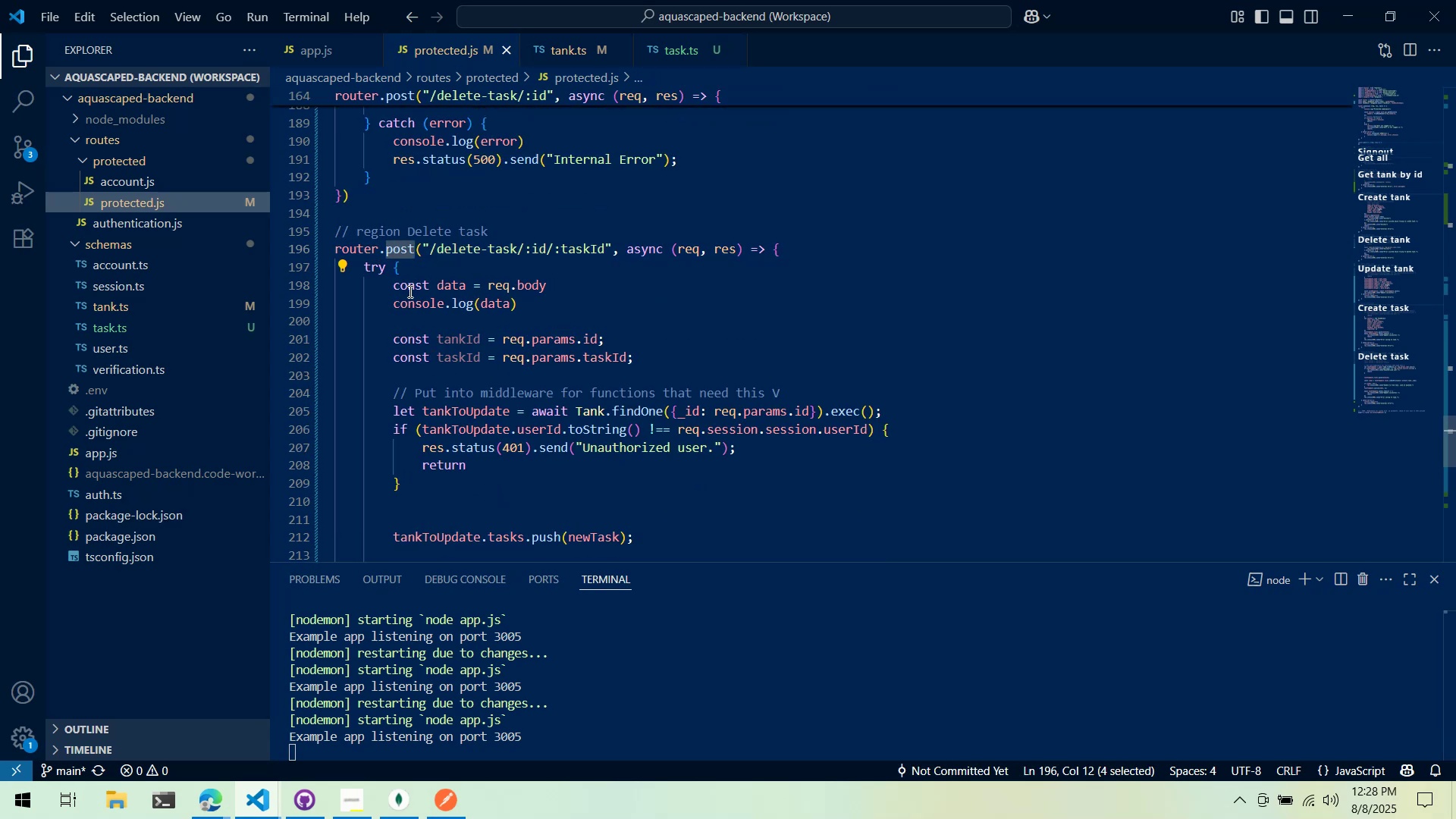 
type(delete)
 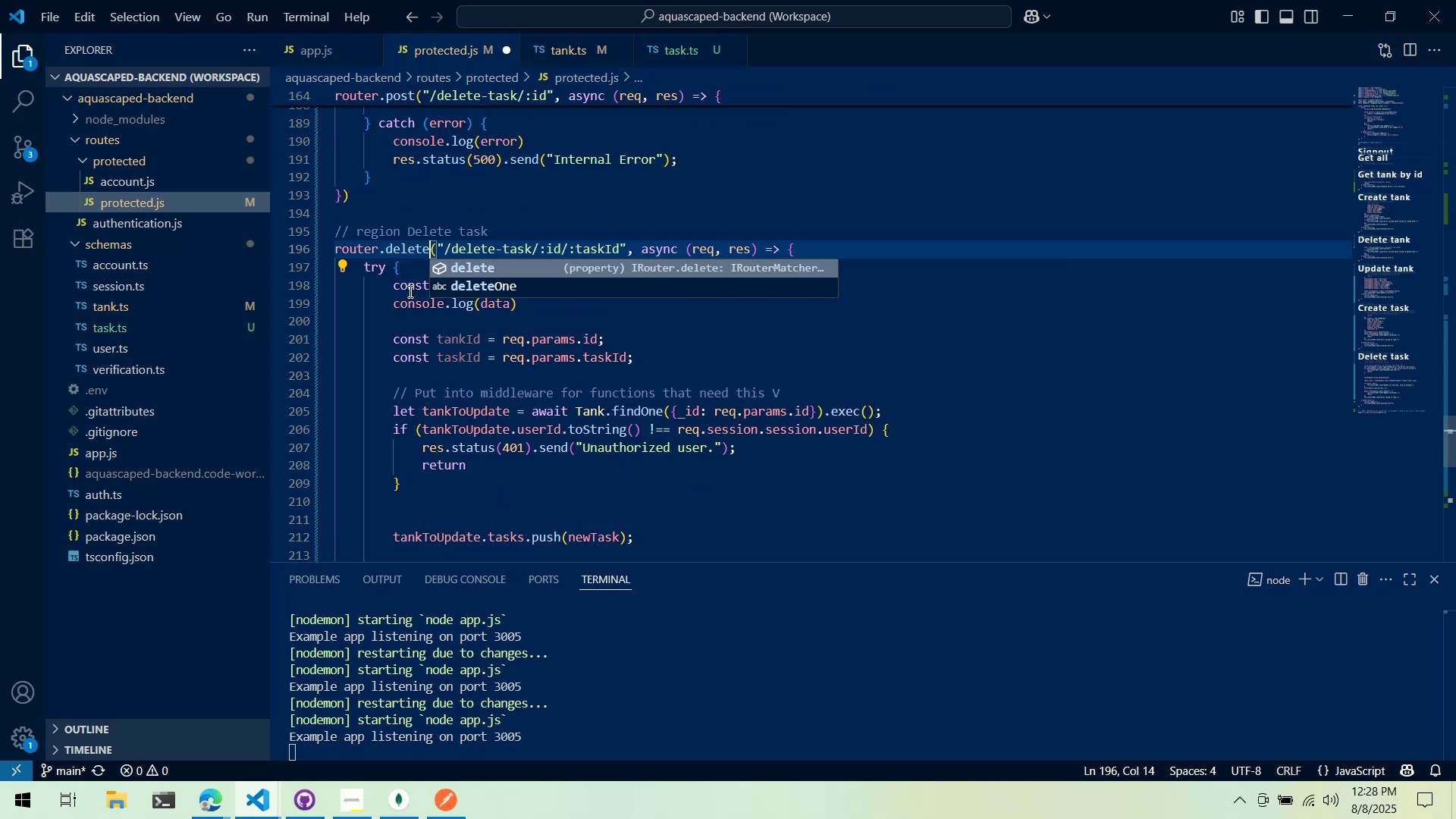 
key(Control+ControlLeft)
 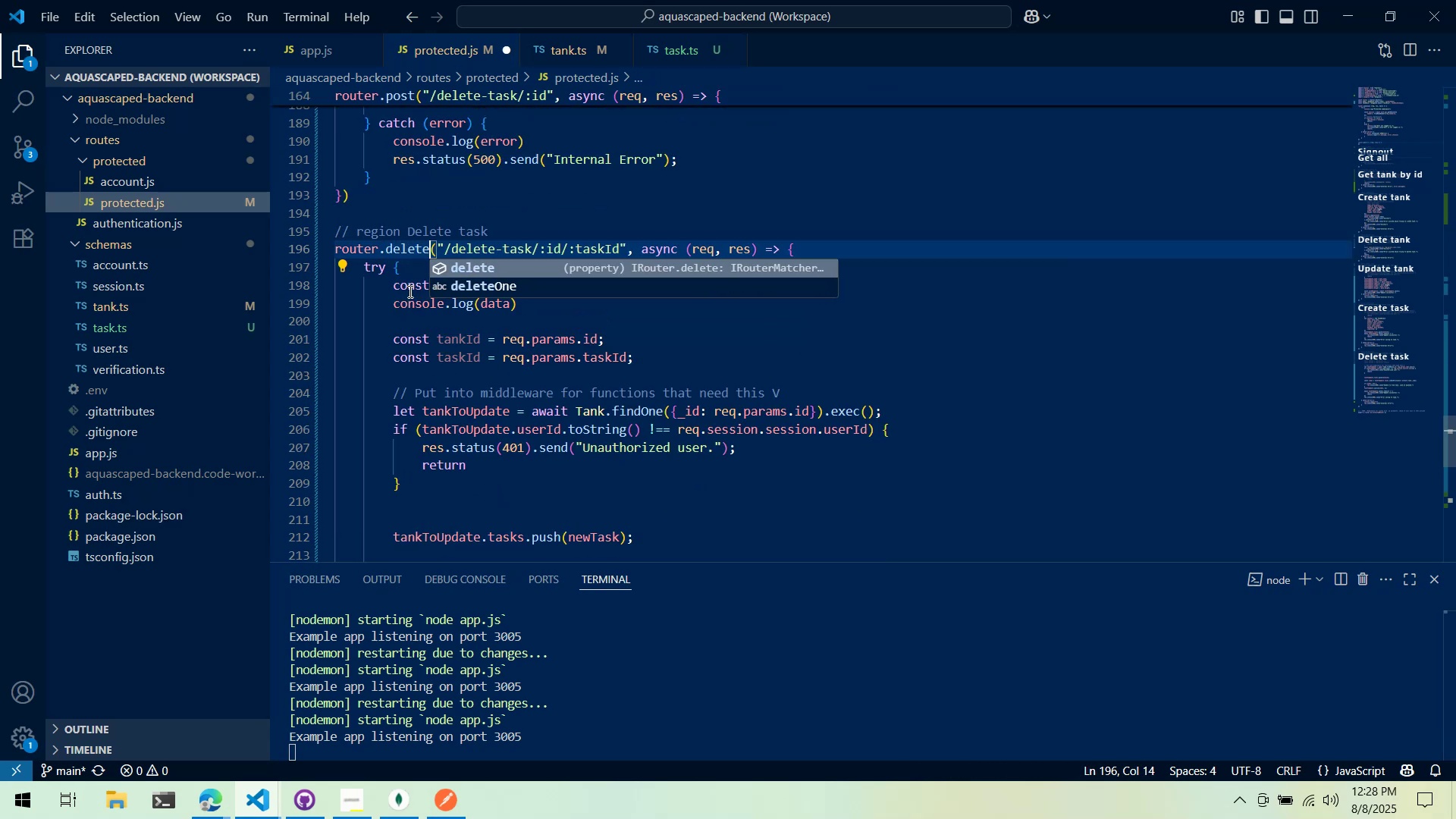 
key(Control+S)
 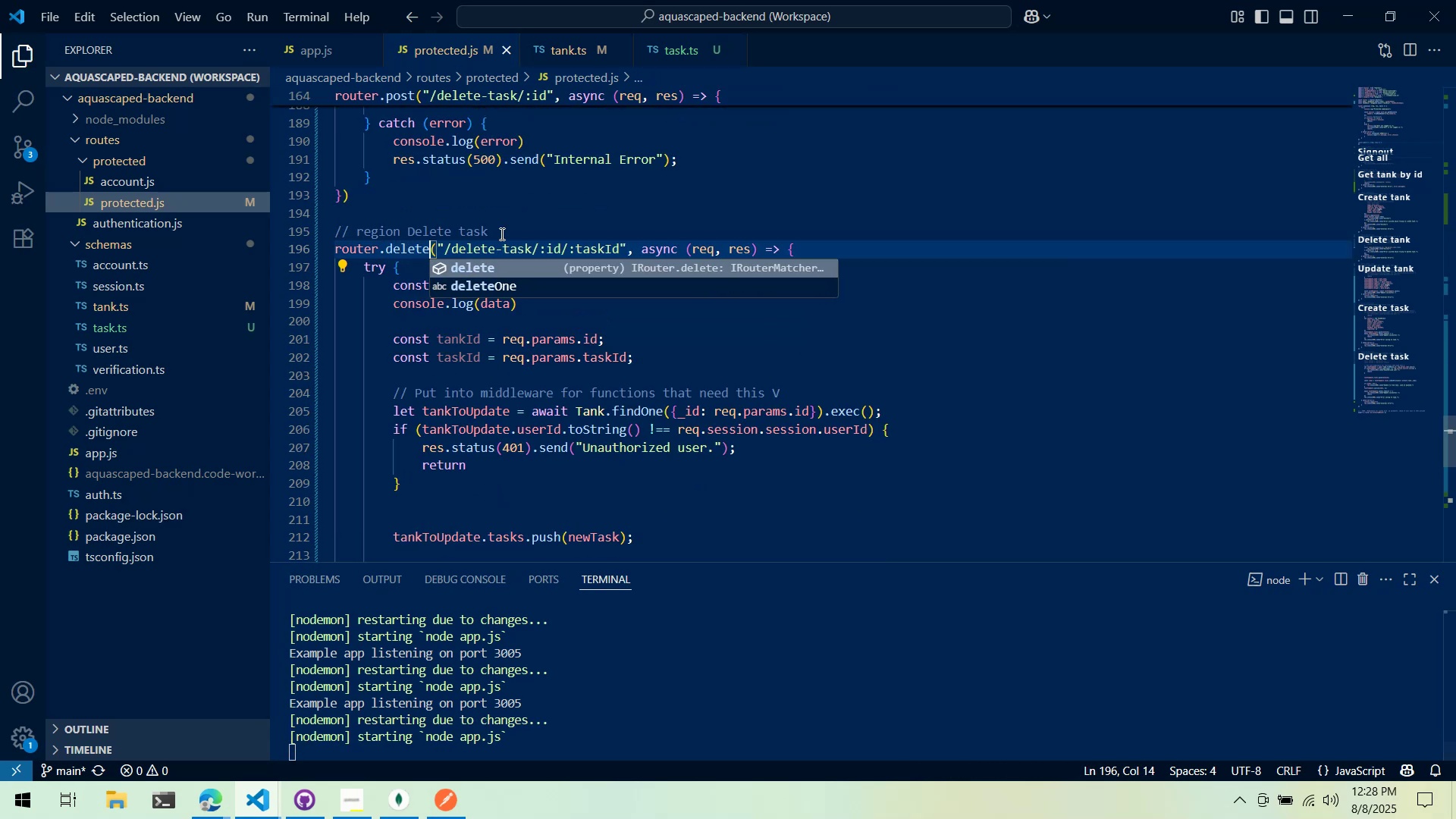 
left_click([544, 202])
 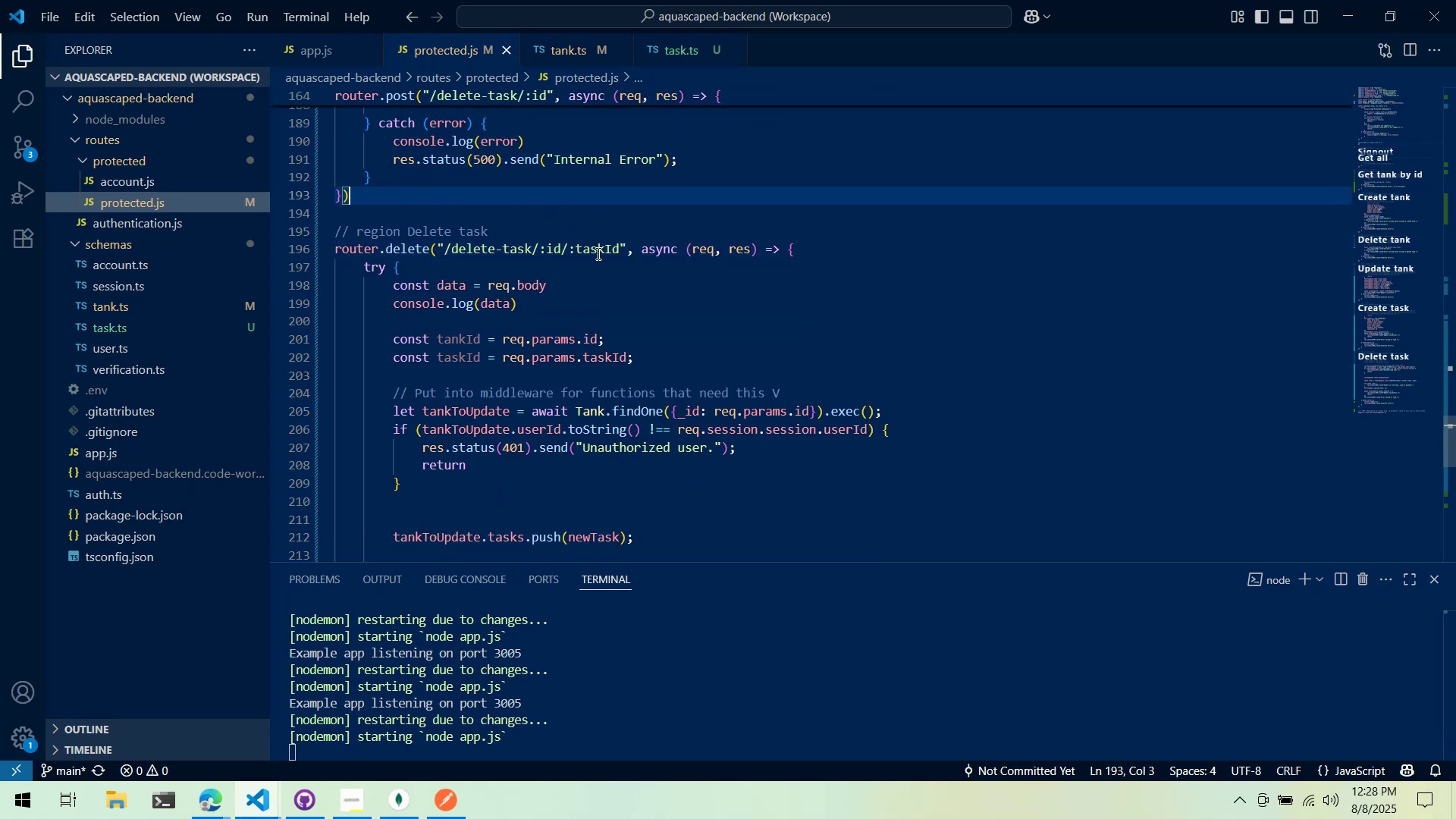 
key(Alt+AltLeft)
 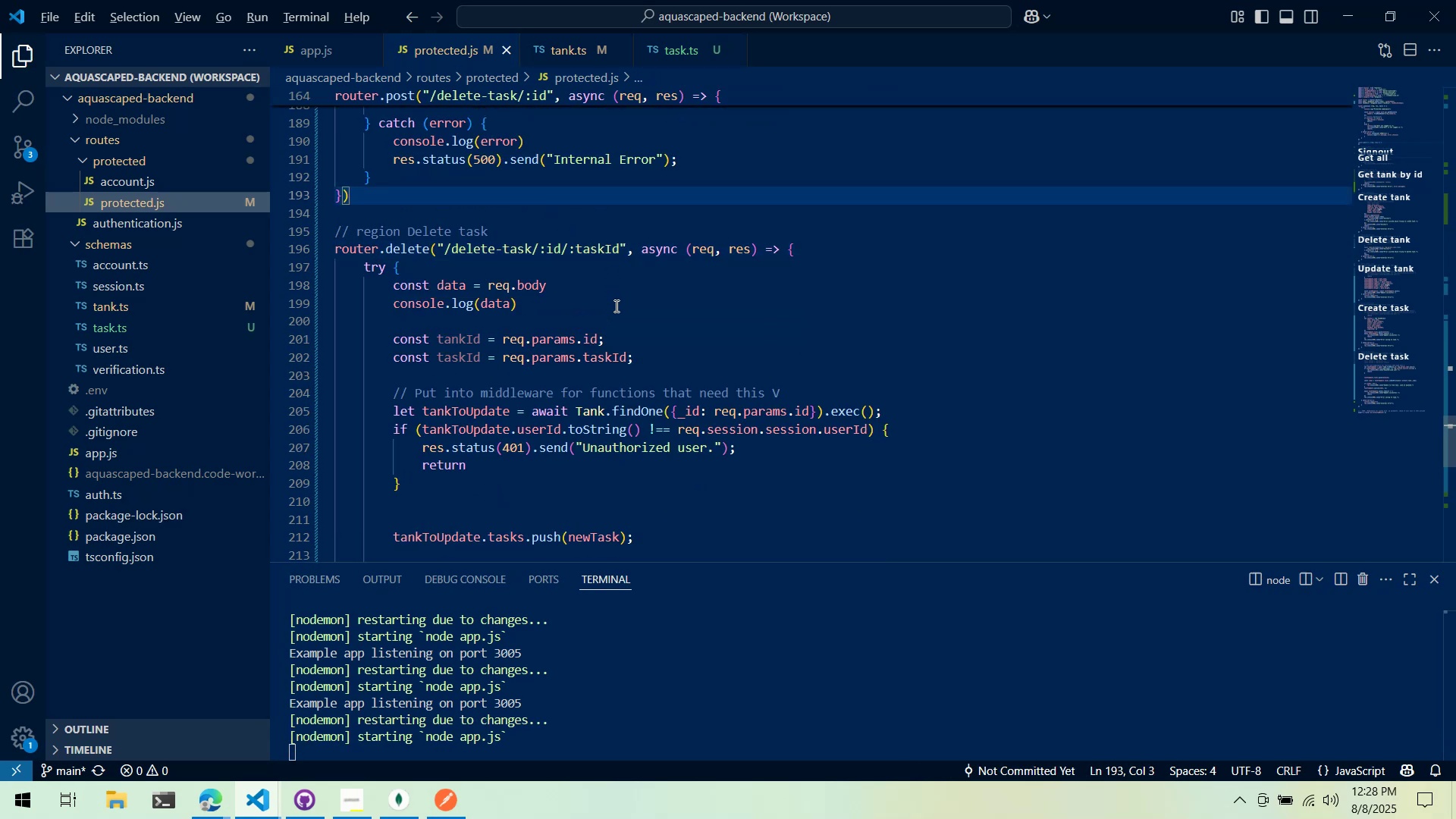 
key(Alt+Tab)
 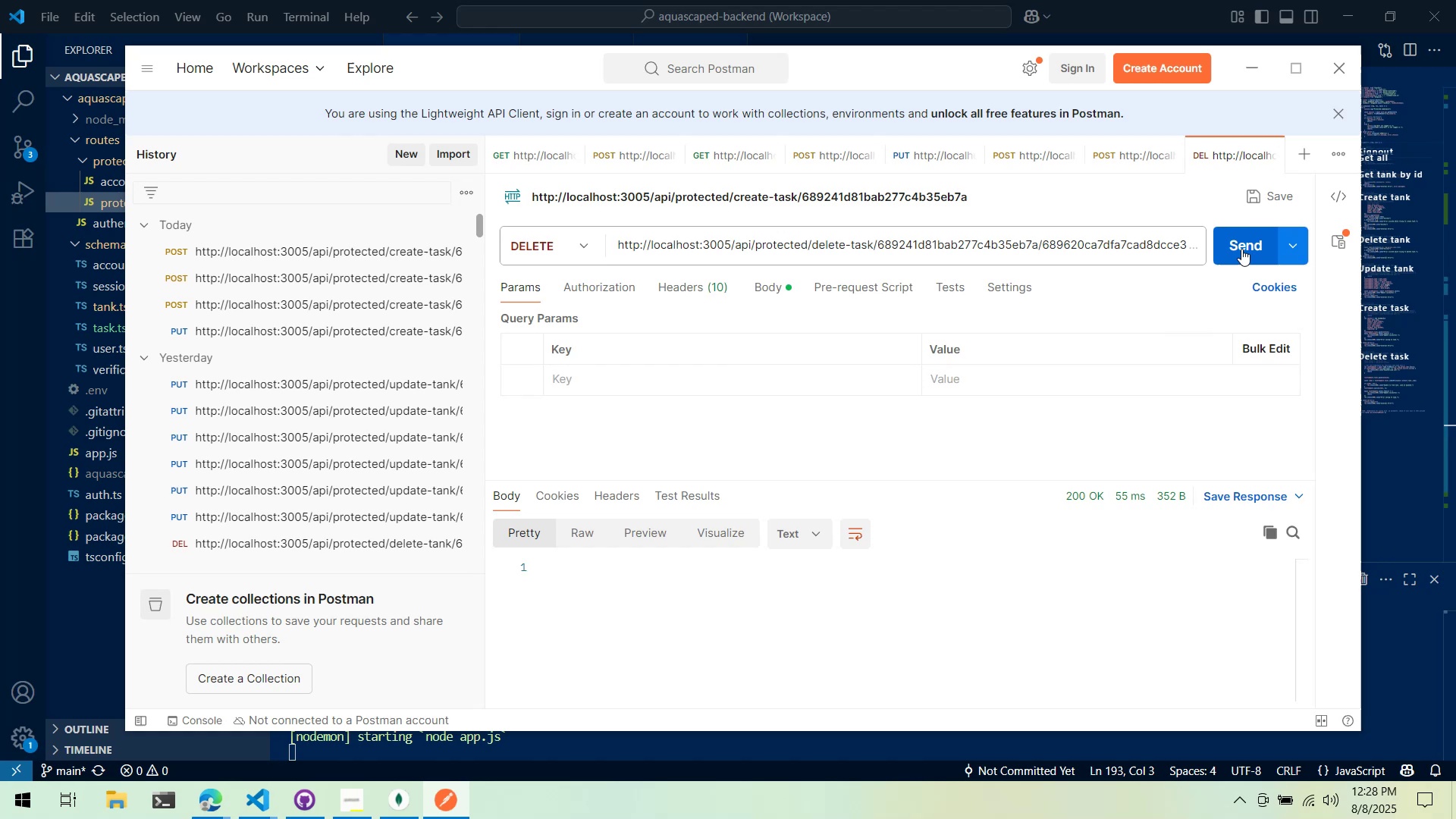 
left_click([1241, 249])
 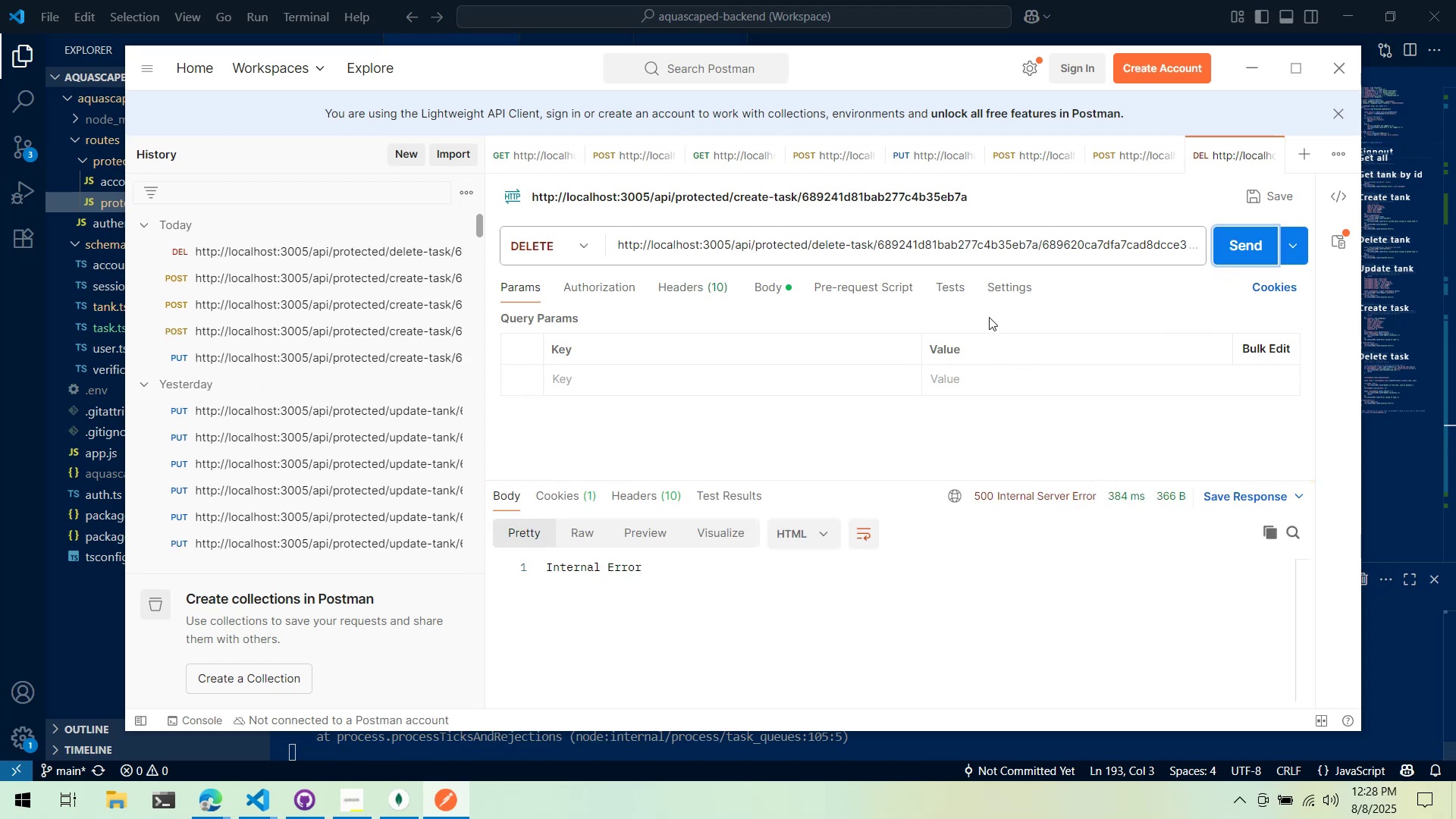 
left_click([682, 755])
 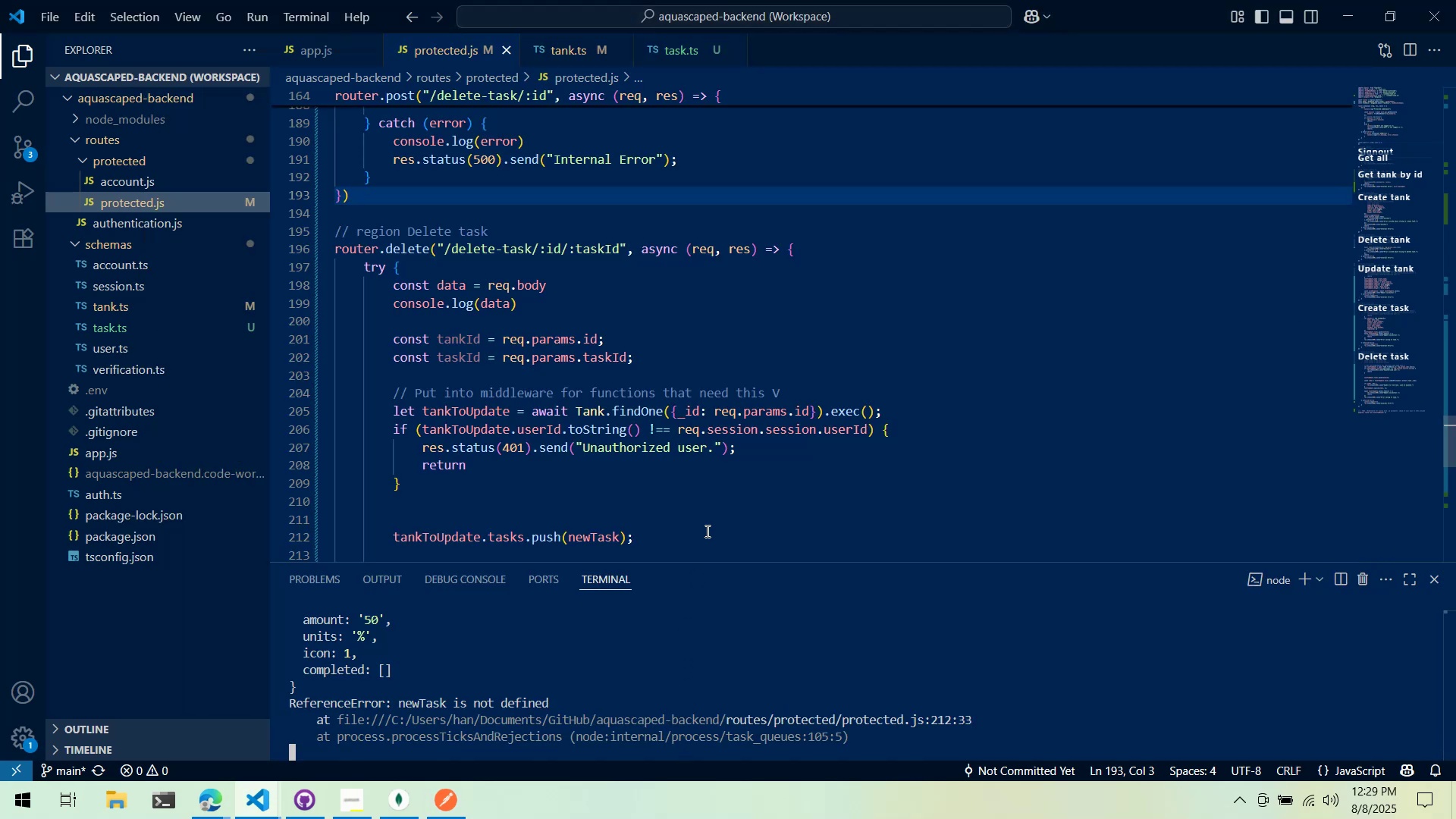 
scroll: coordinate [555, 682], scroll_direction: up, amount: 3.0
 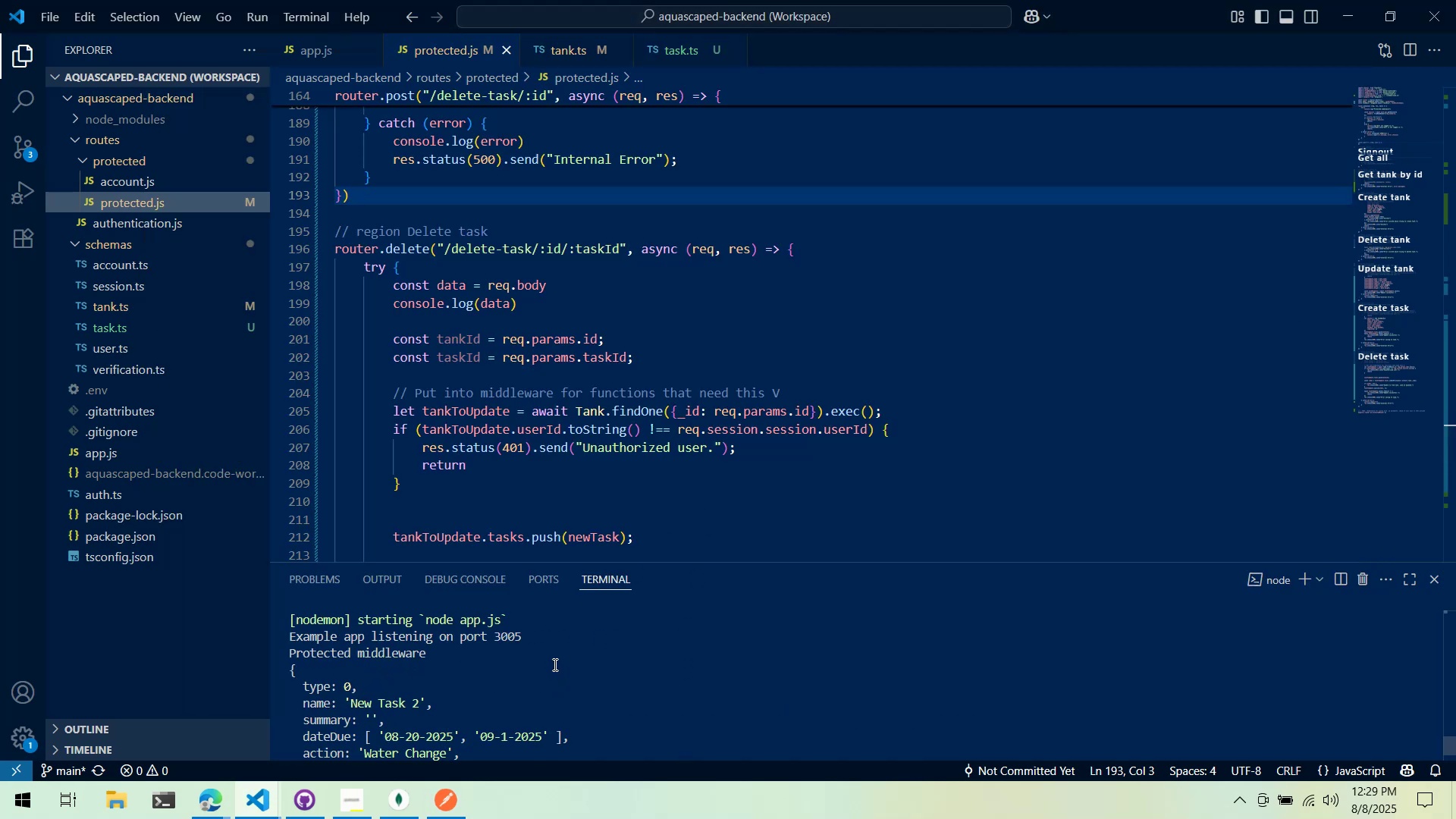 
scroll: coordinate [569, 704], scroll_direction: down, amount: 5.0
 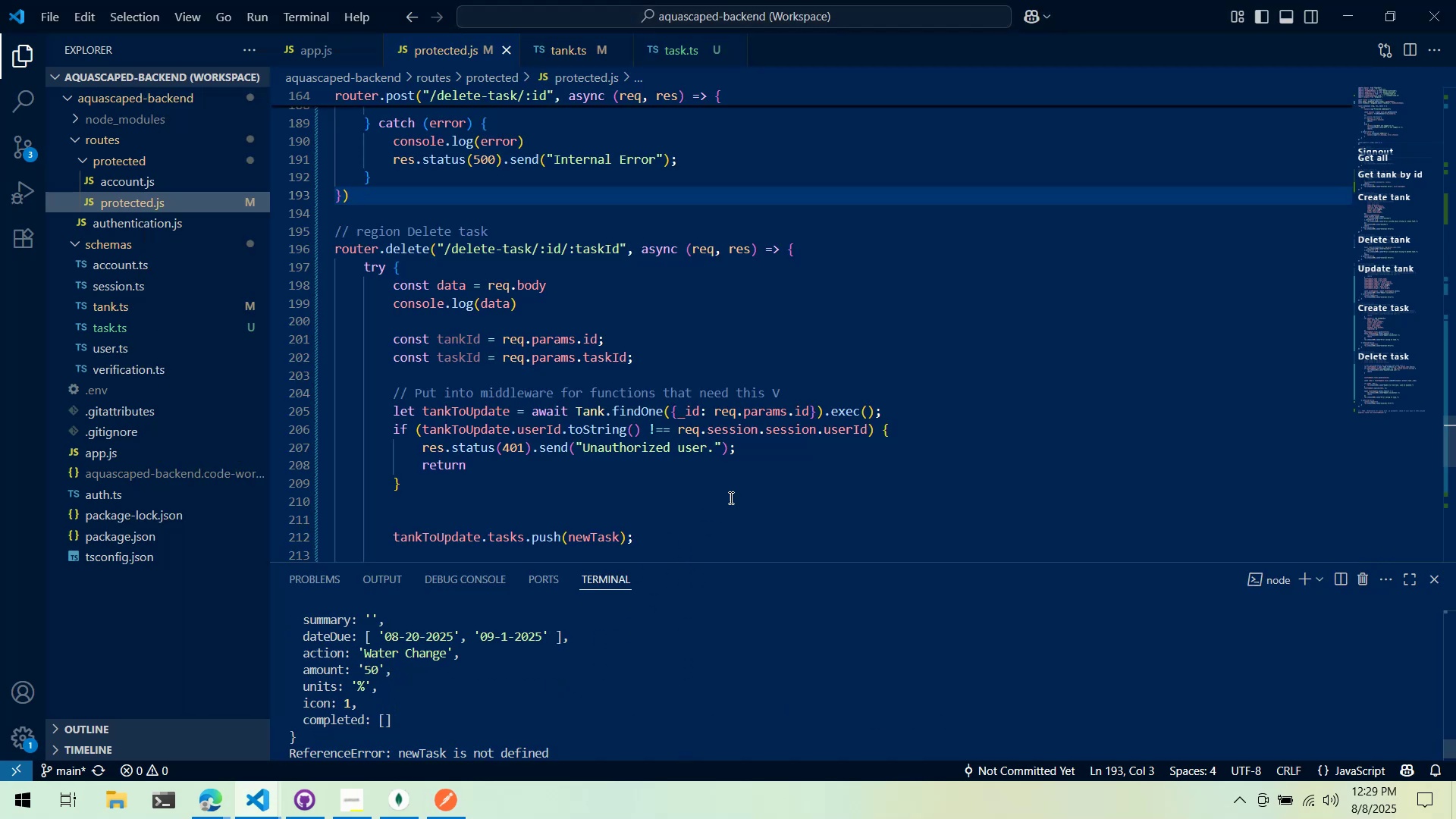 
left_click([740, 479])
 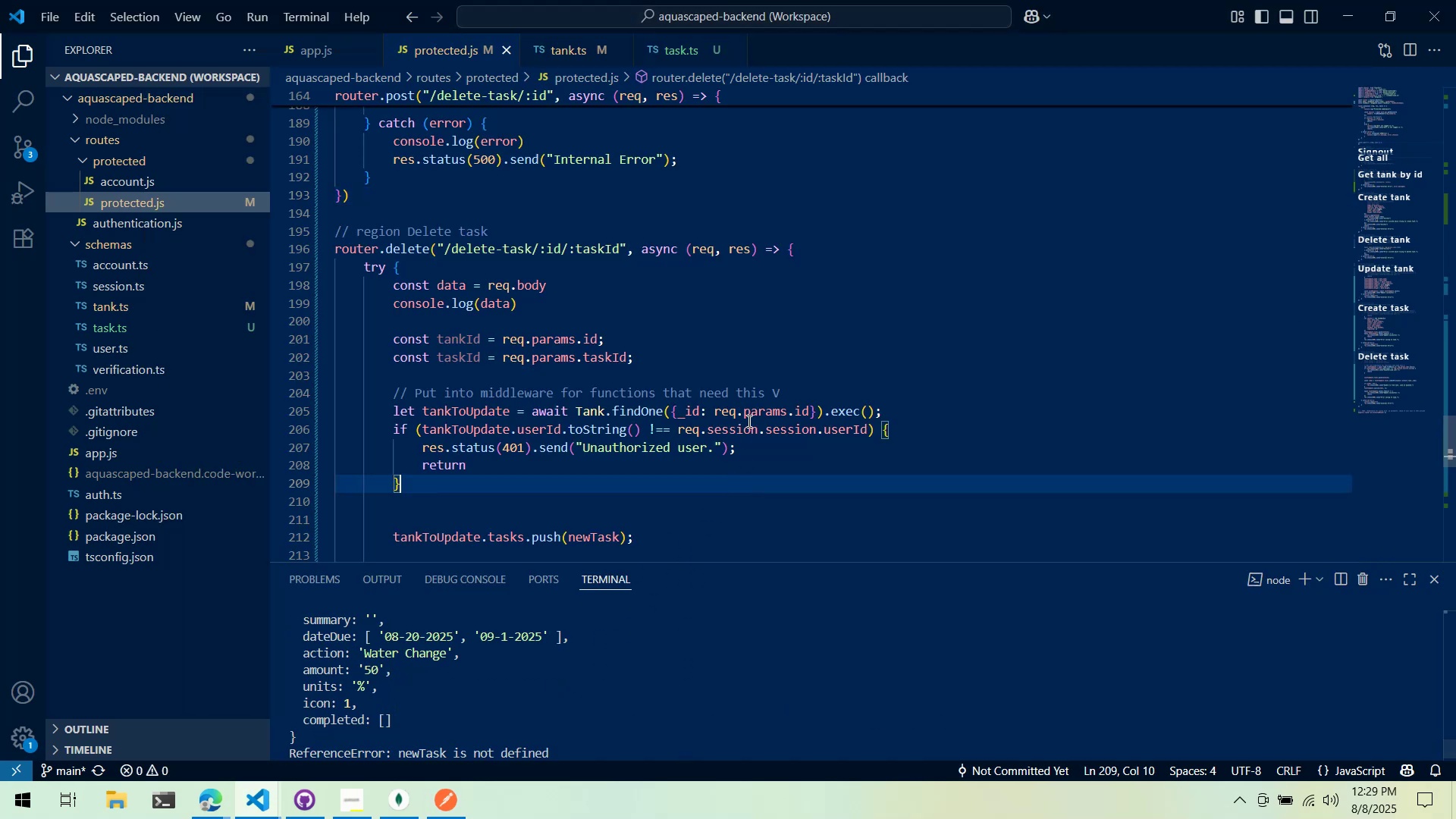 
scroll: coordinate [748, 427], scroll_direction: down, amount: 2.0
 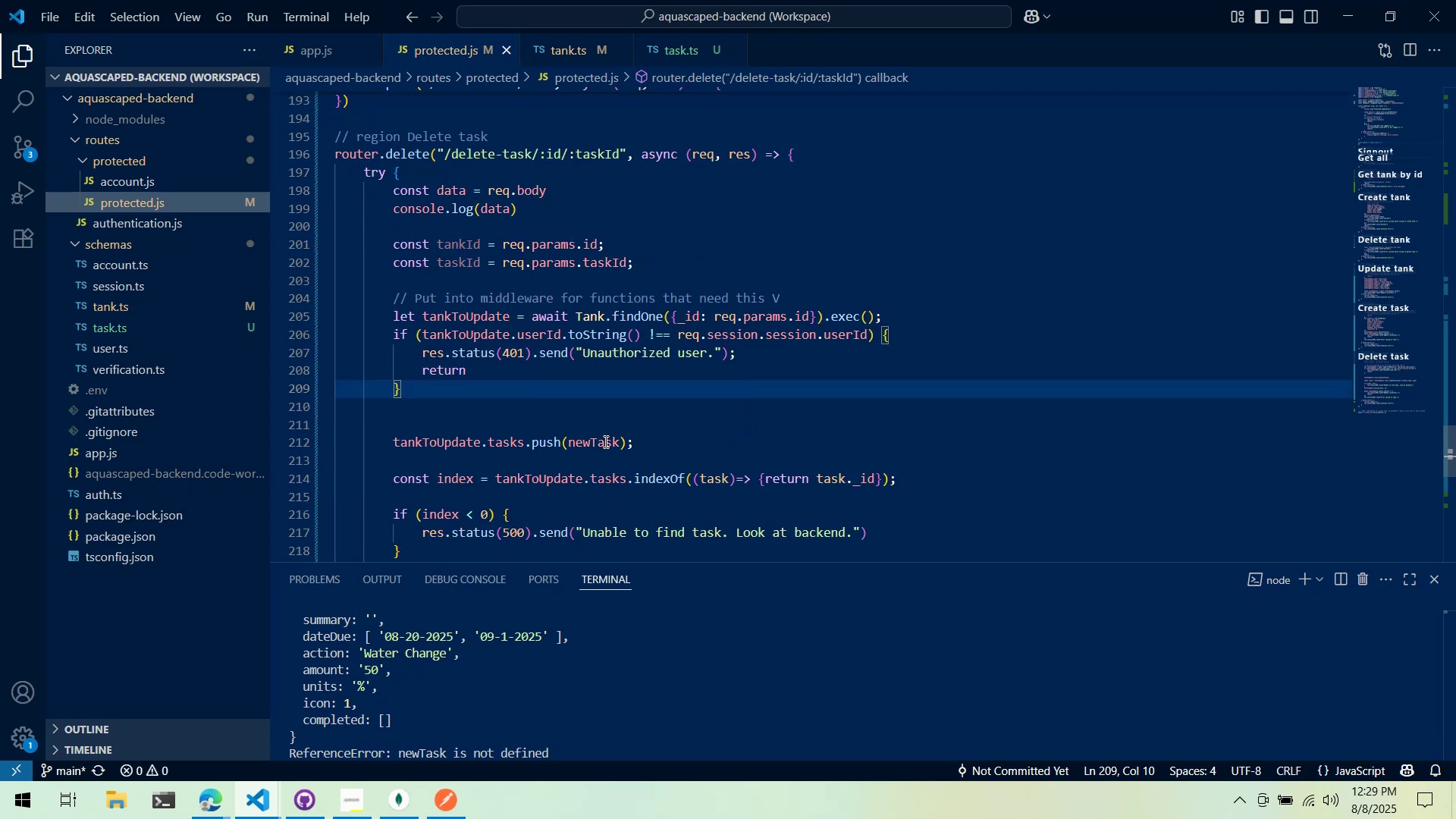 
double_click([604, 441])
 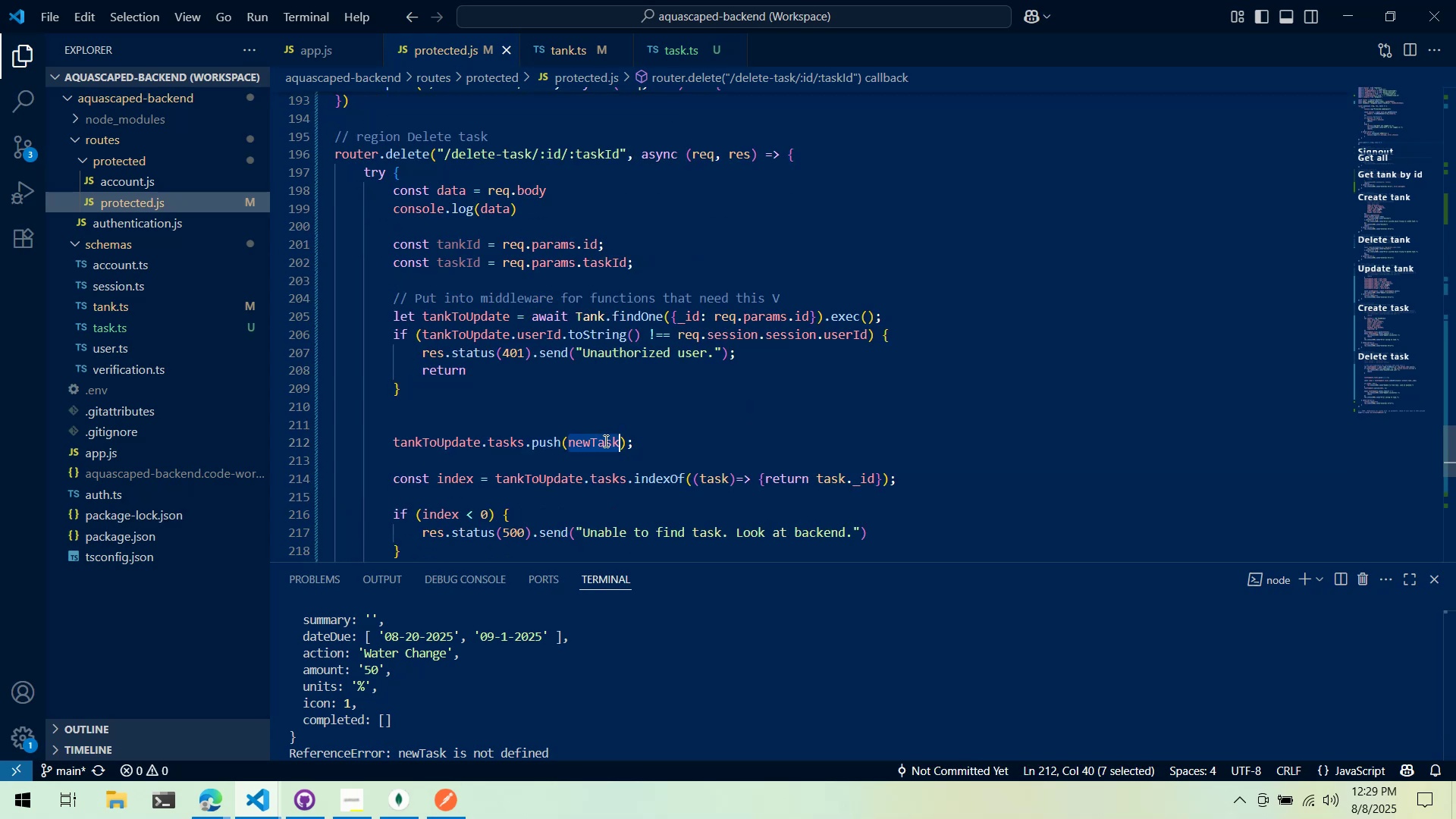 
triple_click([604, 441])
 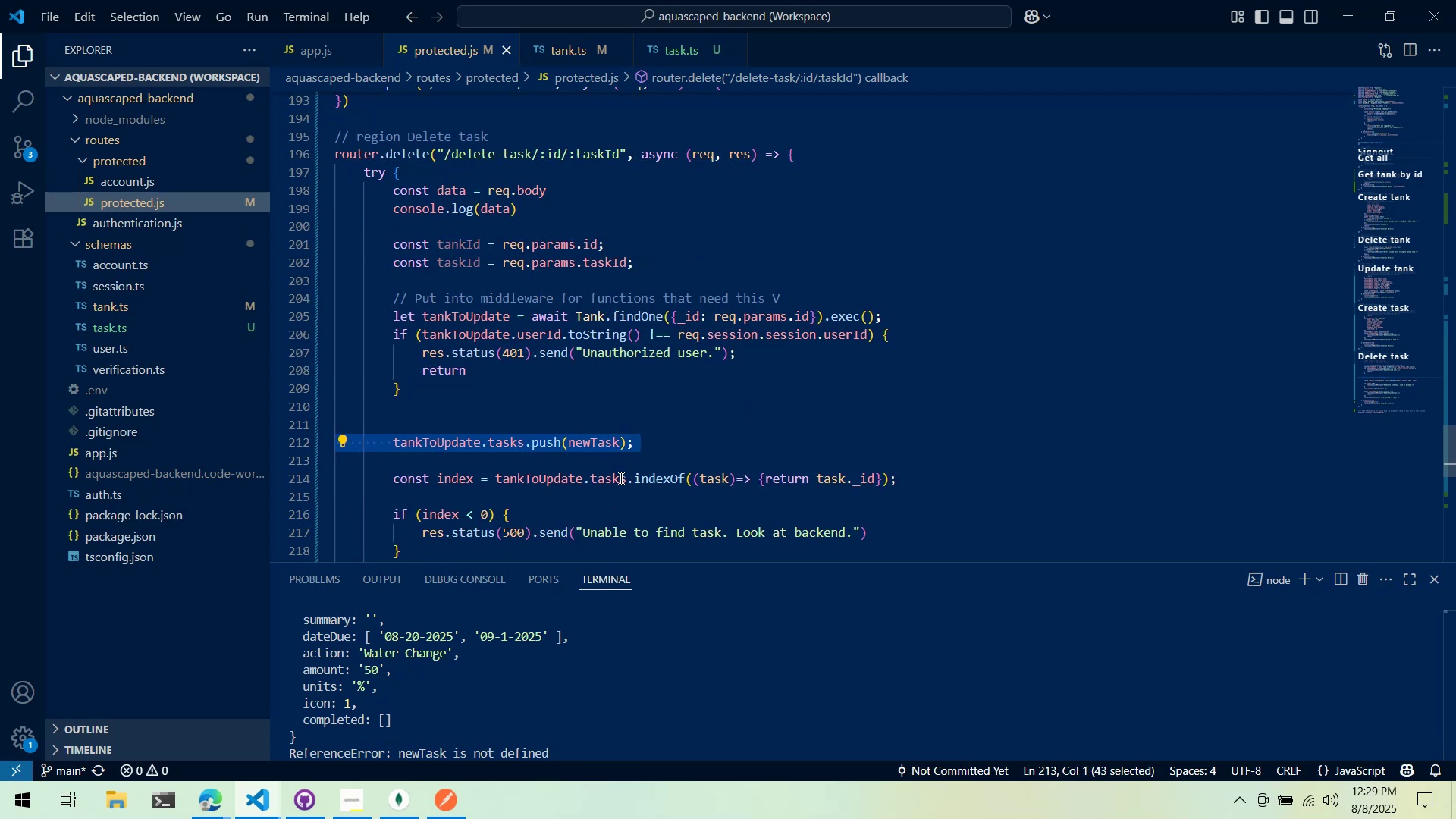 
scroll: coordinate [637, 472], scroll_direction: down, amount: 8.0
 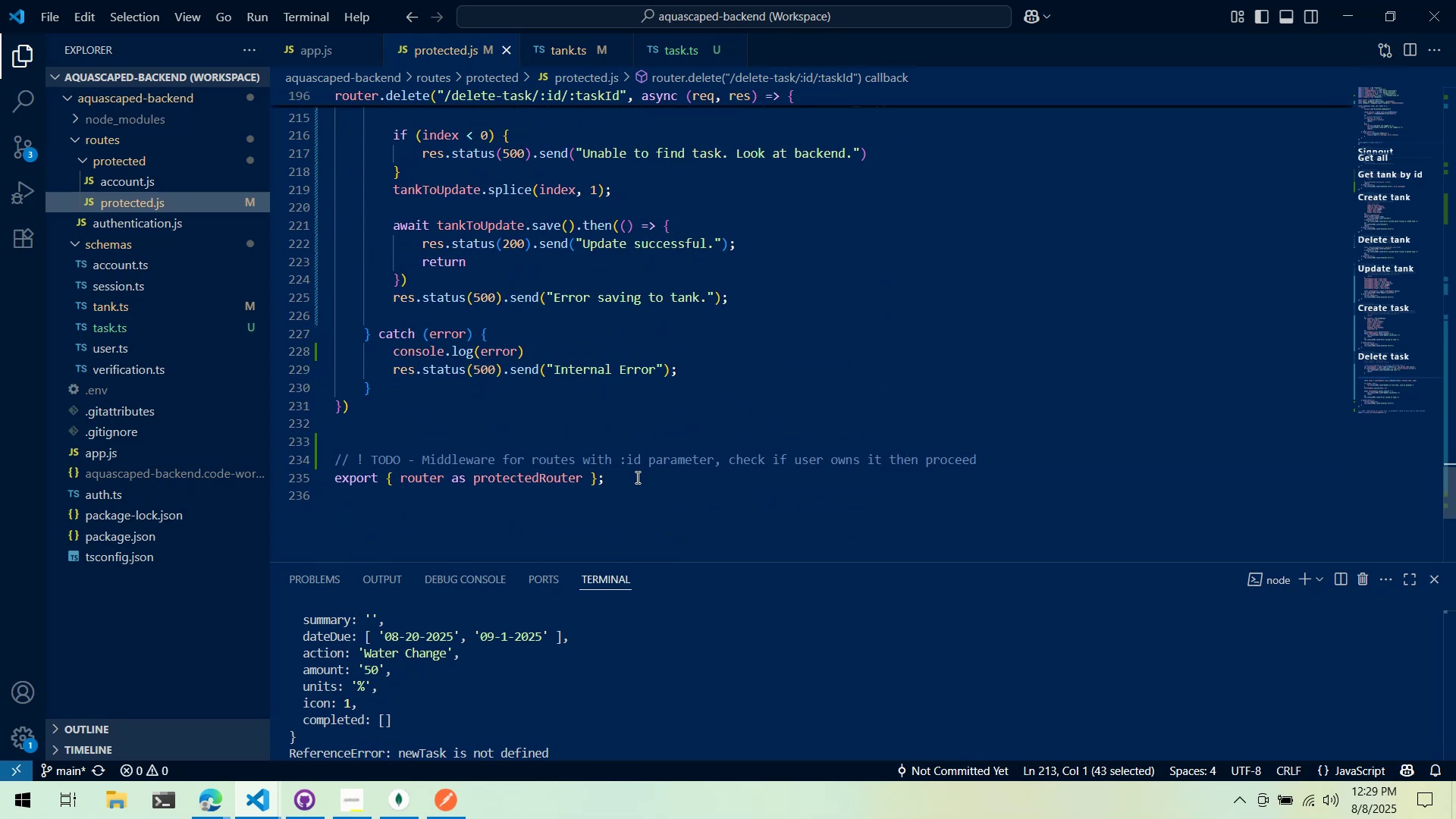 
scroll: coordinate [635, 459], scroll_direction: up, amount: 6.0
 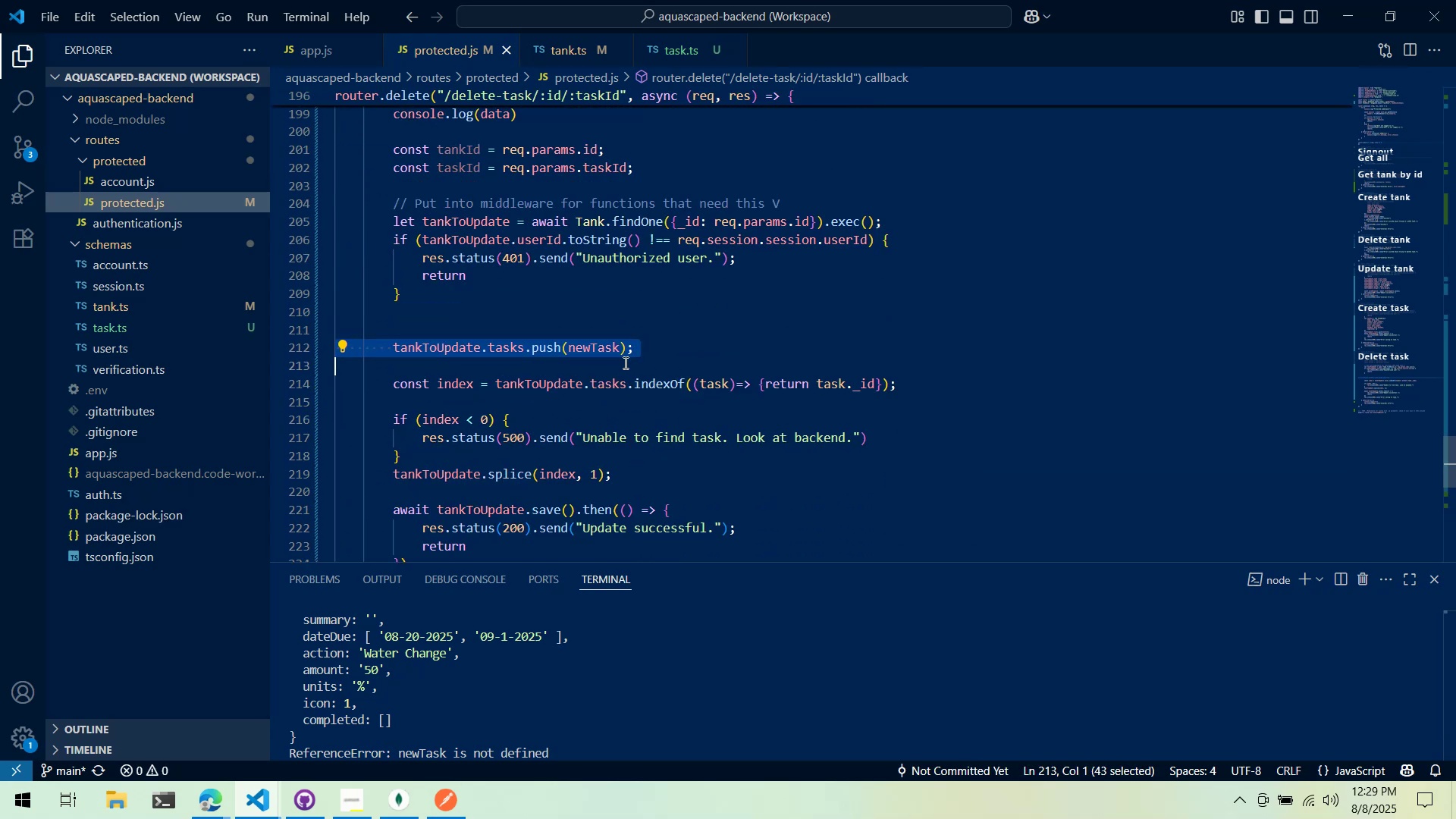 
key(Control+X)
 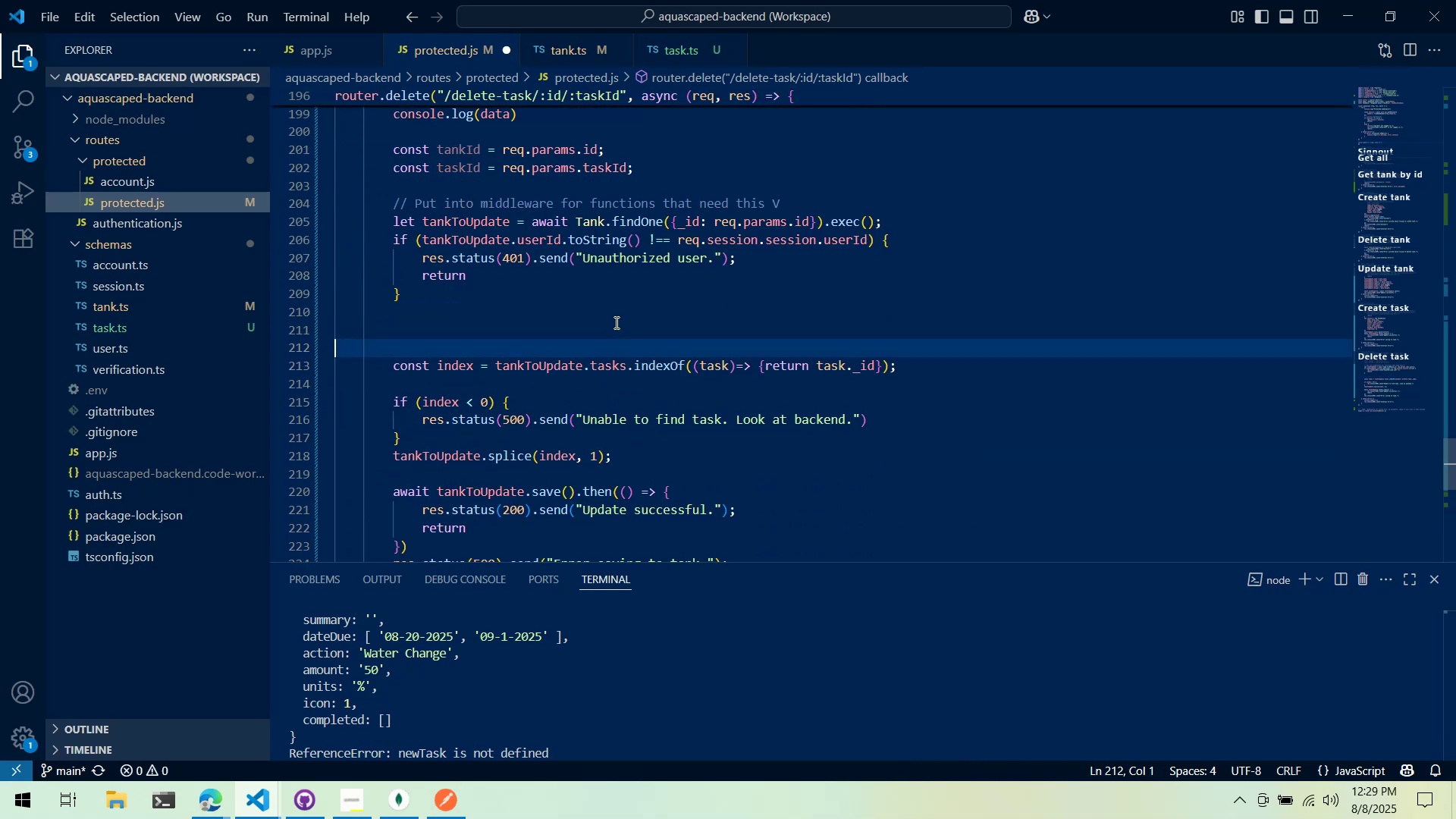 
left_click([615, 322])
 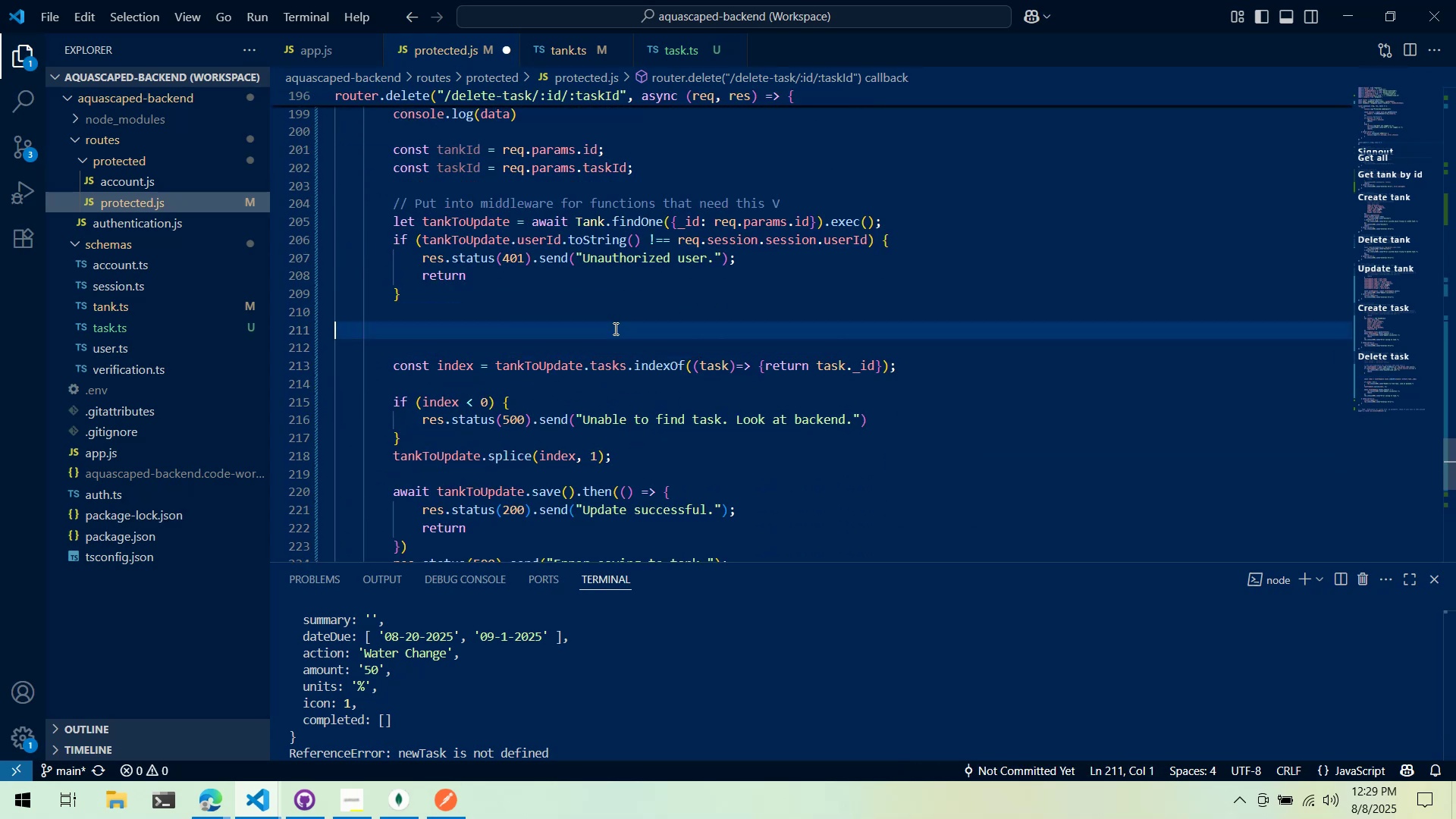 
key(Control+X)
 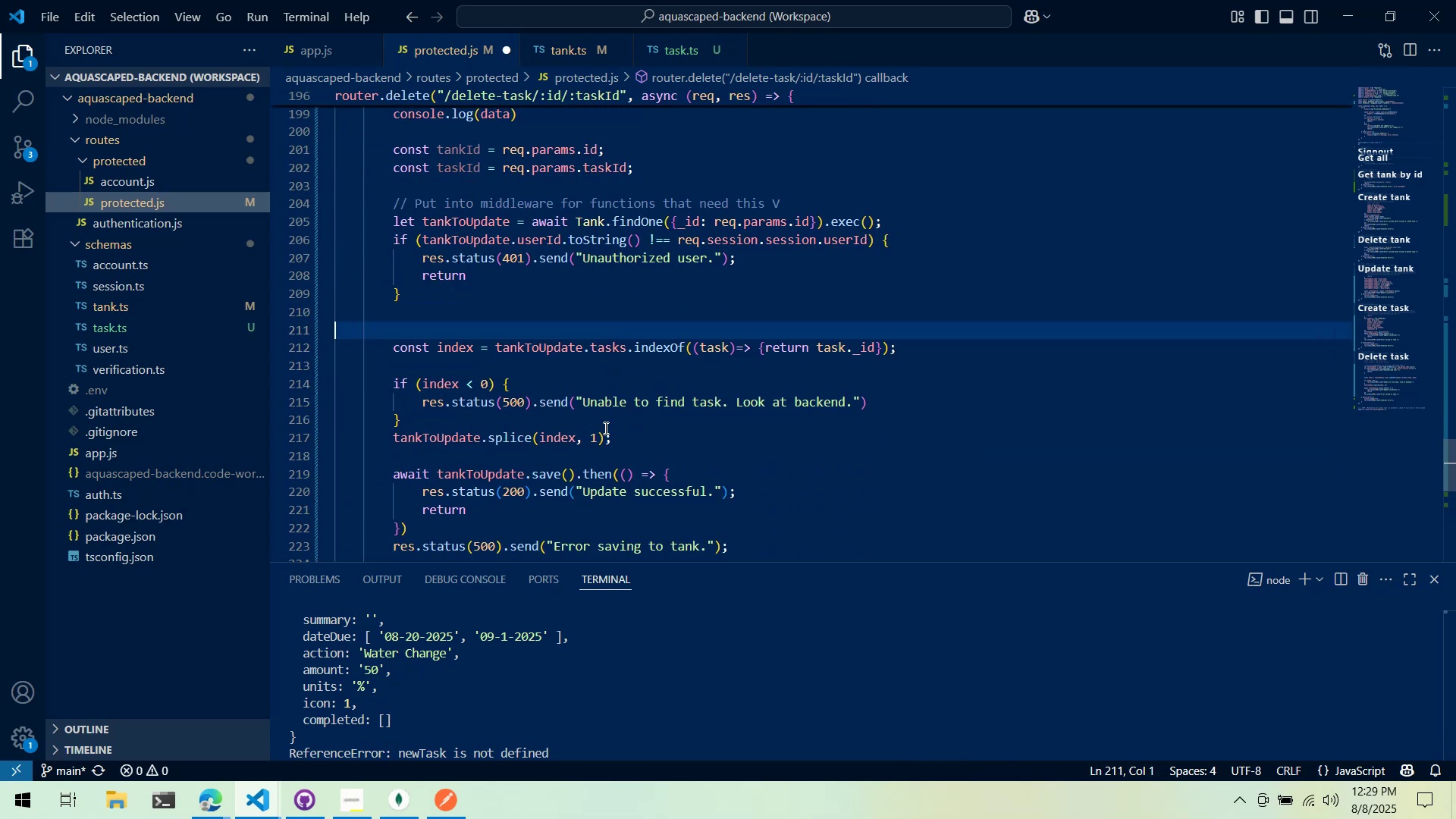 
key(Control+S)
 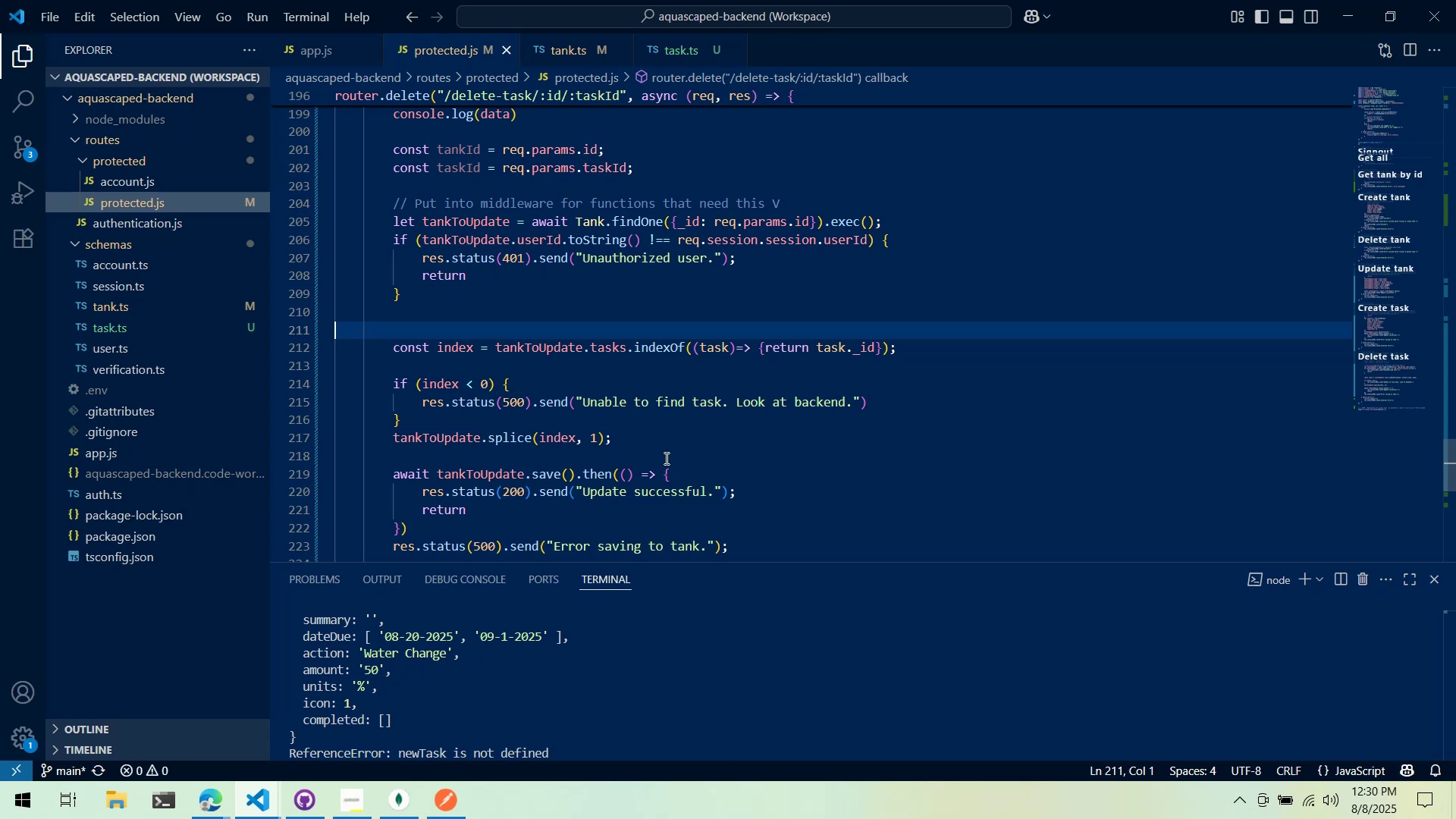 
wait(66.6)
 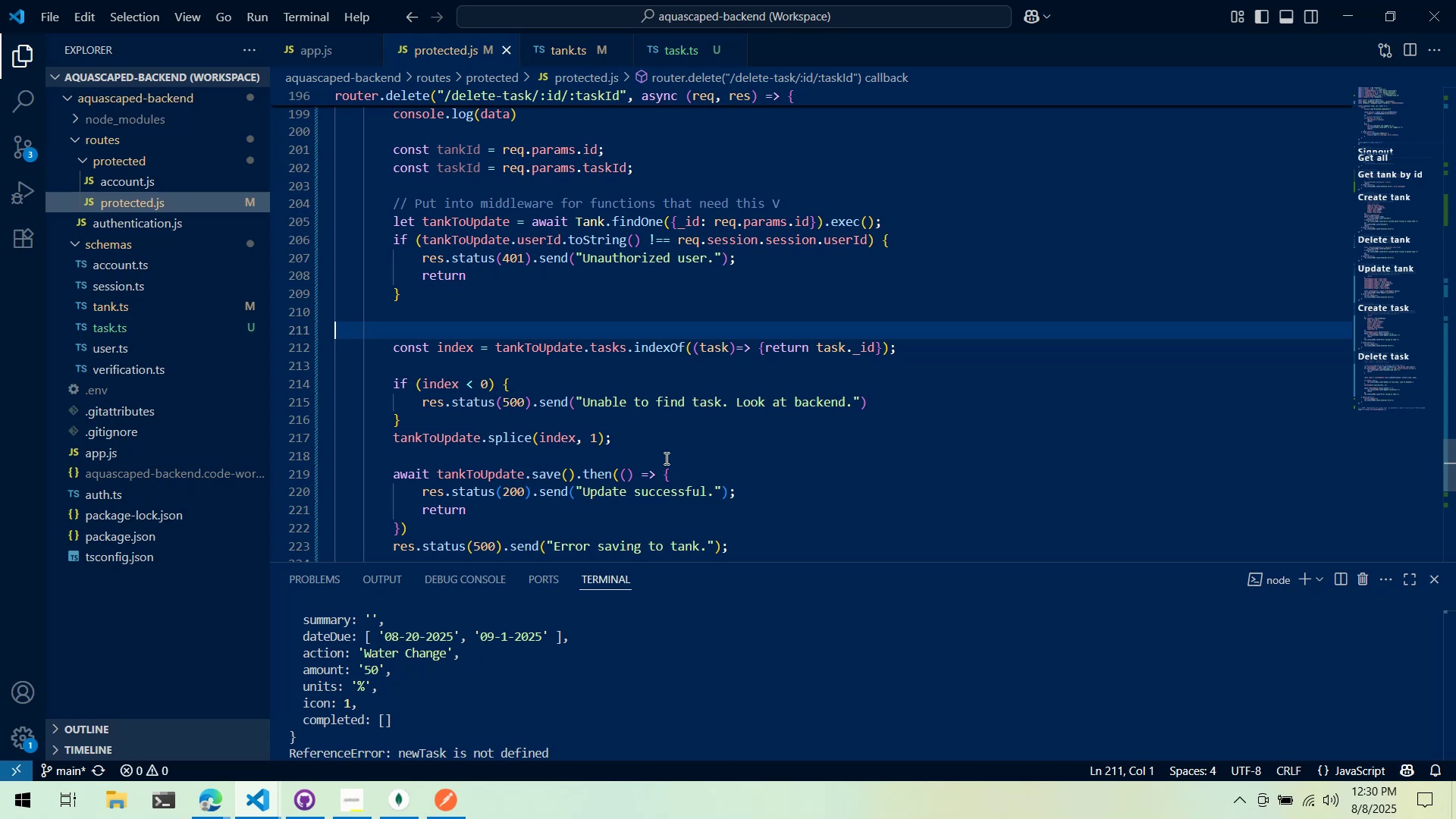 
scroll: coordinate [615, 388], scroll_direction: up, amount: 3.0
 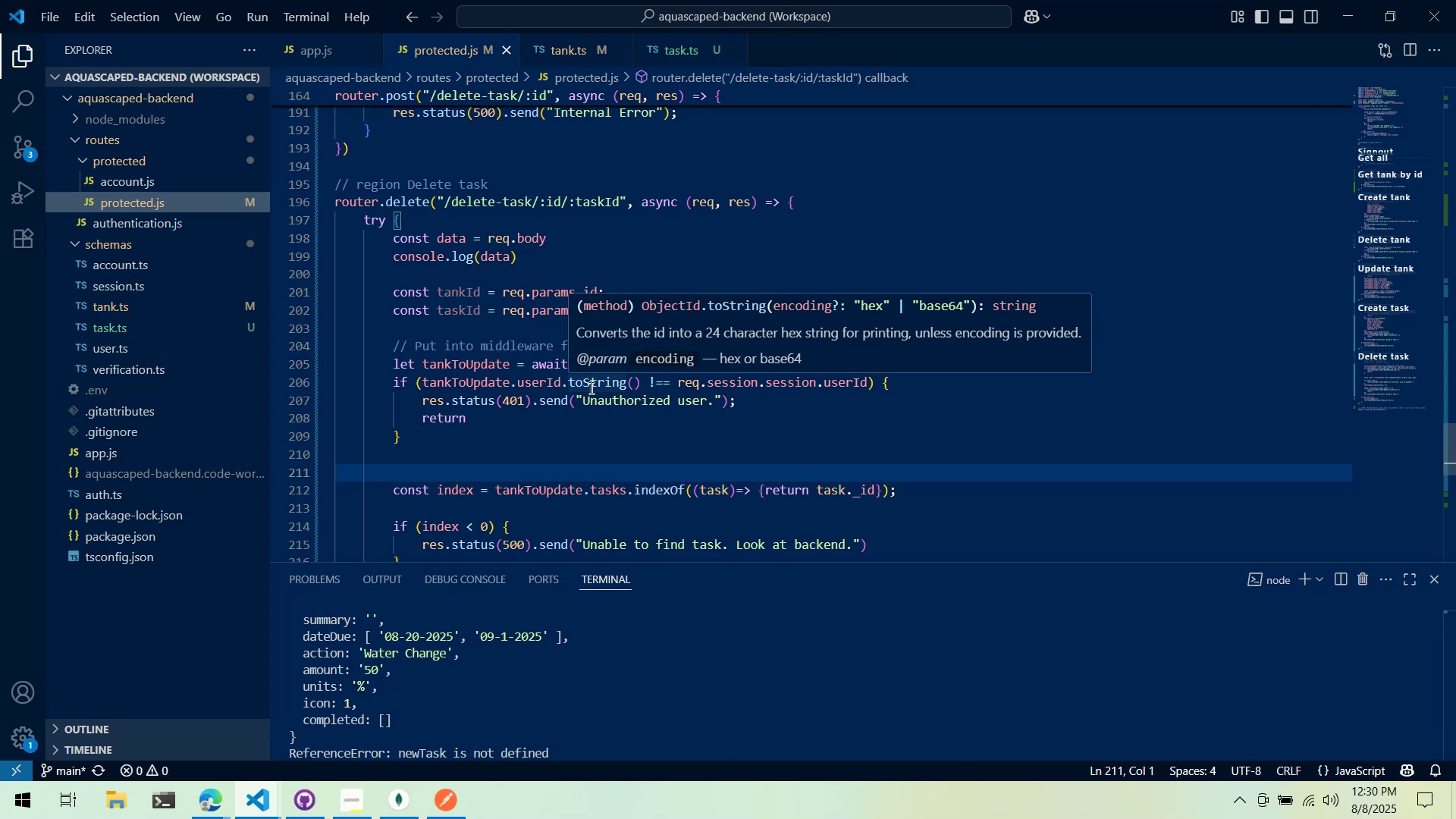 
wait(14.73)
 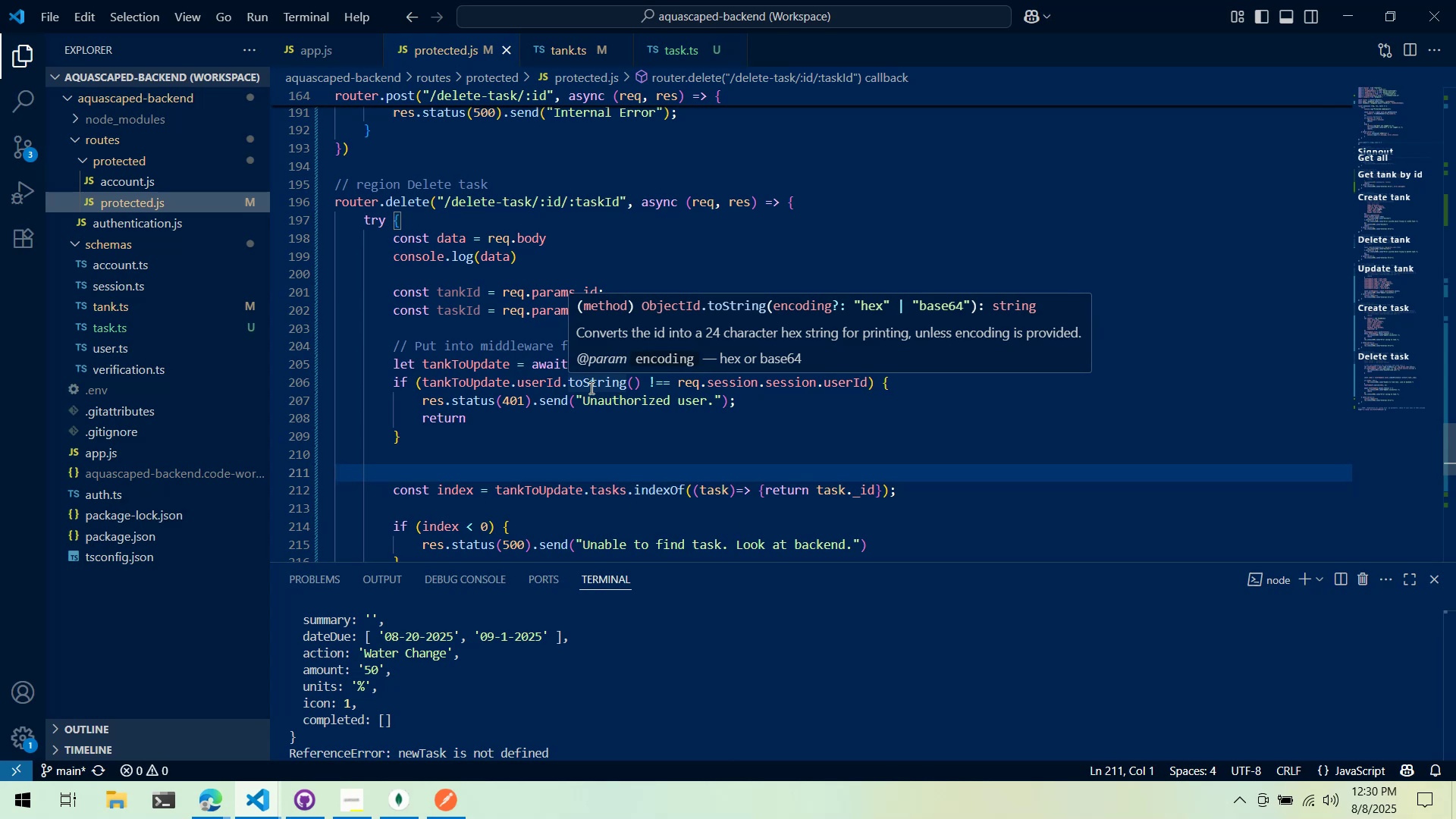 
scroll: coordinate [541, 633], scroll_direction: down, amount: 5.0
 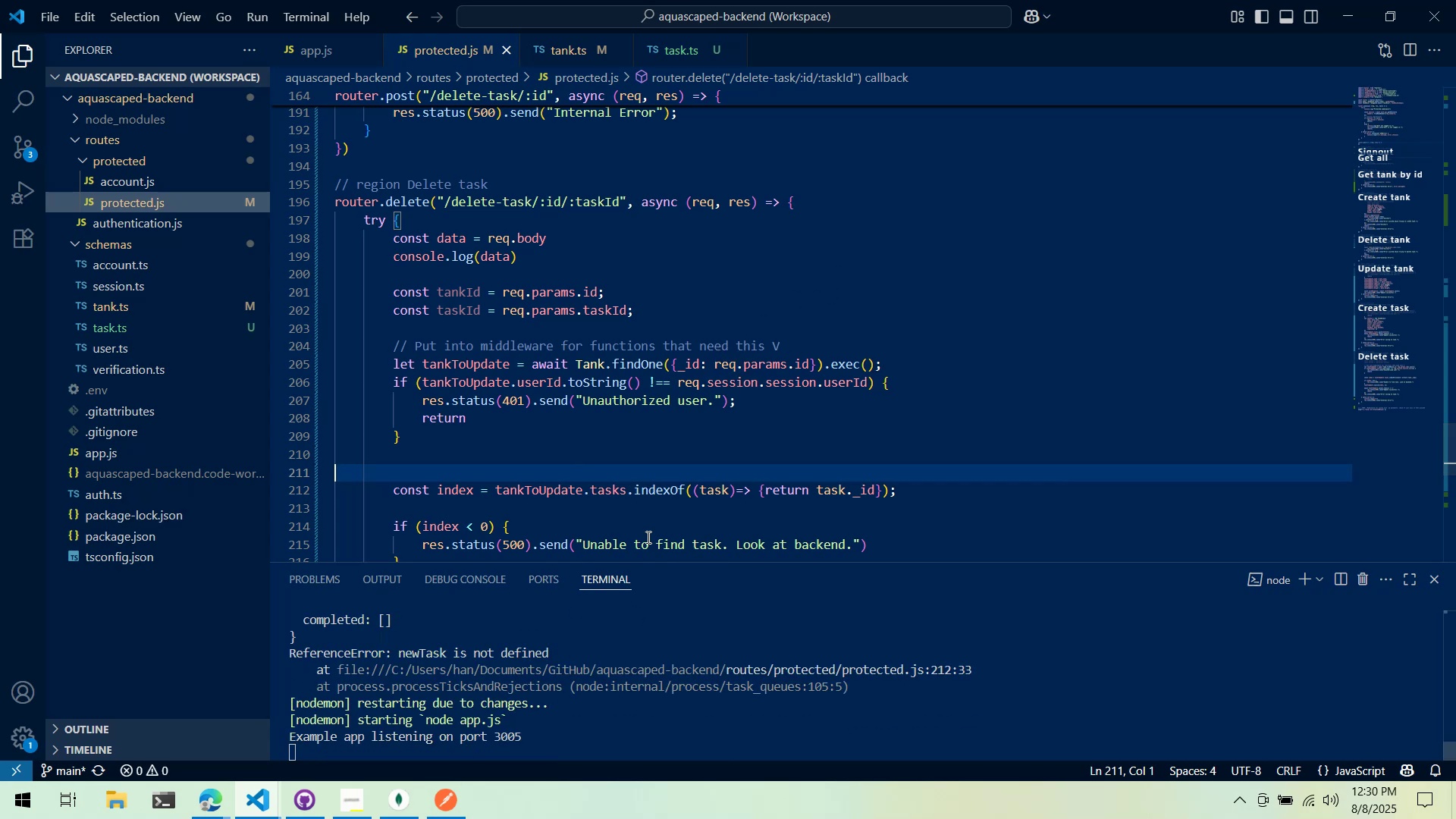 
key(Alt+AltLeft)
 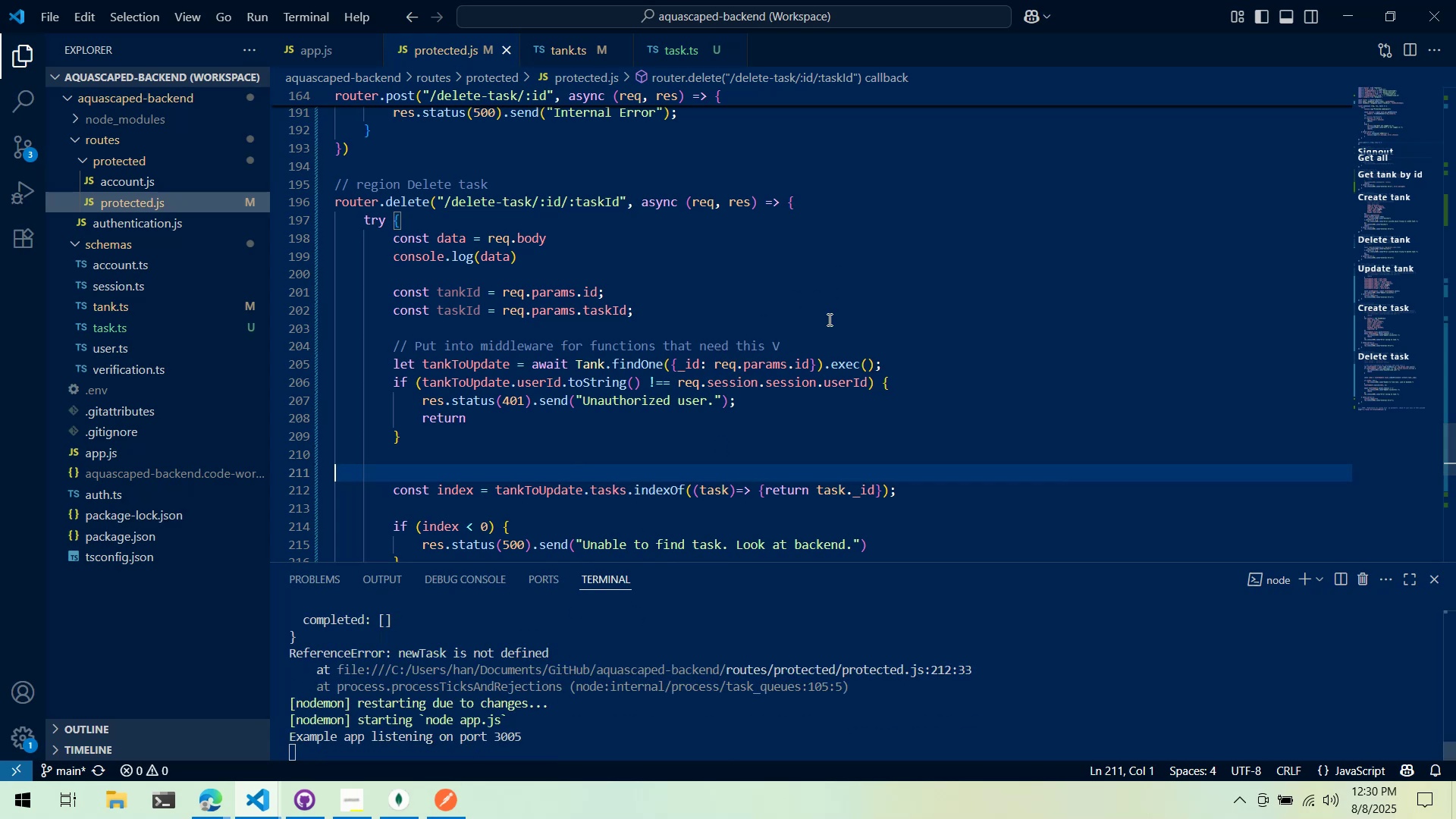 
key(Alt+Tab)
 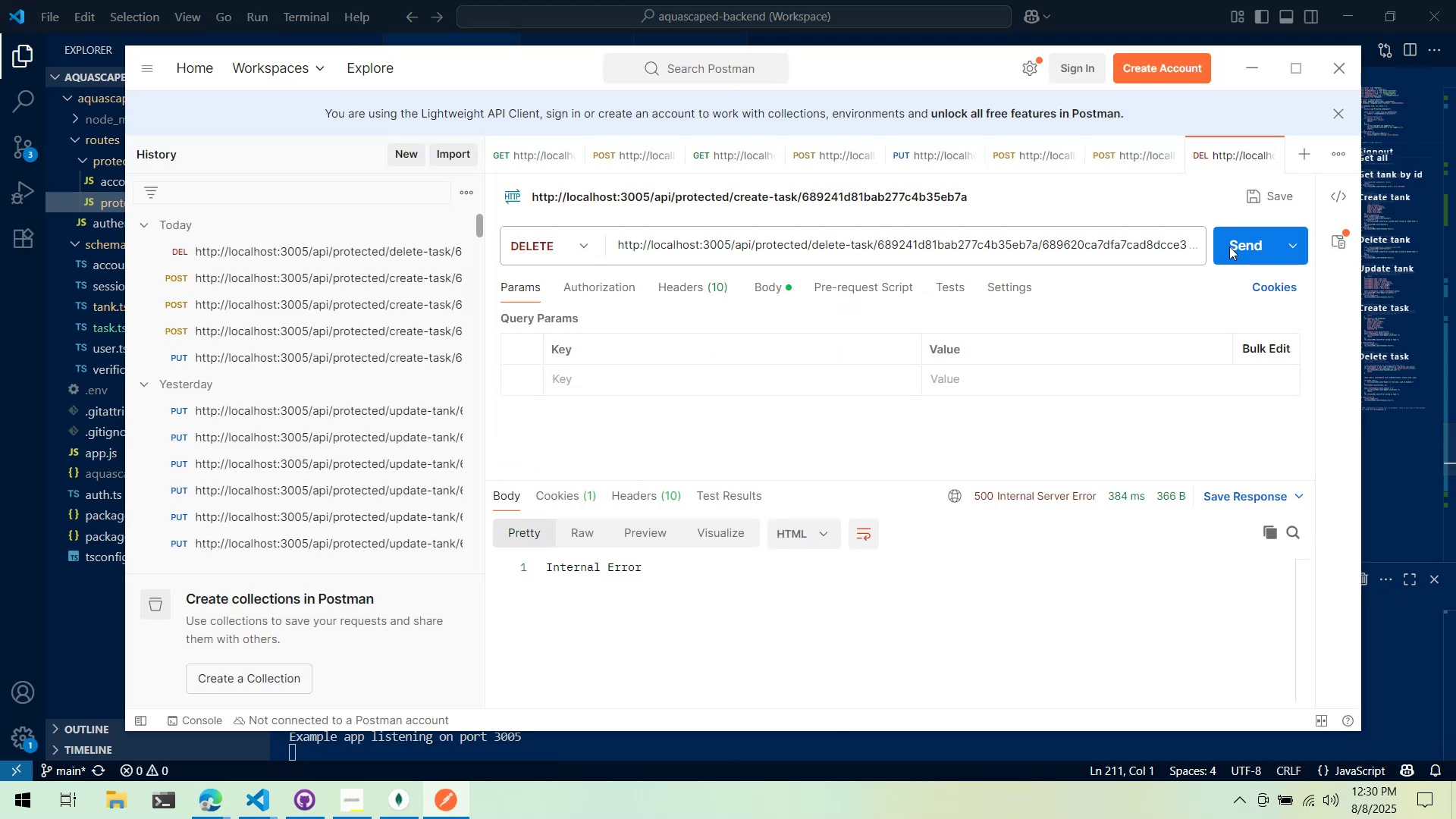 
left_click([1238, 244])
 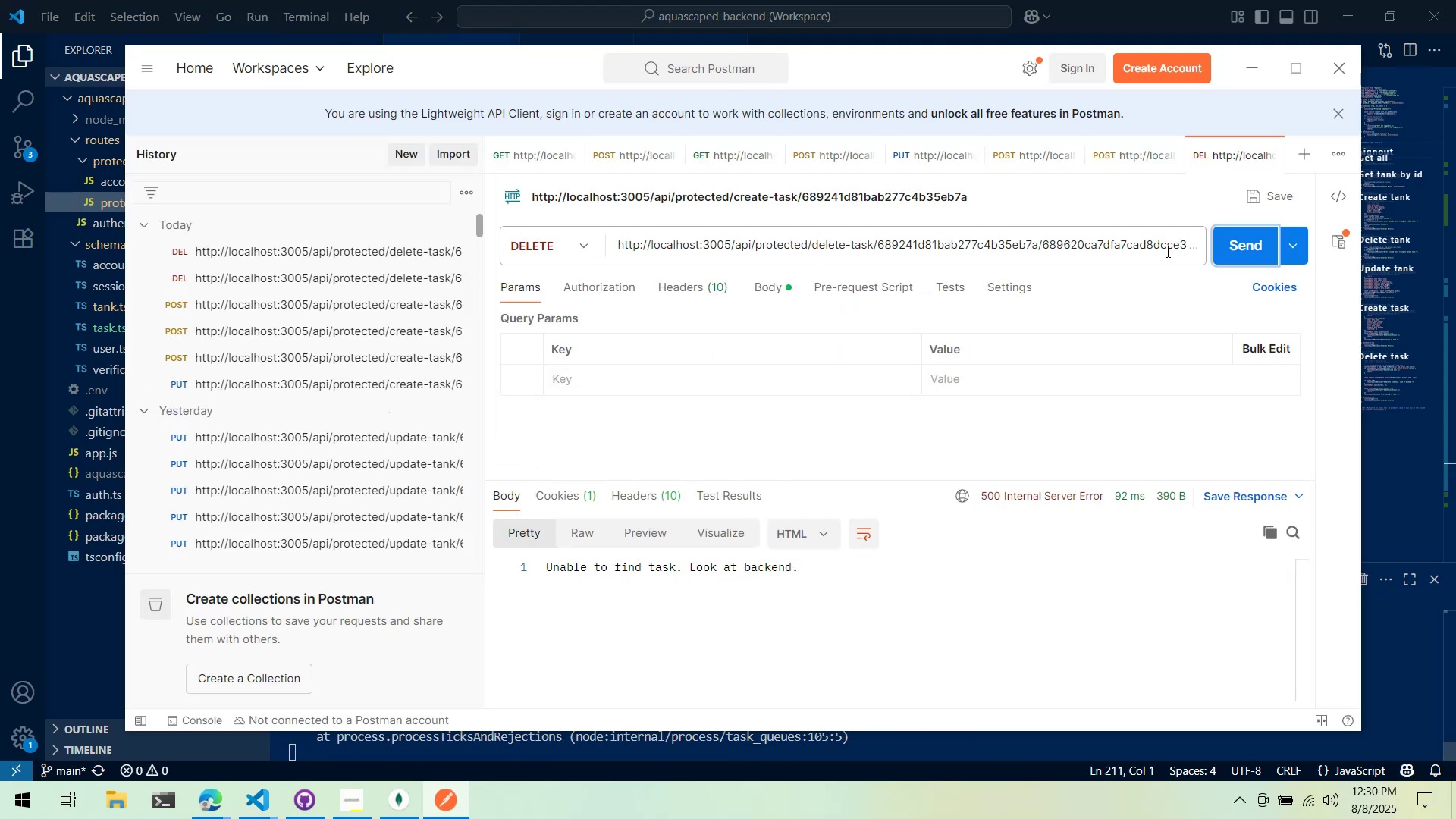 
key(Alt+AltLeft)
 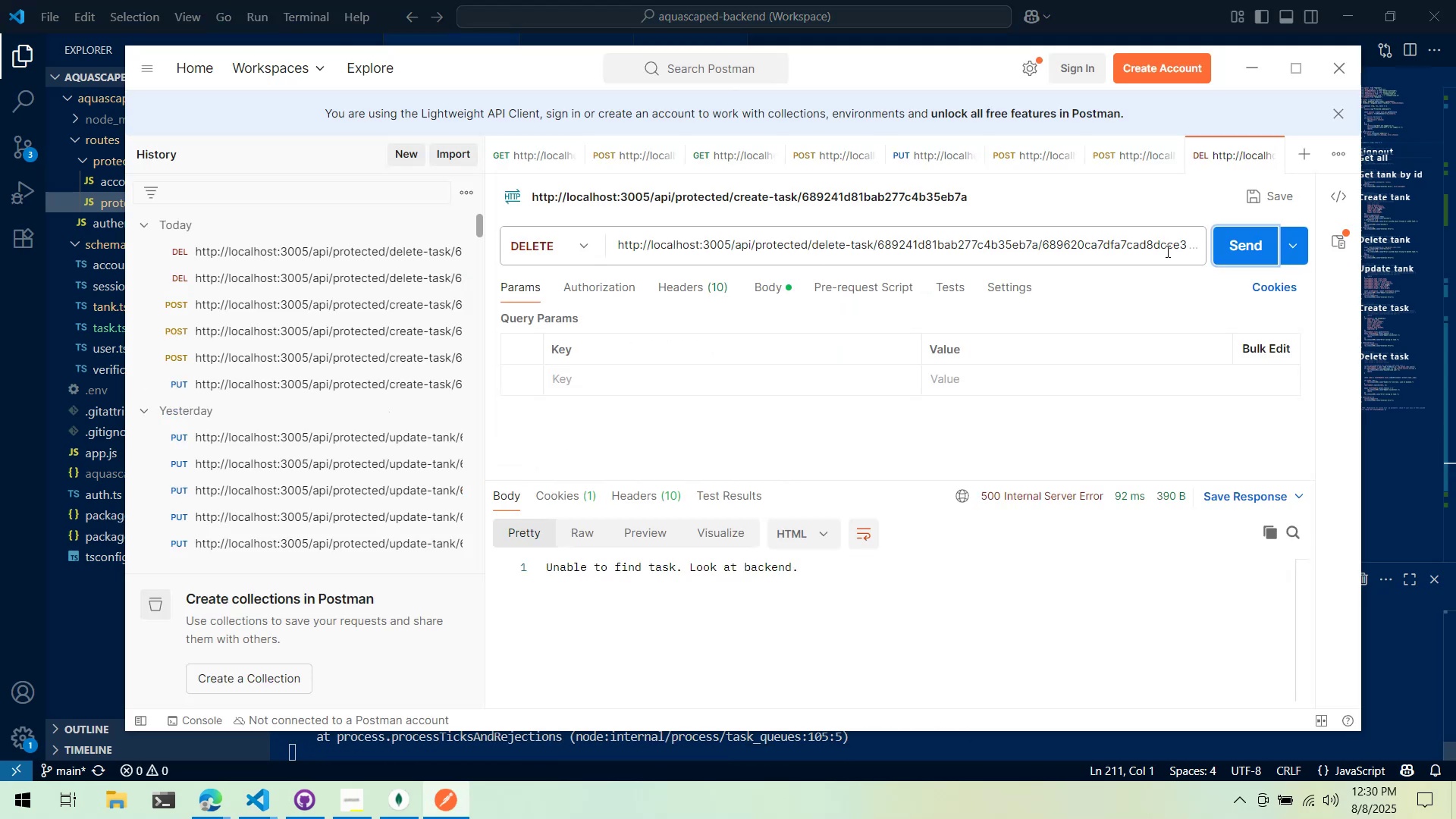 
key(Alt+Tab)
 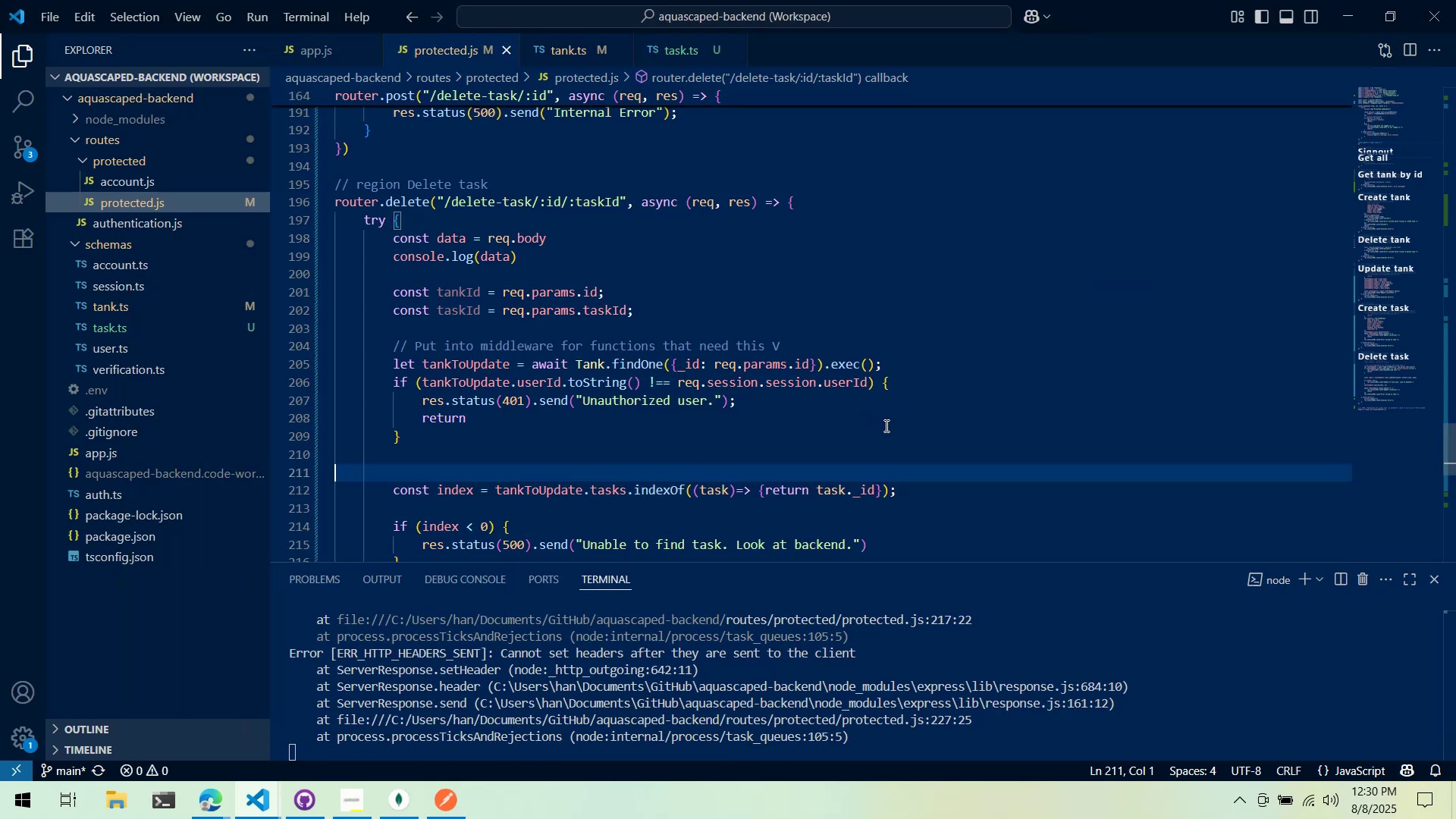 
scroll: coordinate [750, 699], scroll_direction: up, amount: 2.0
 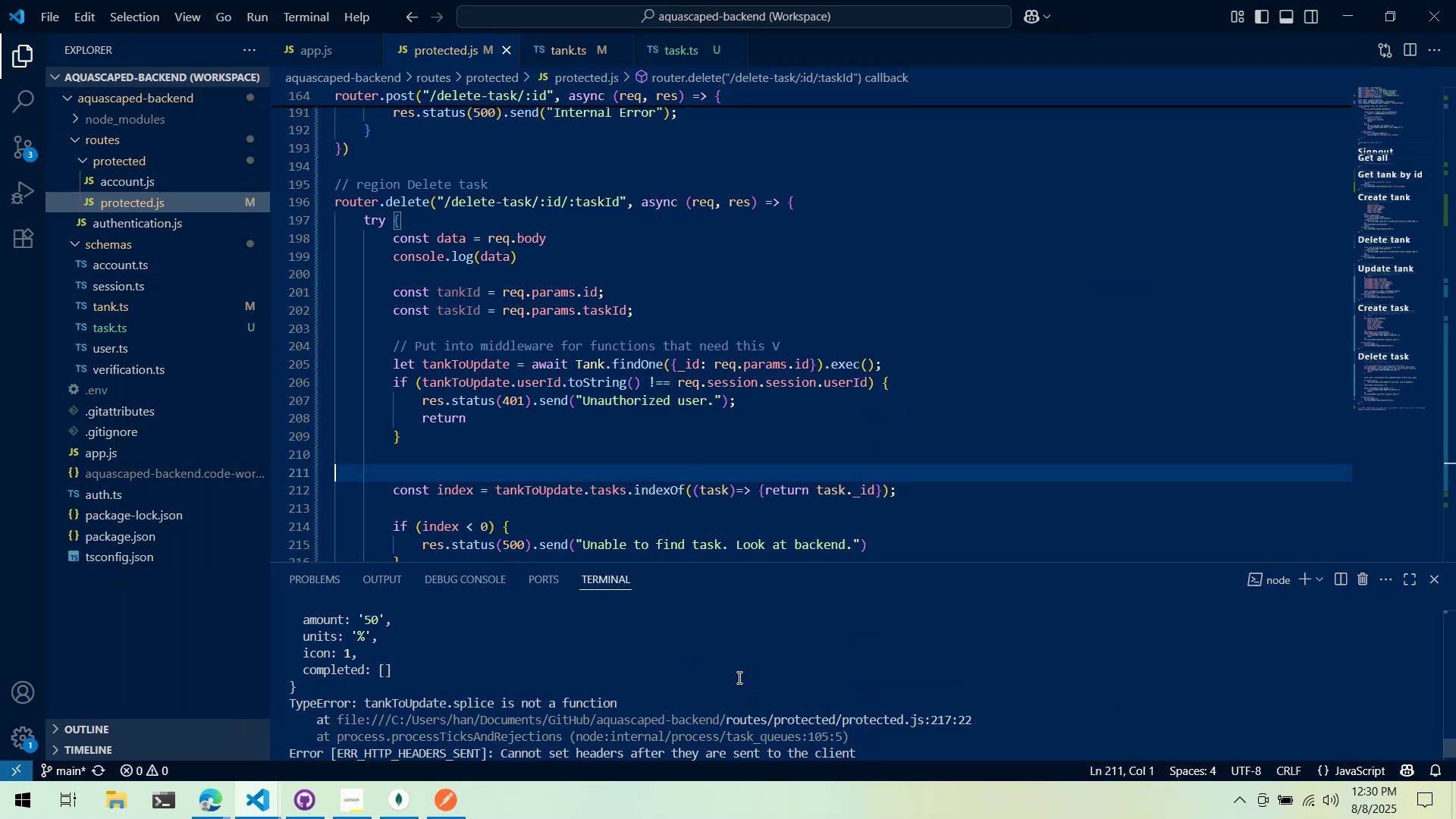 
scroll: coordinate [586, 486], scroll_direction: down, amount: 2.0
 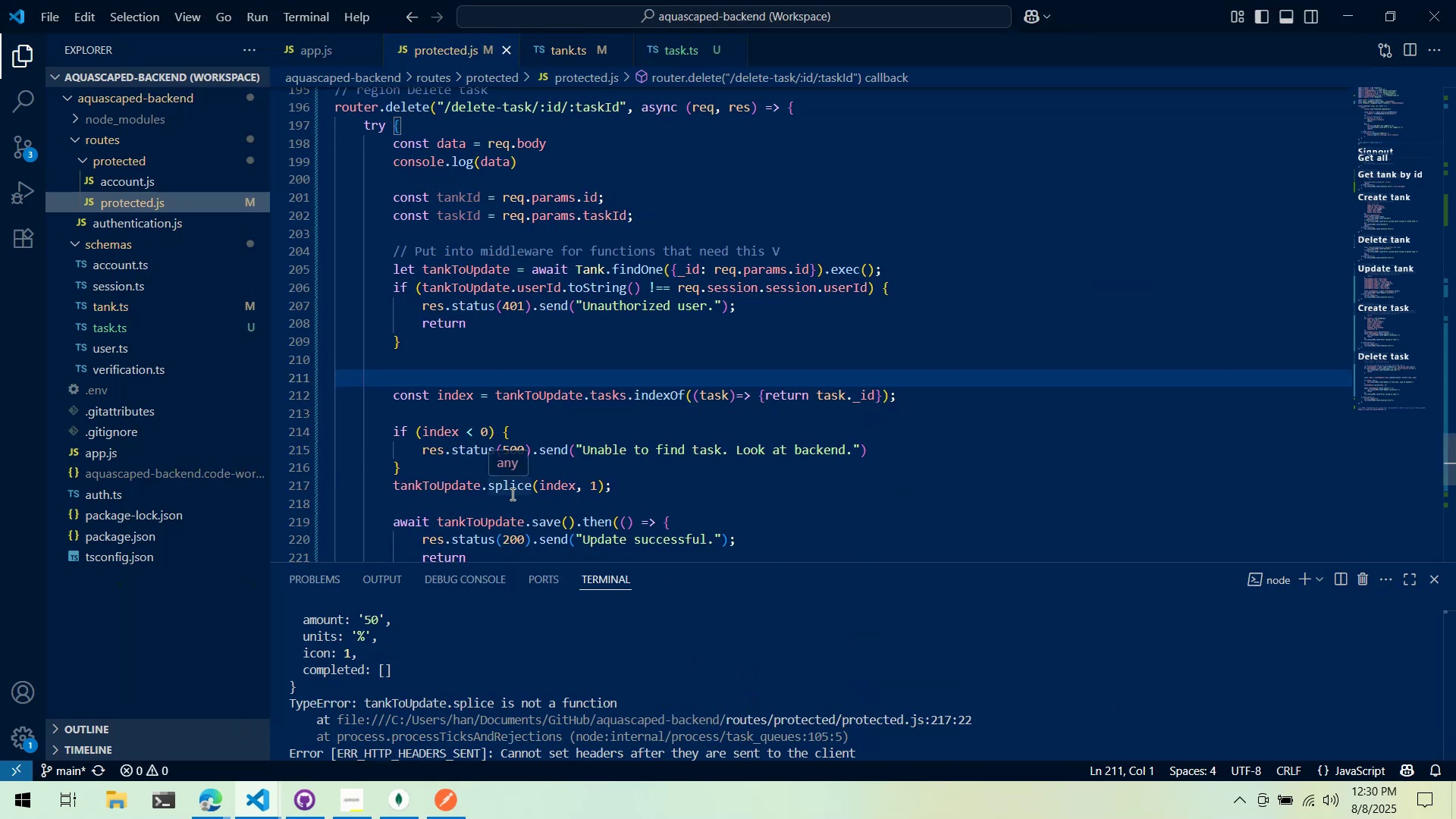 
key(Alt+AltLeft)
 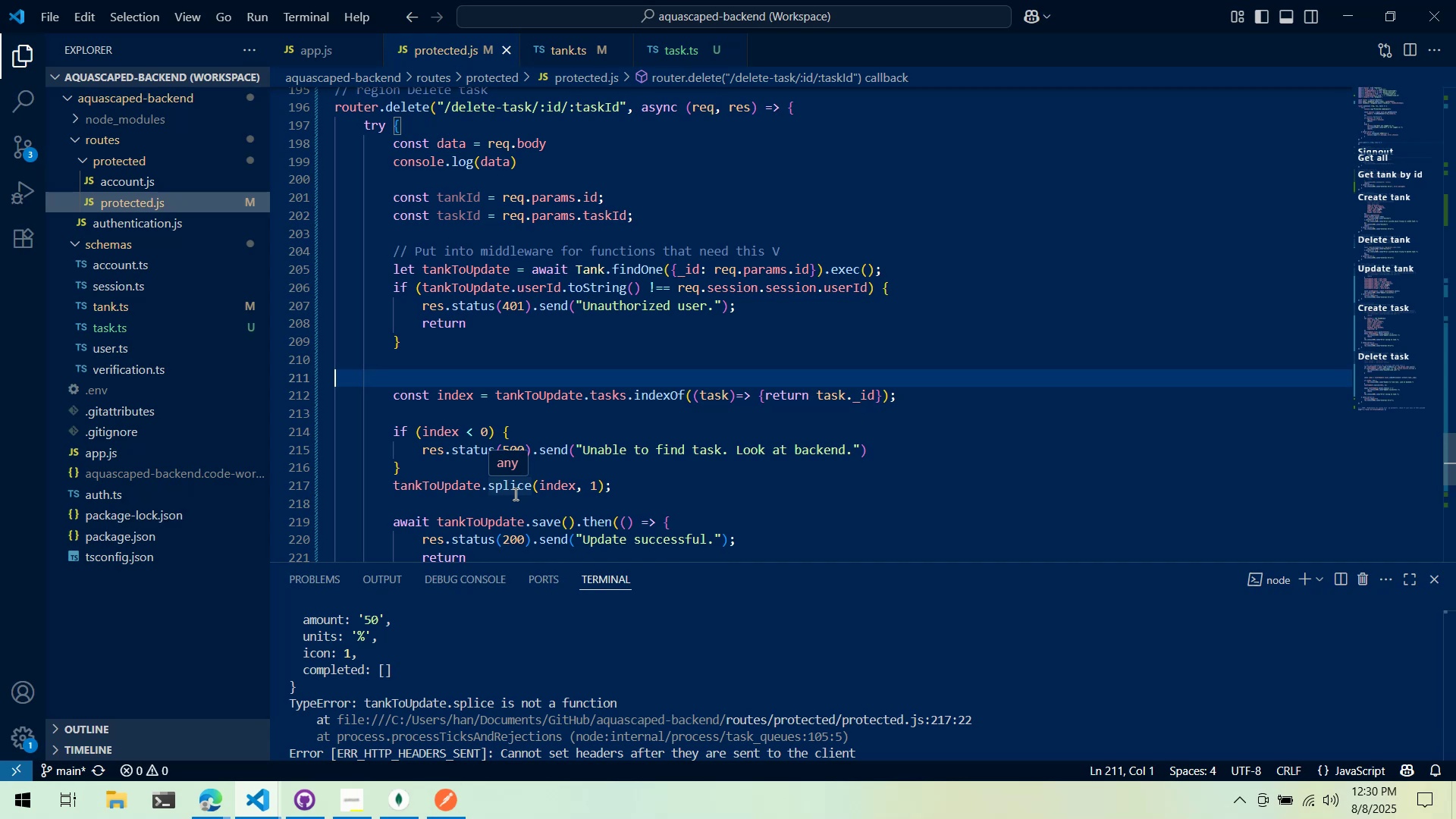 
key(Alt+Tab)
 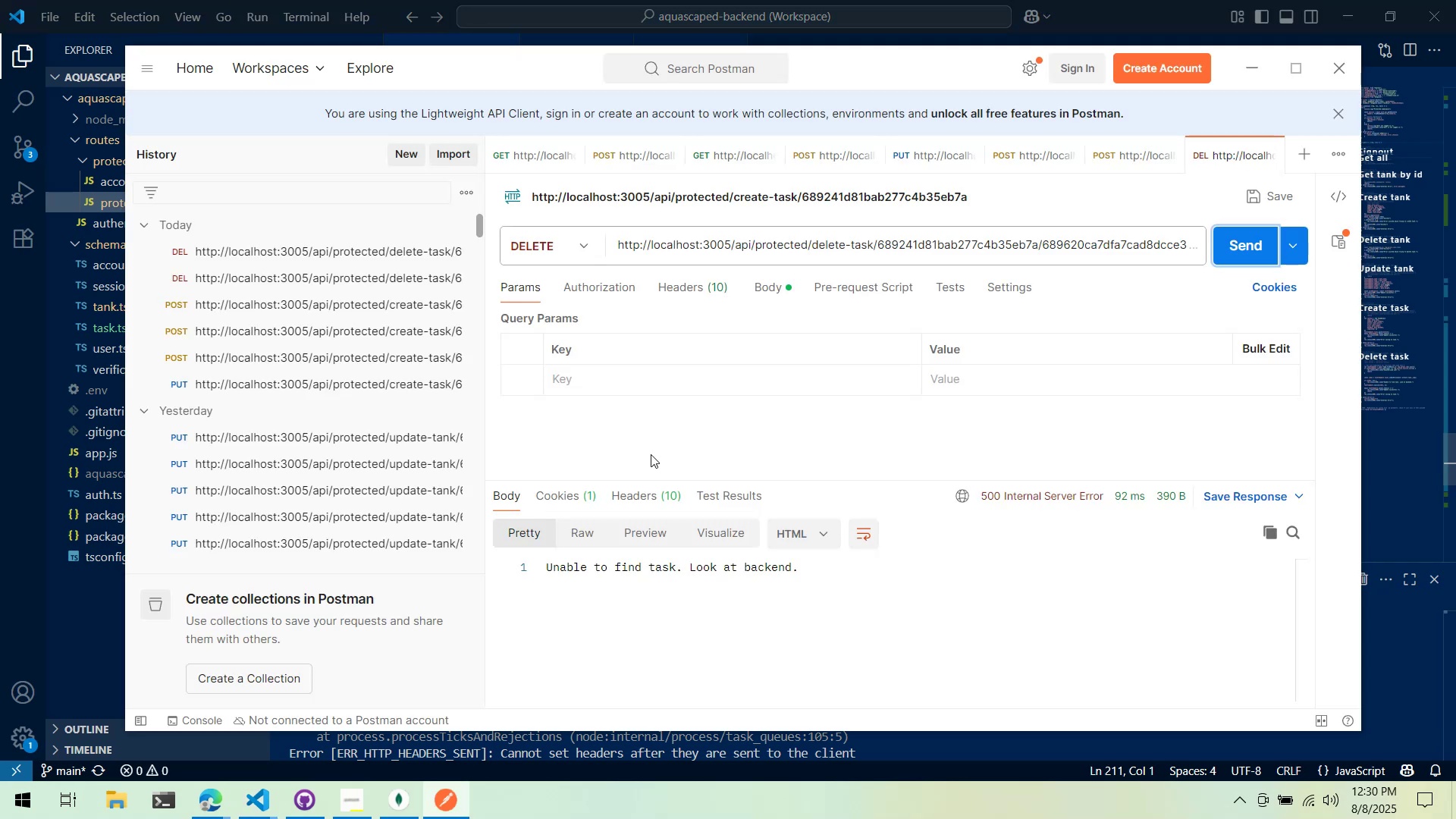 
key(Alt+AltLeft)
 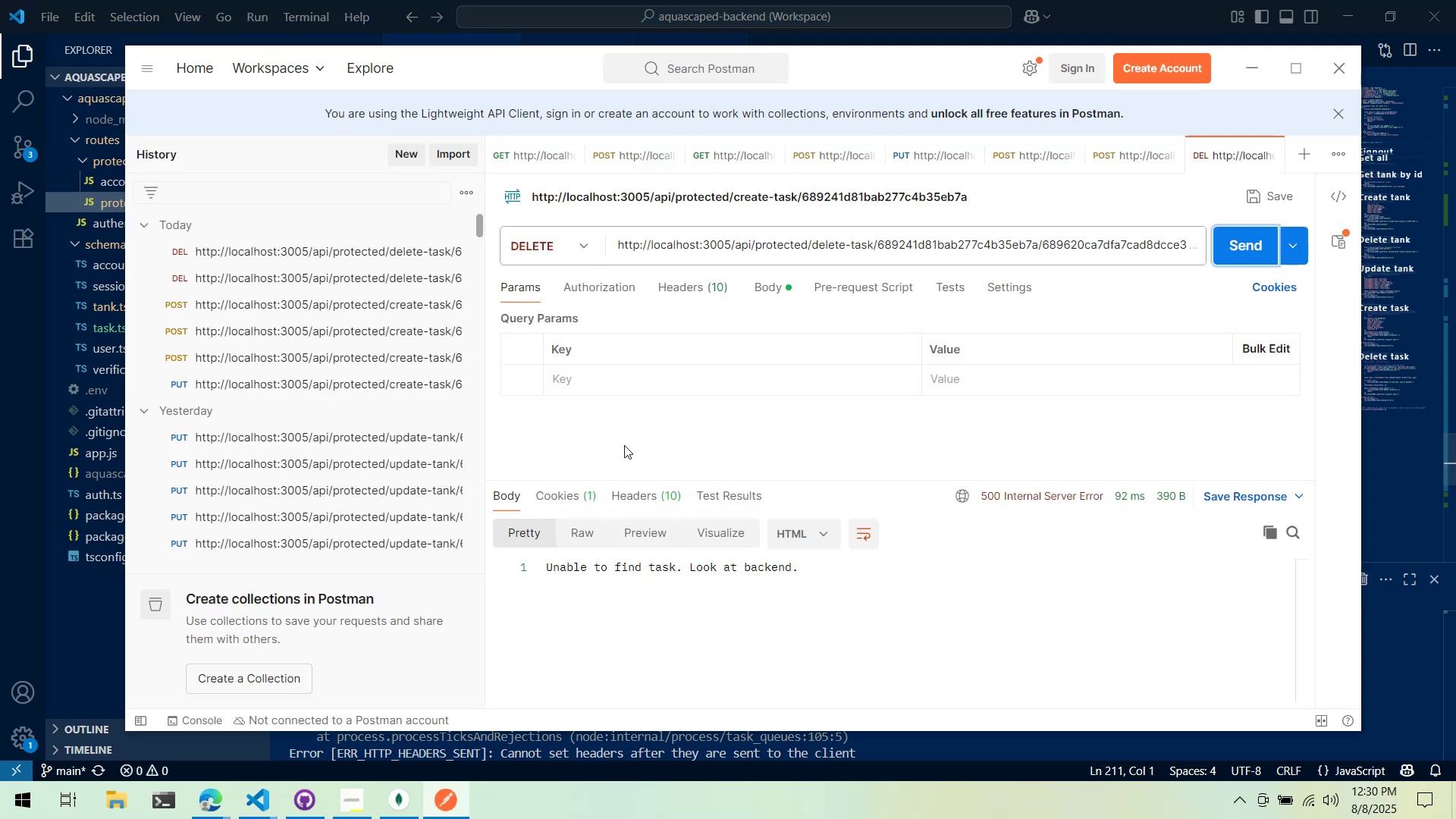 
key(Alt+Tab)
 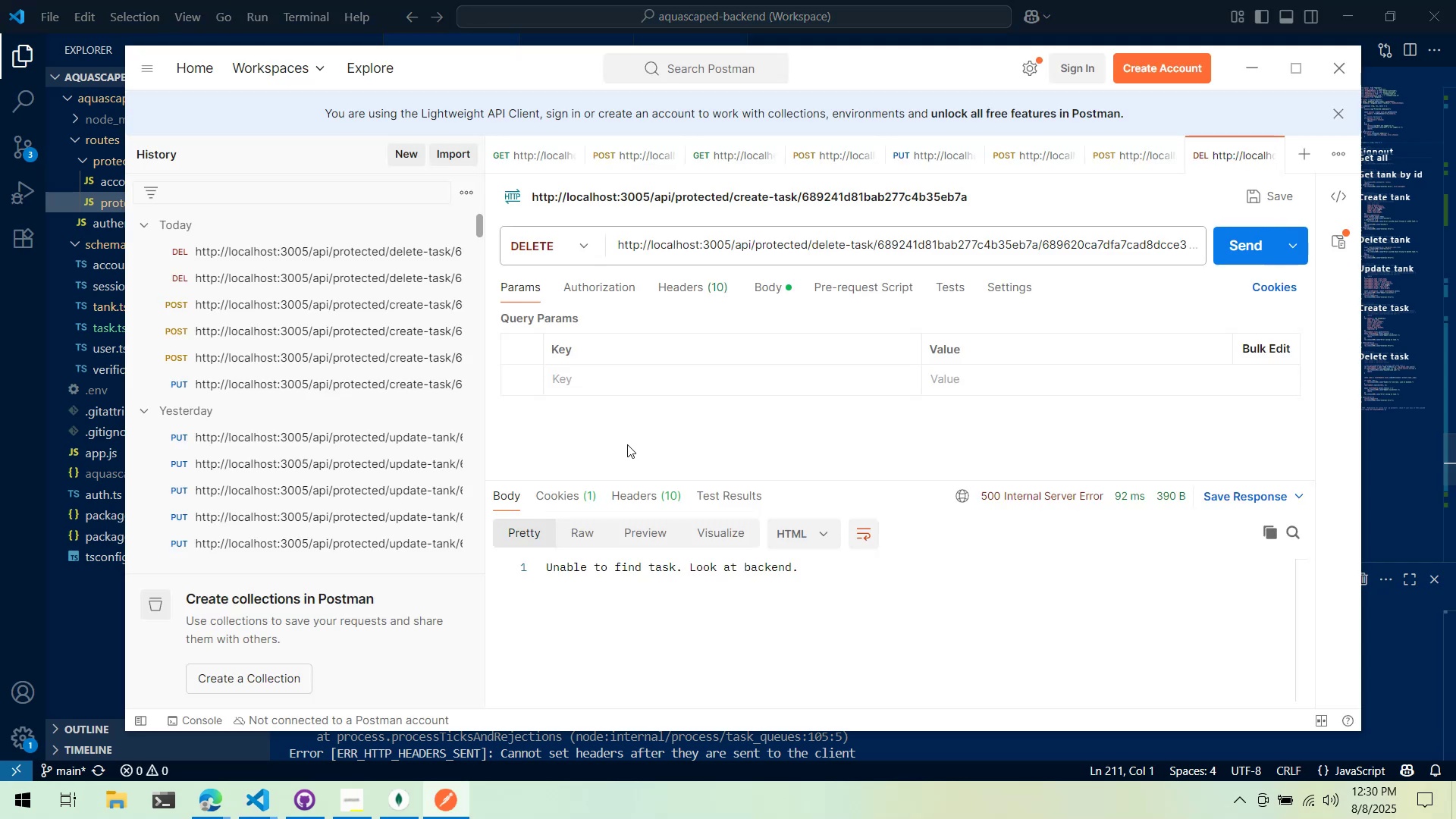 
key(Alt+Tab)
 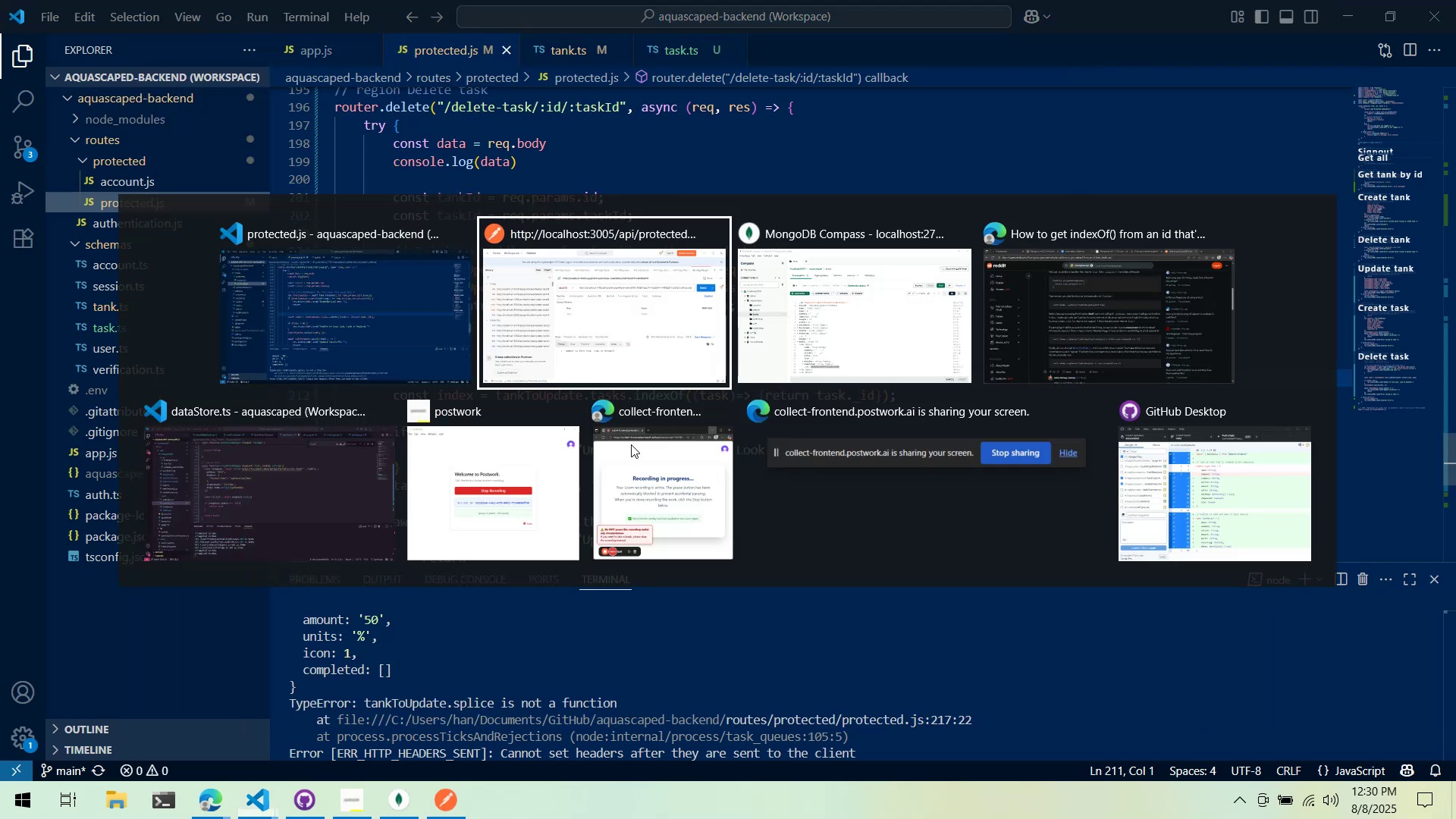 
key(Alt+Tab)
 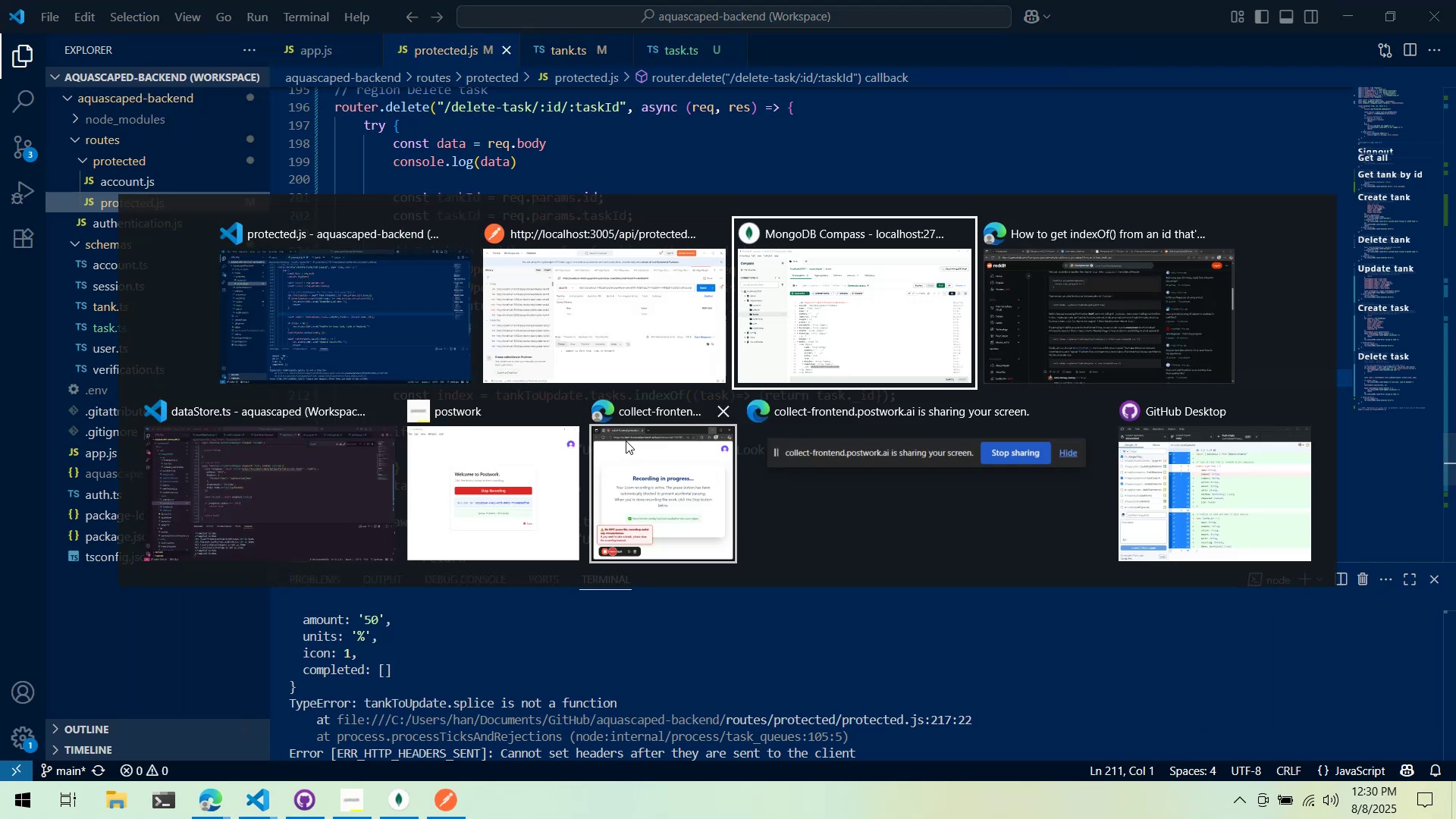 
key(Alt+Tab)
 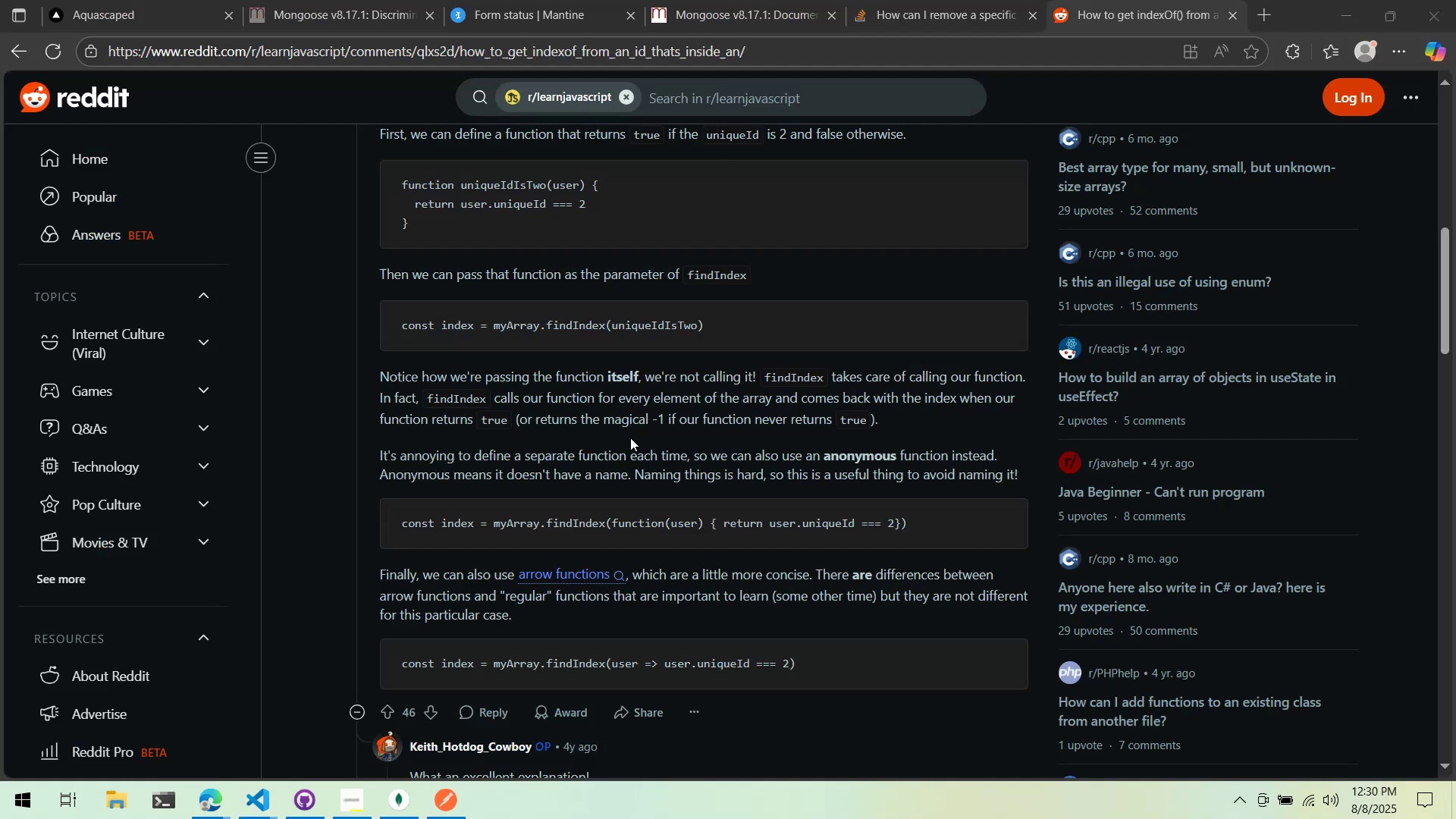 
key(Alt+AltLeft)
 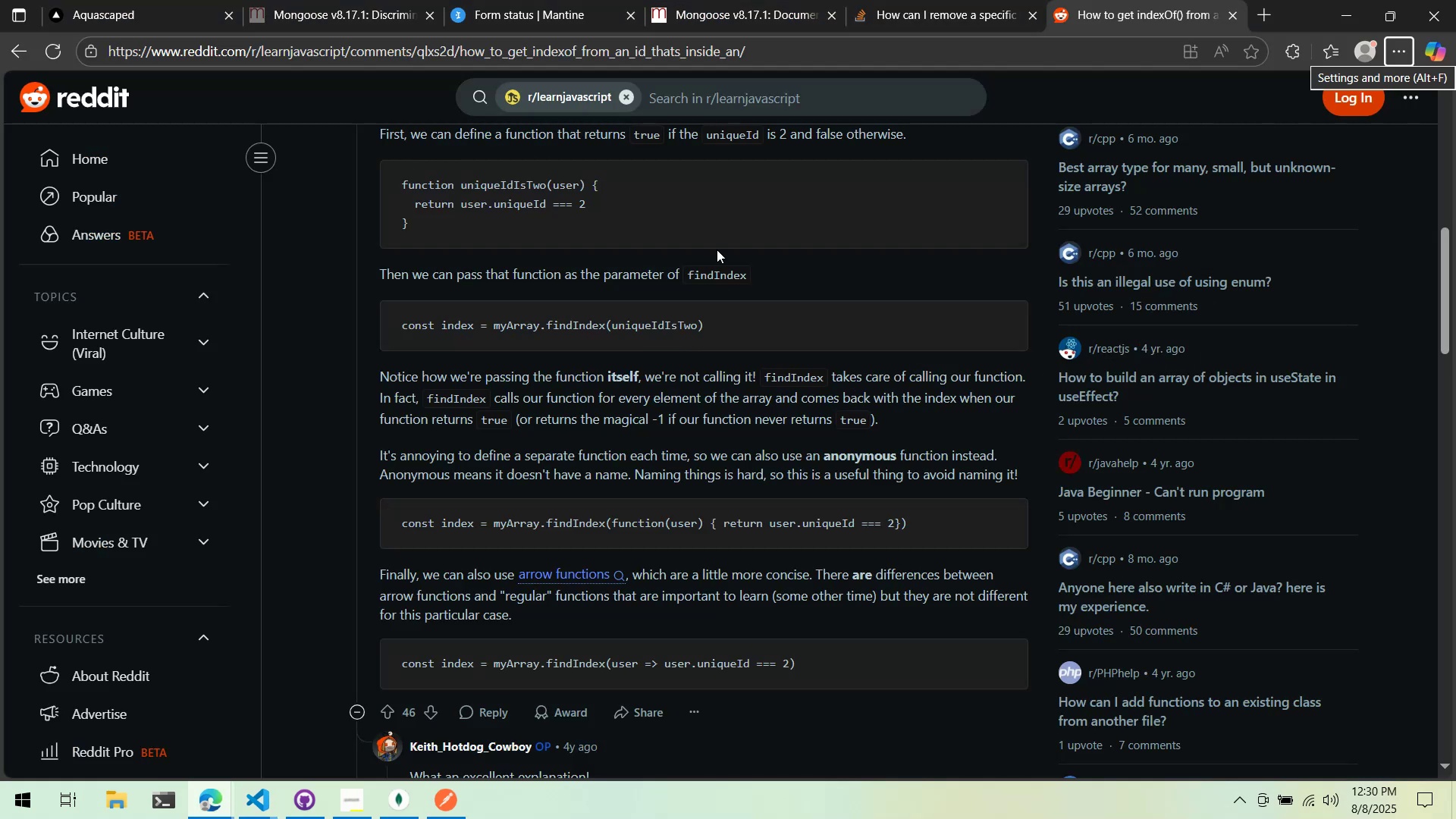 
scroll: coordinate [745, 261], scroll_direction: up, amount: 3.0
 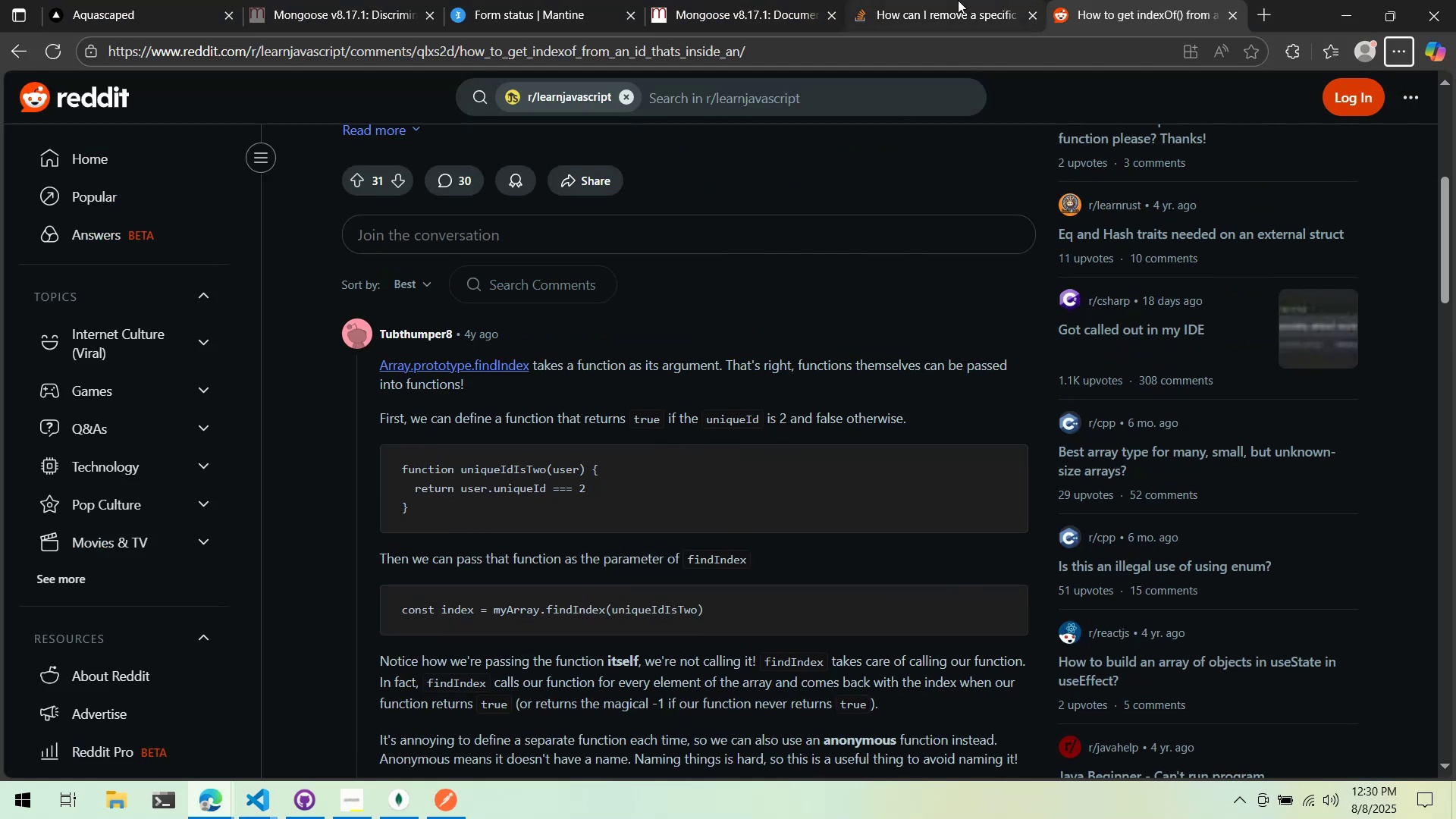 
left_click([958, 0])
 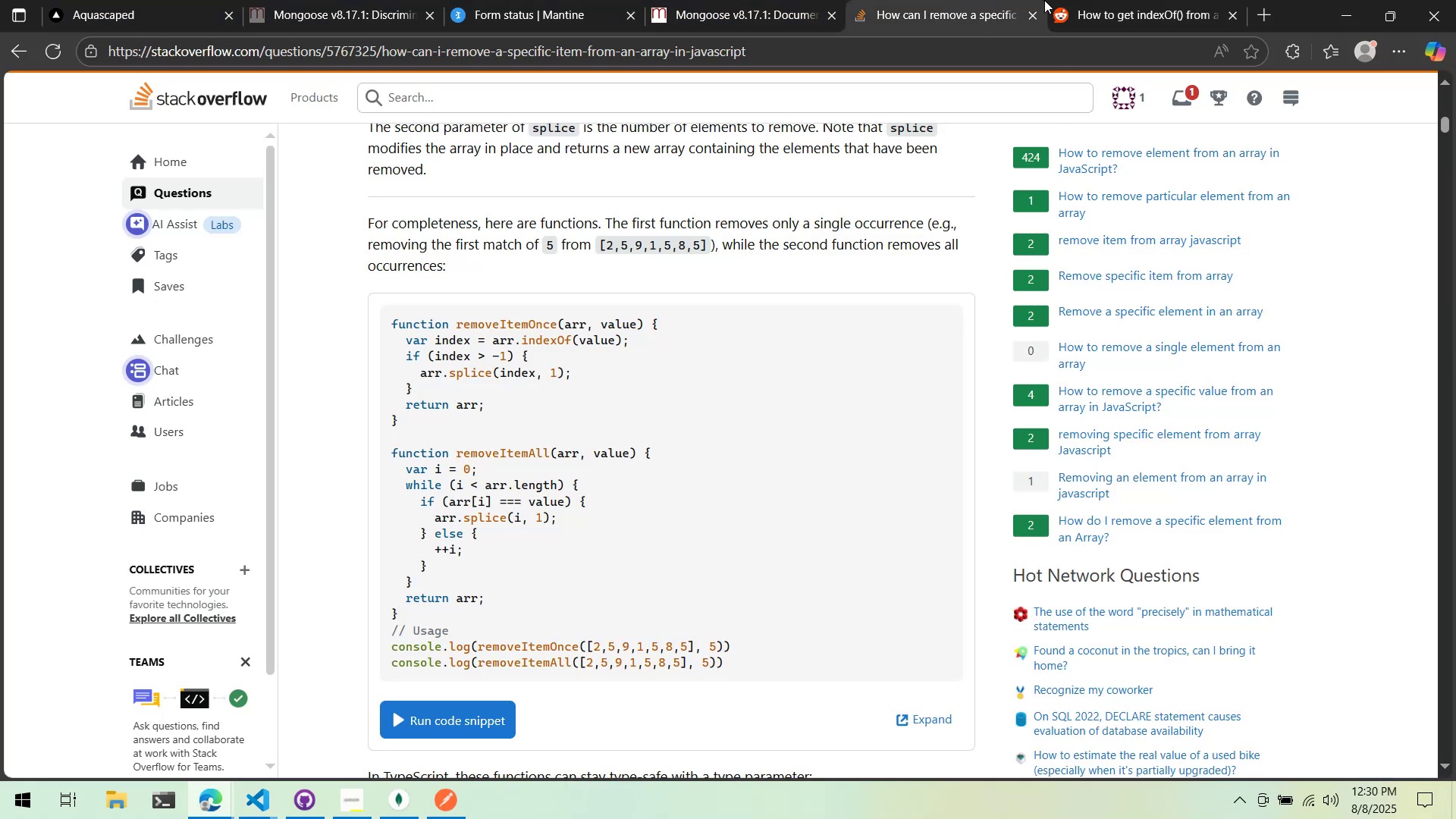 
left_click([1090, 0])
 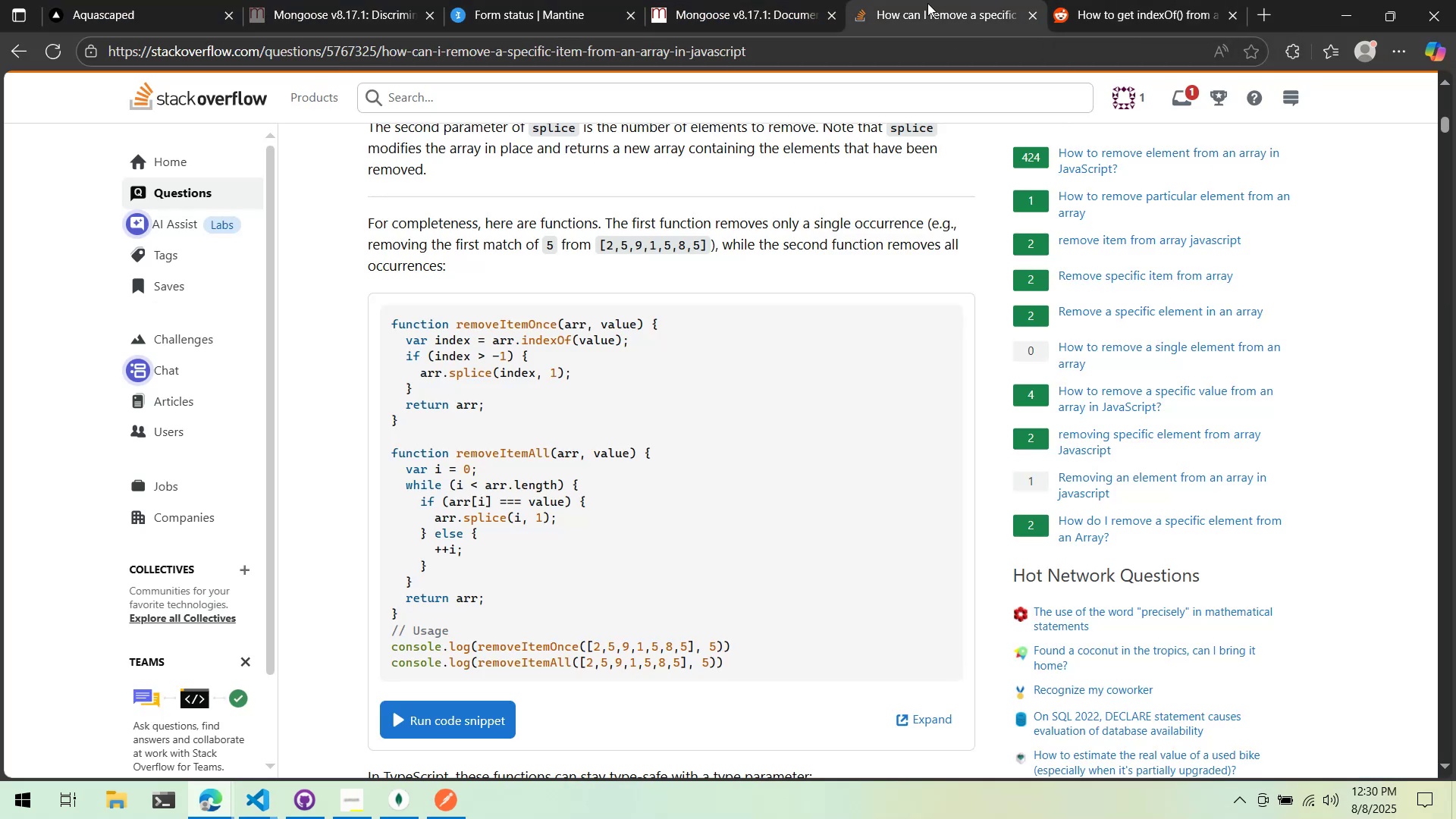 
double_click([783, 0])
 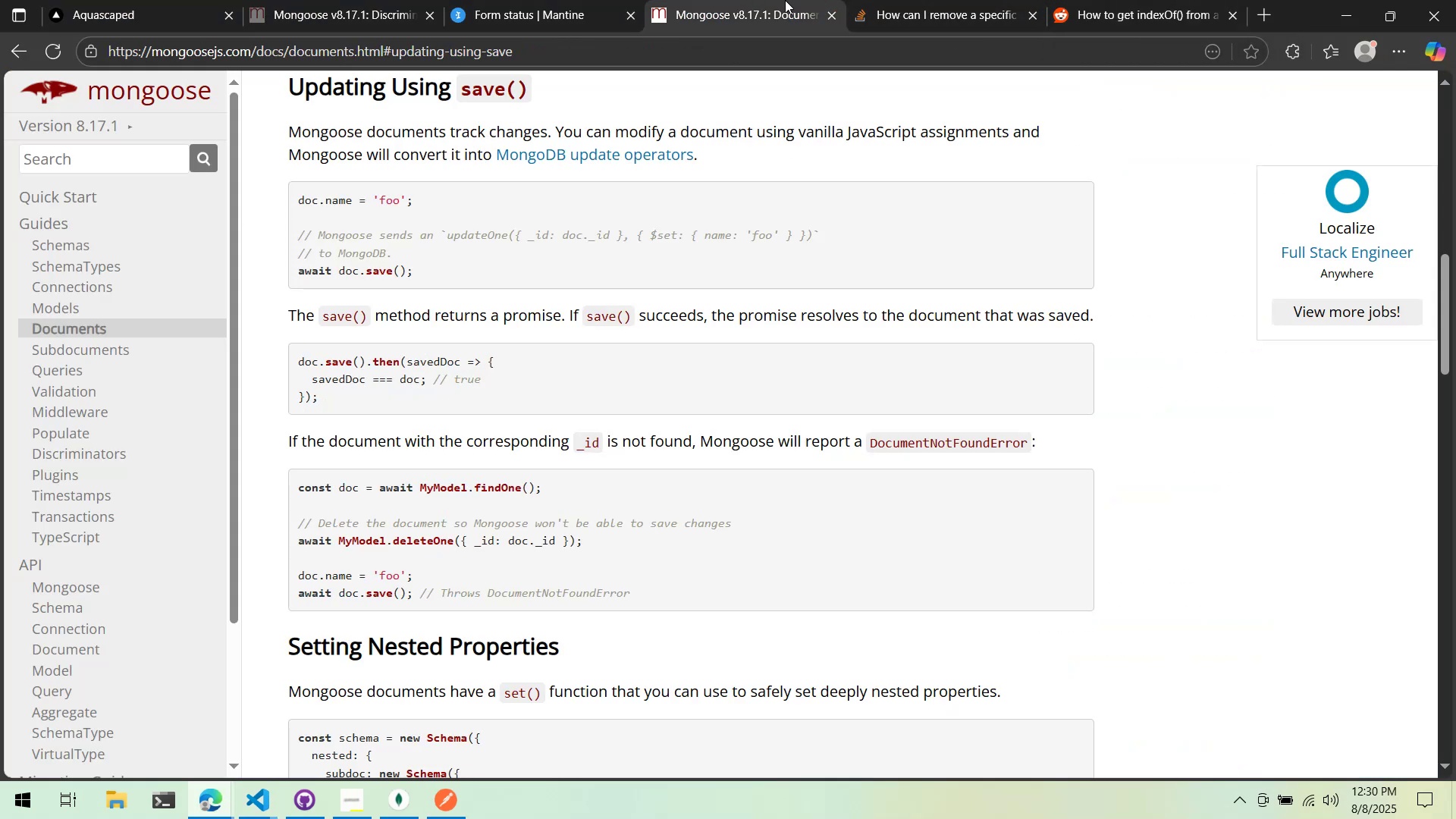 
left_click([895, 0])
 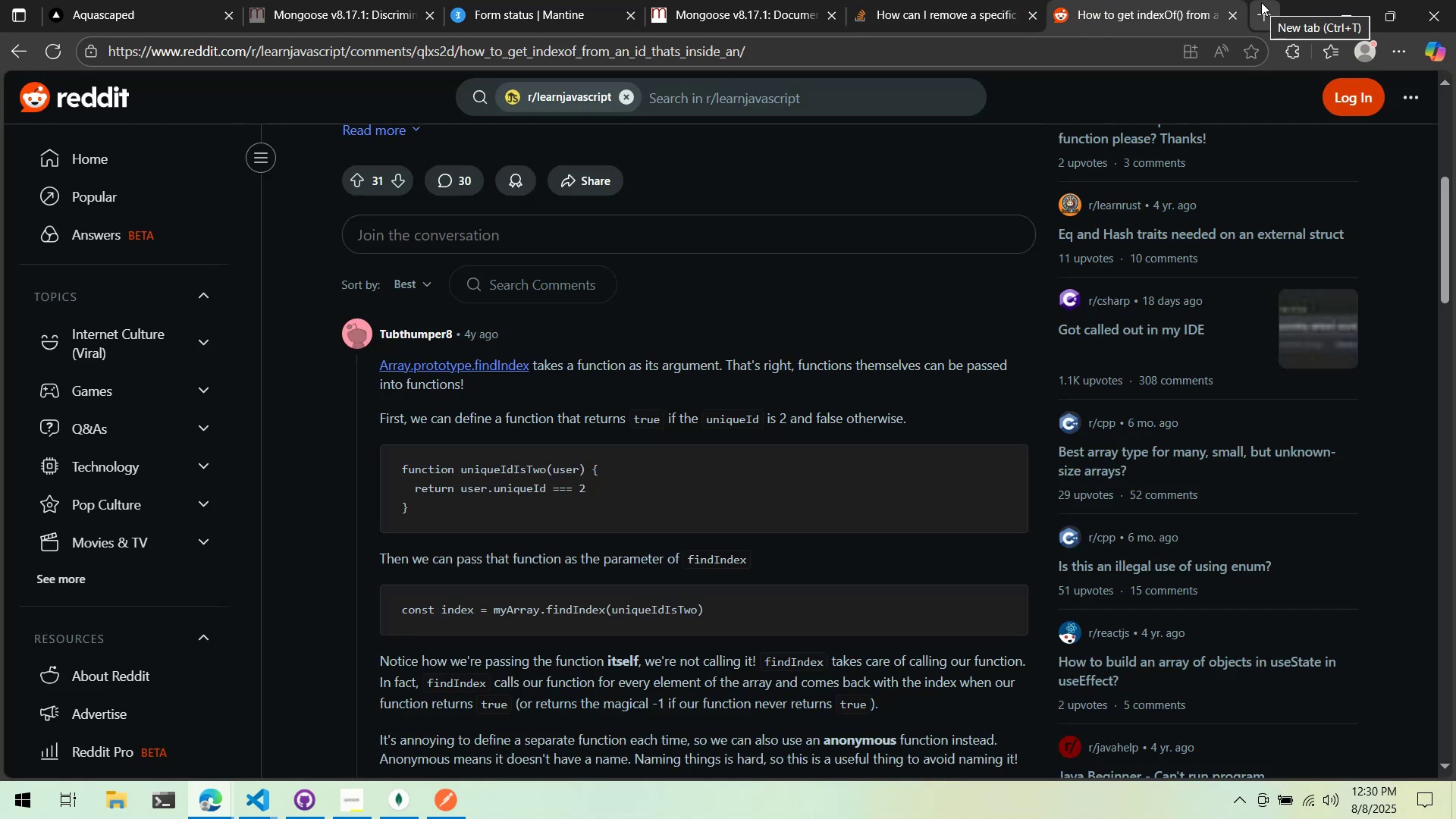 
key(Alt+AltLeft)
 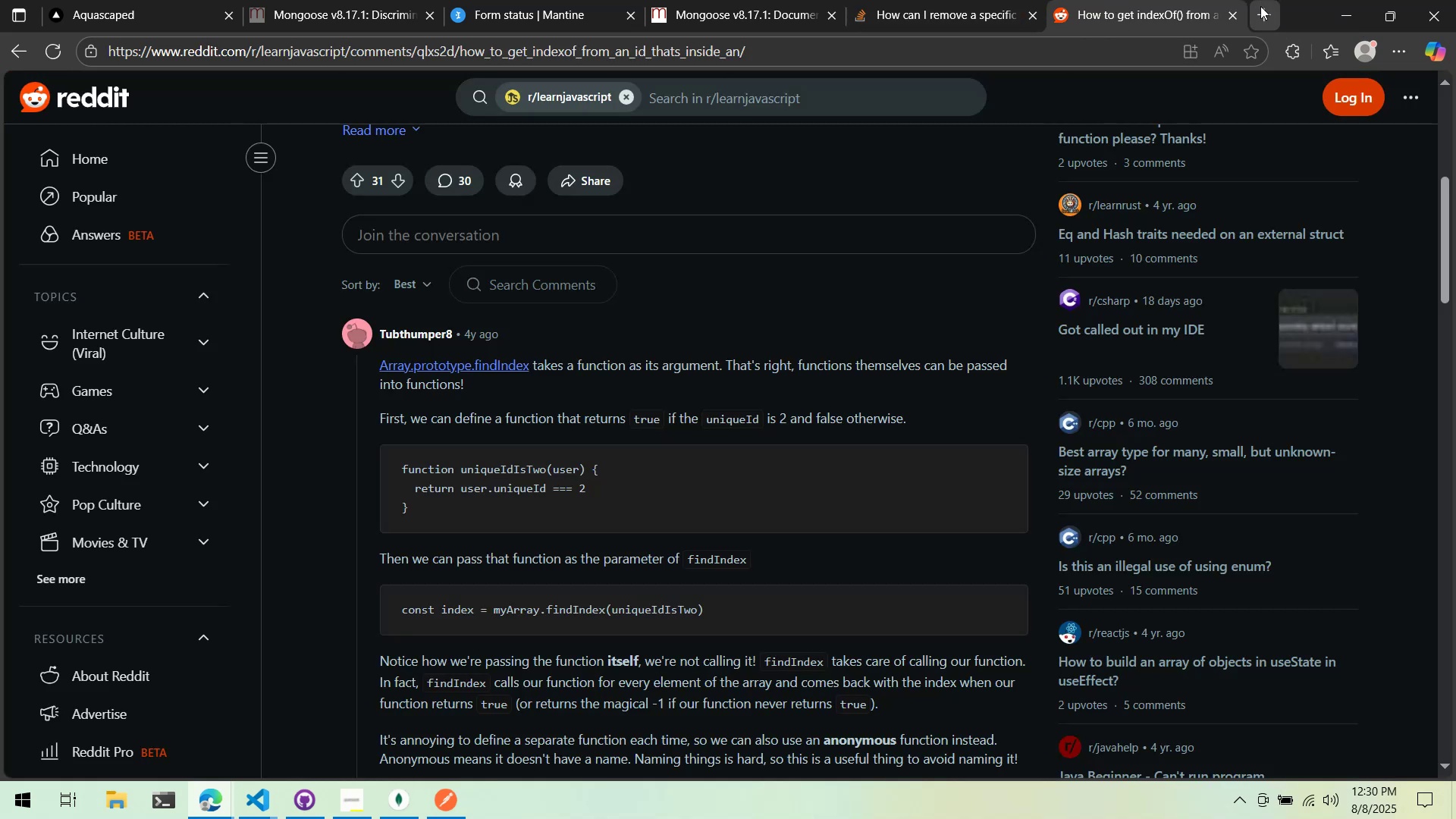 
key(Alt+Tab)
 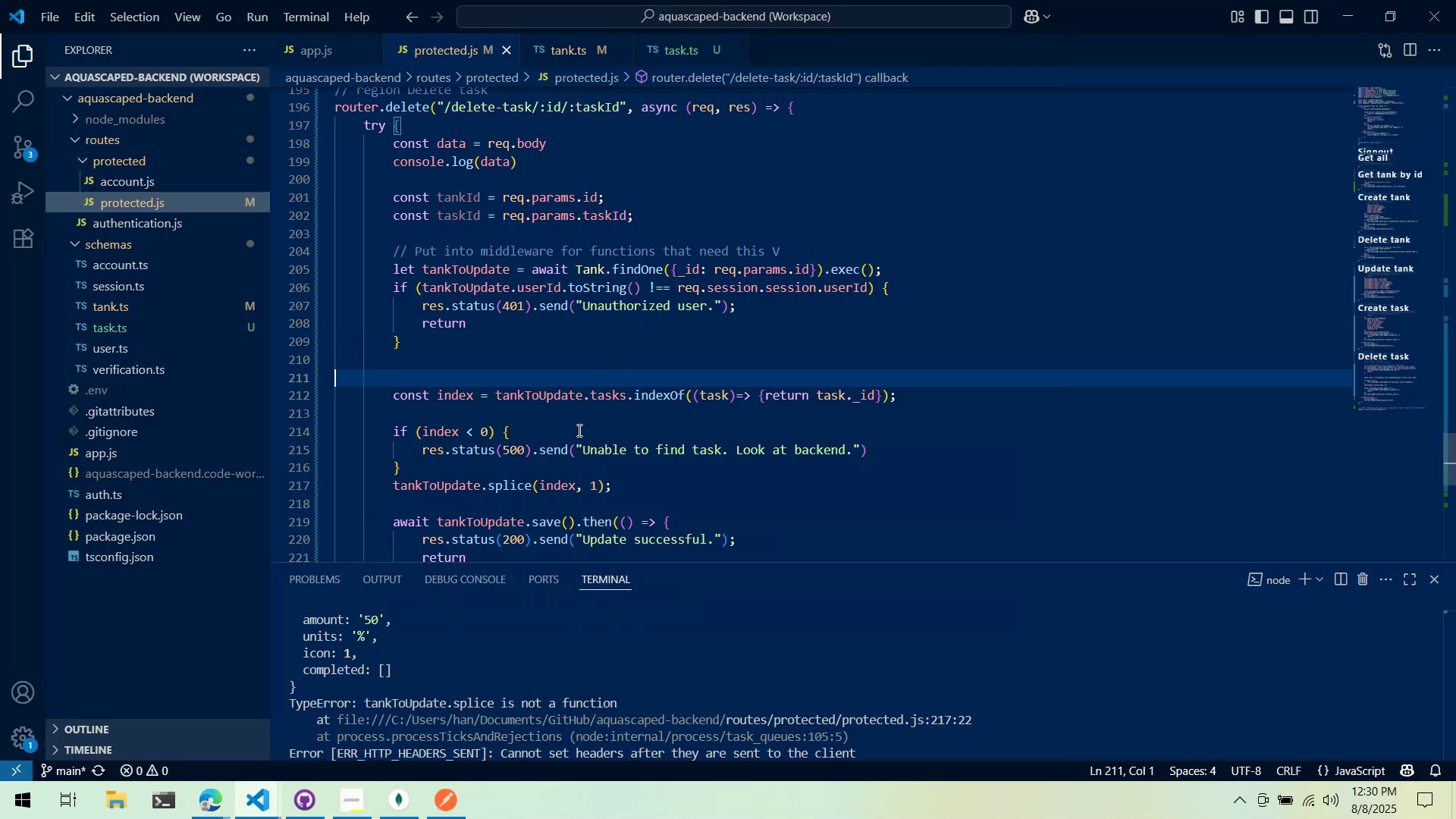 
scroll: coordinate [588, 397], scroll_direction: down, amount: 2.0
 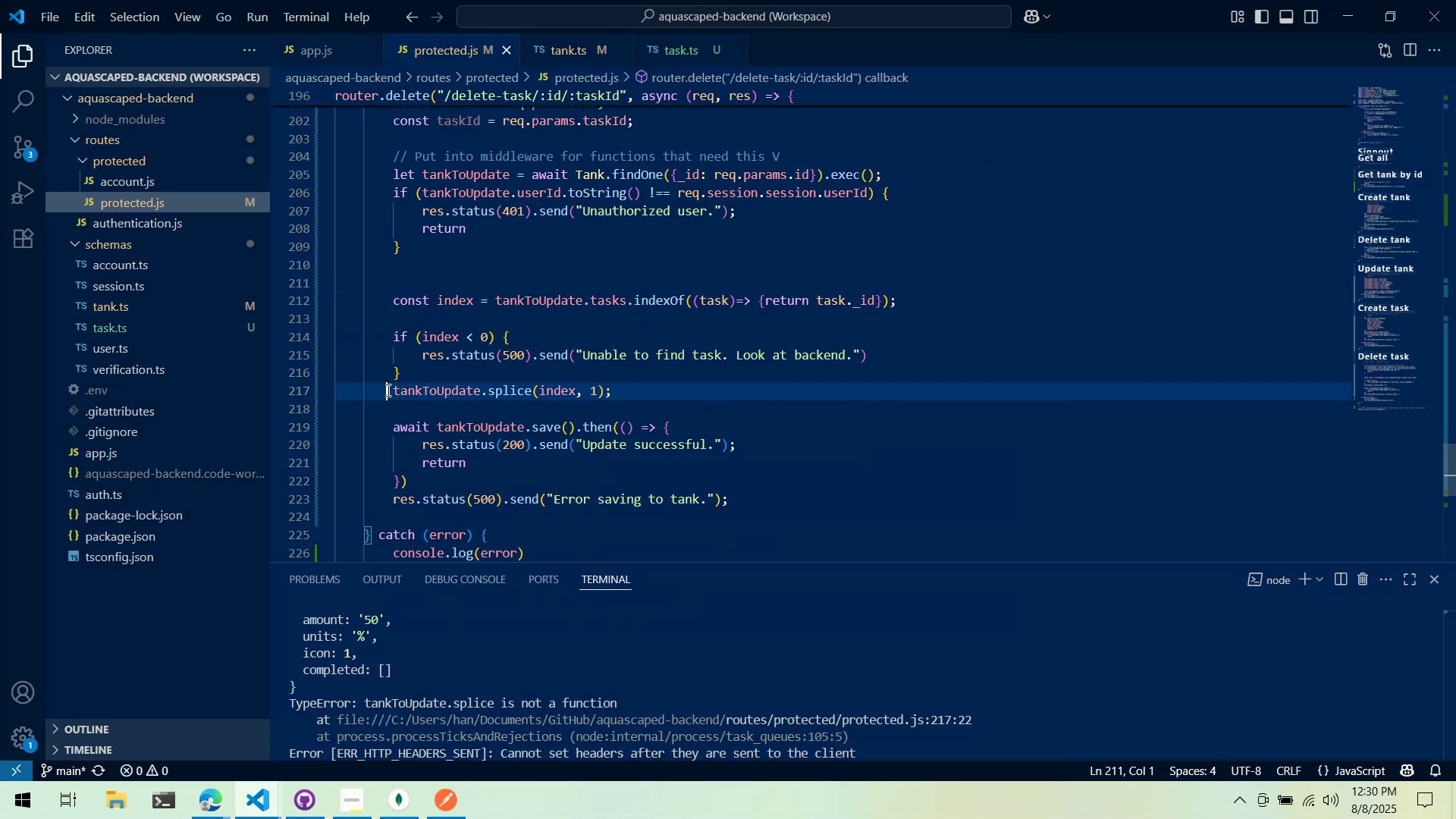 
double_click([392, 391])
 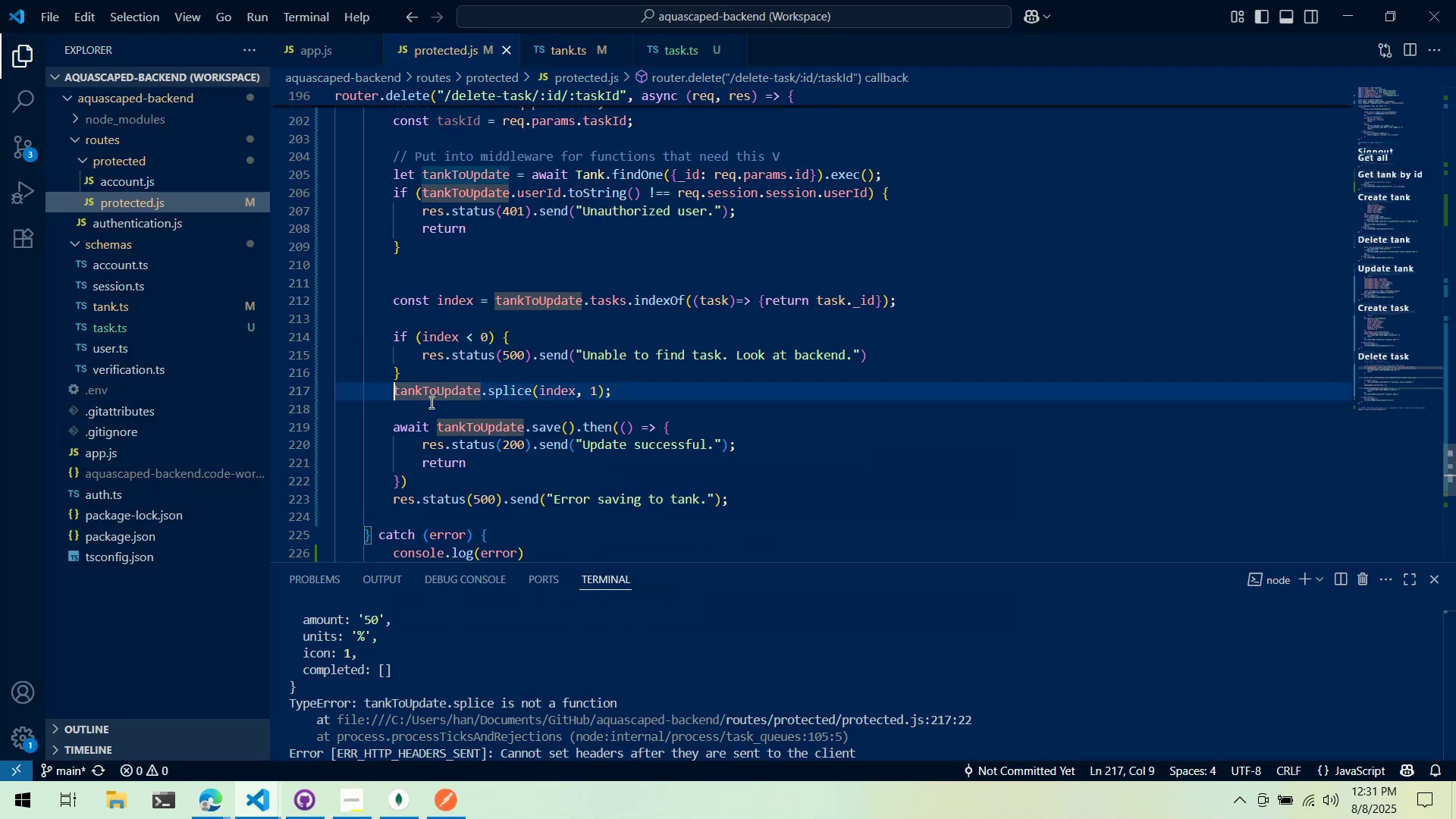 
key(Control+ArrowRight)
 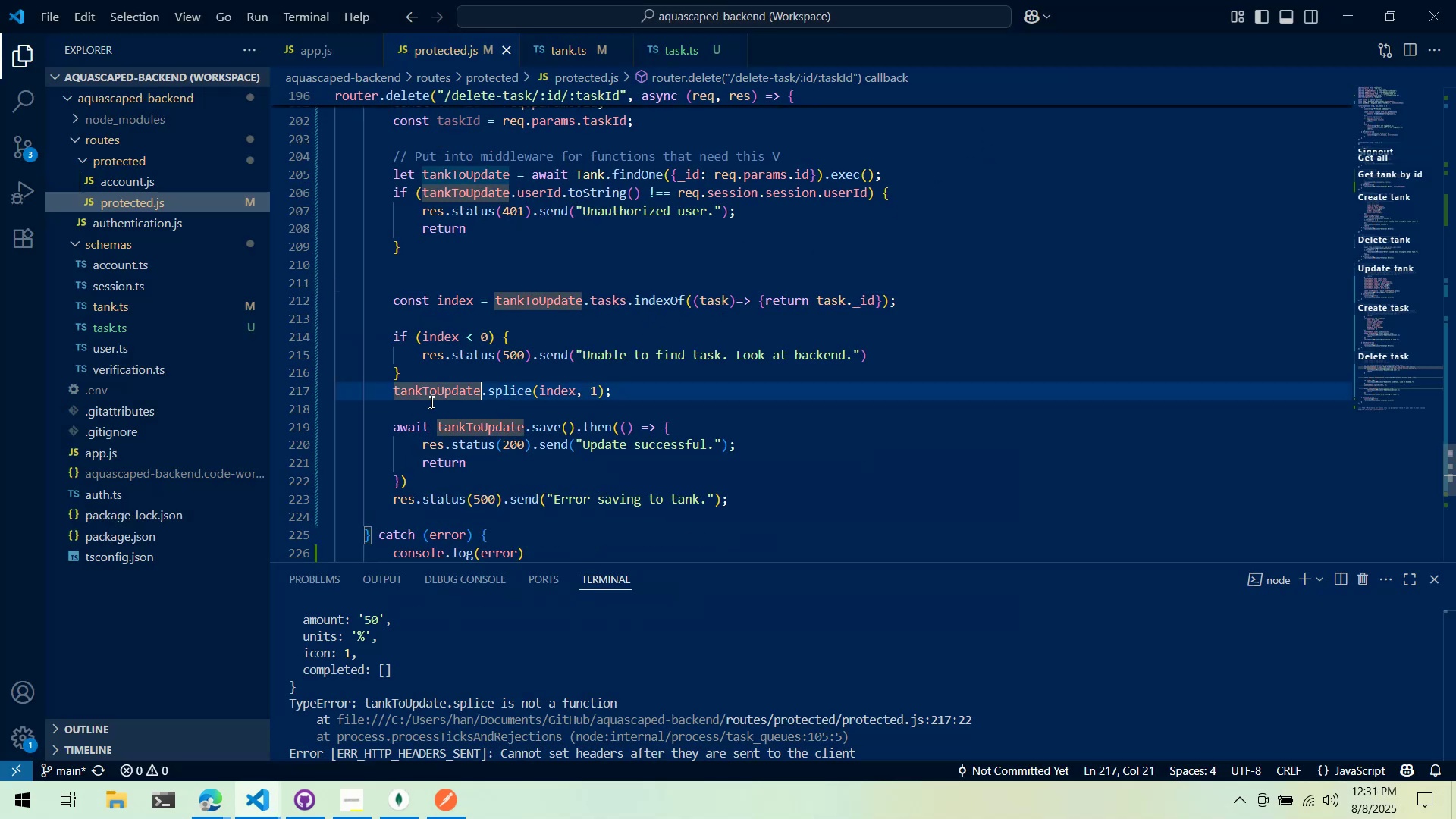 
type(ta)
key(Backspace)
key(Backspace)
type(.tasks)
 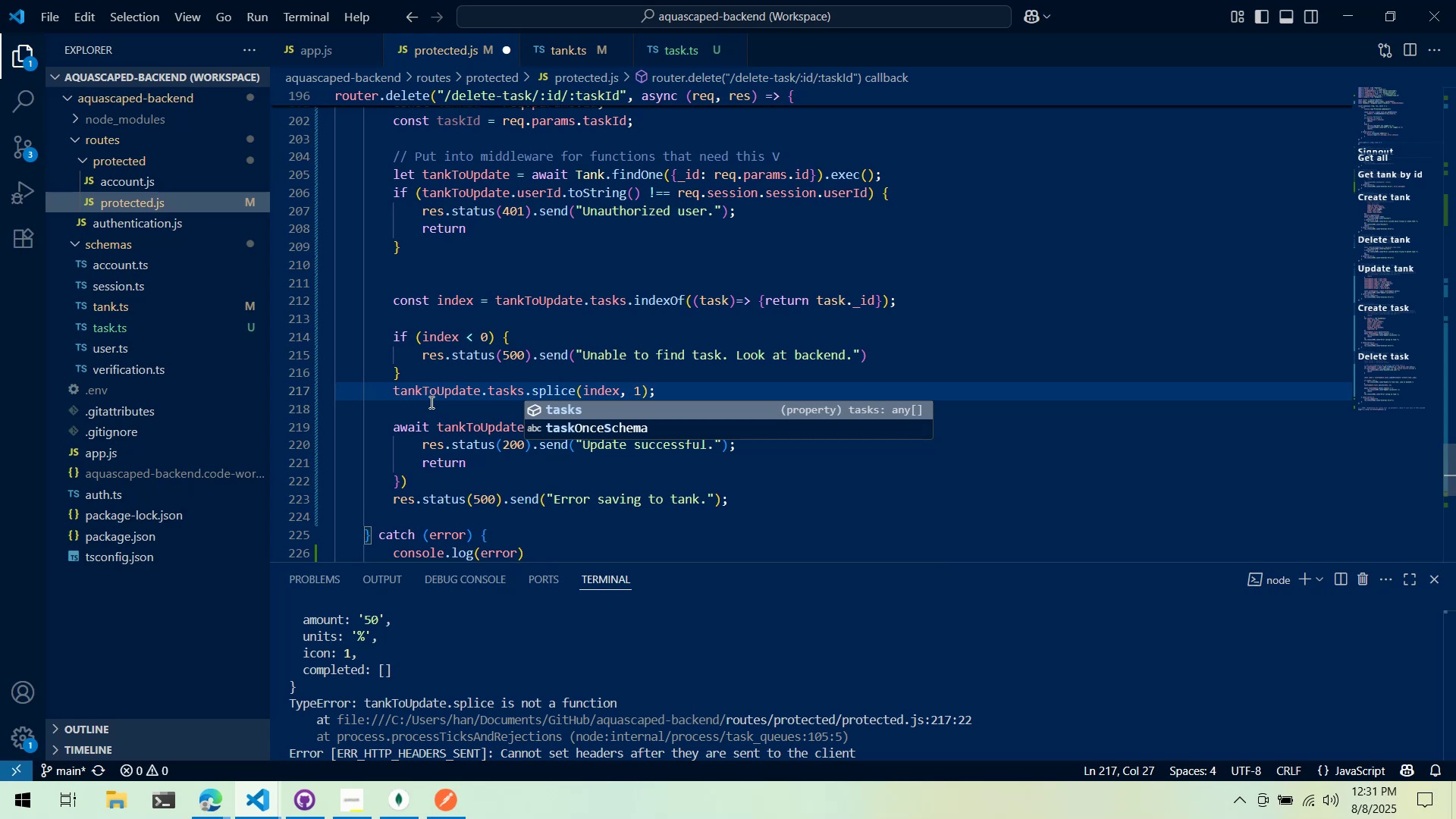 
key(Alt+AltLeft)
 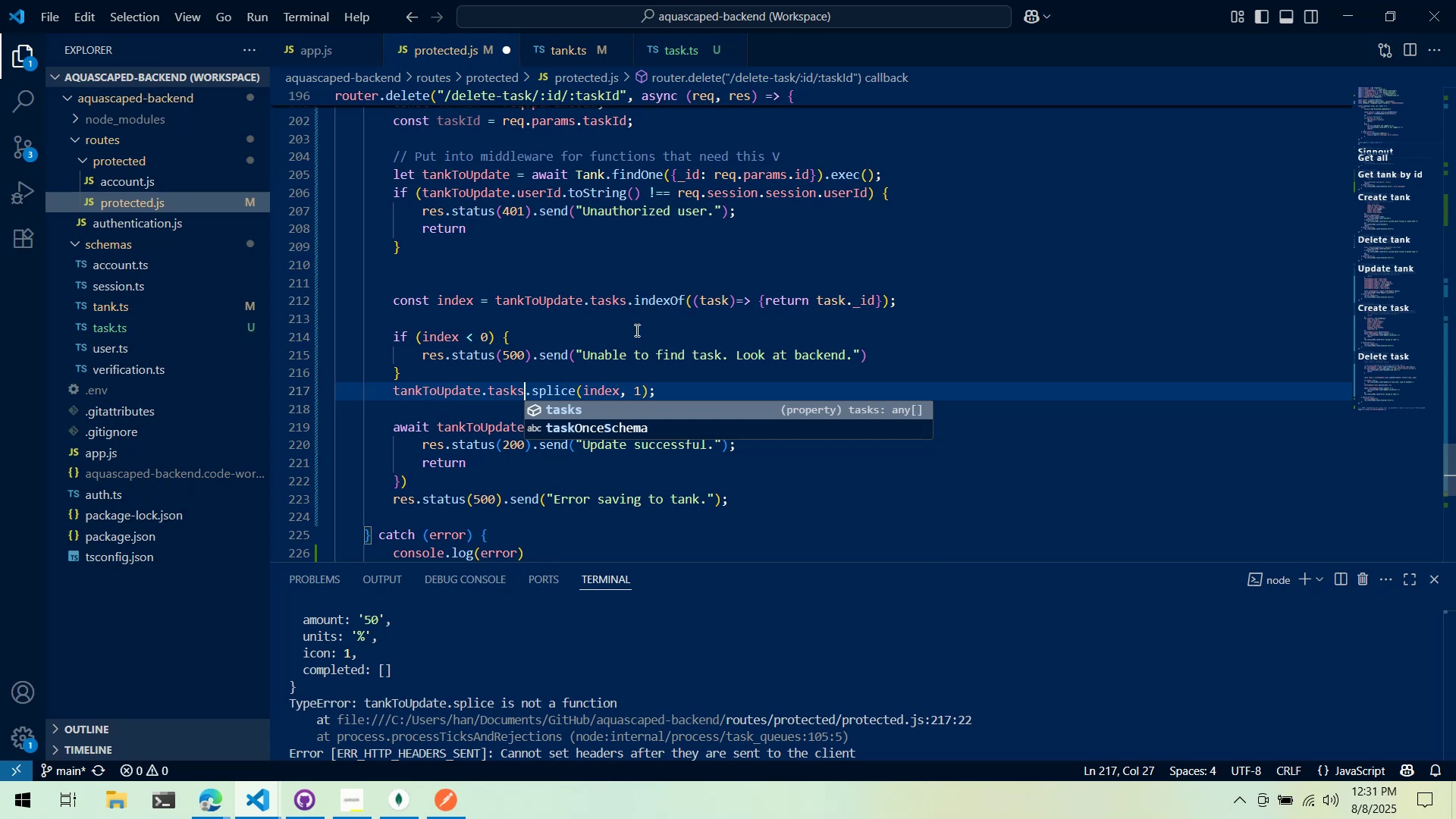 
key(Alt+Tab)
 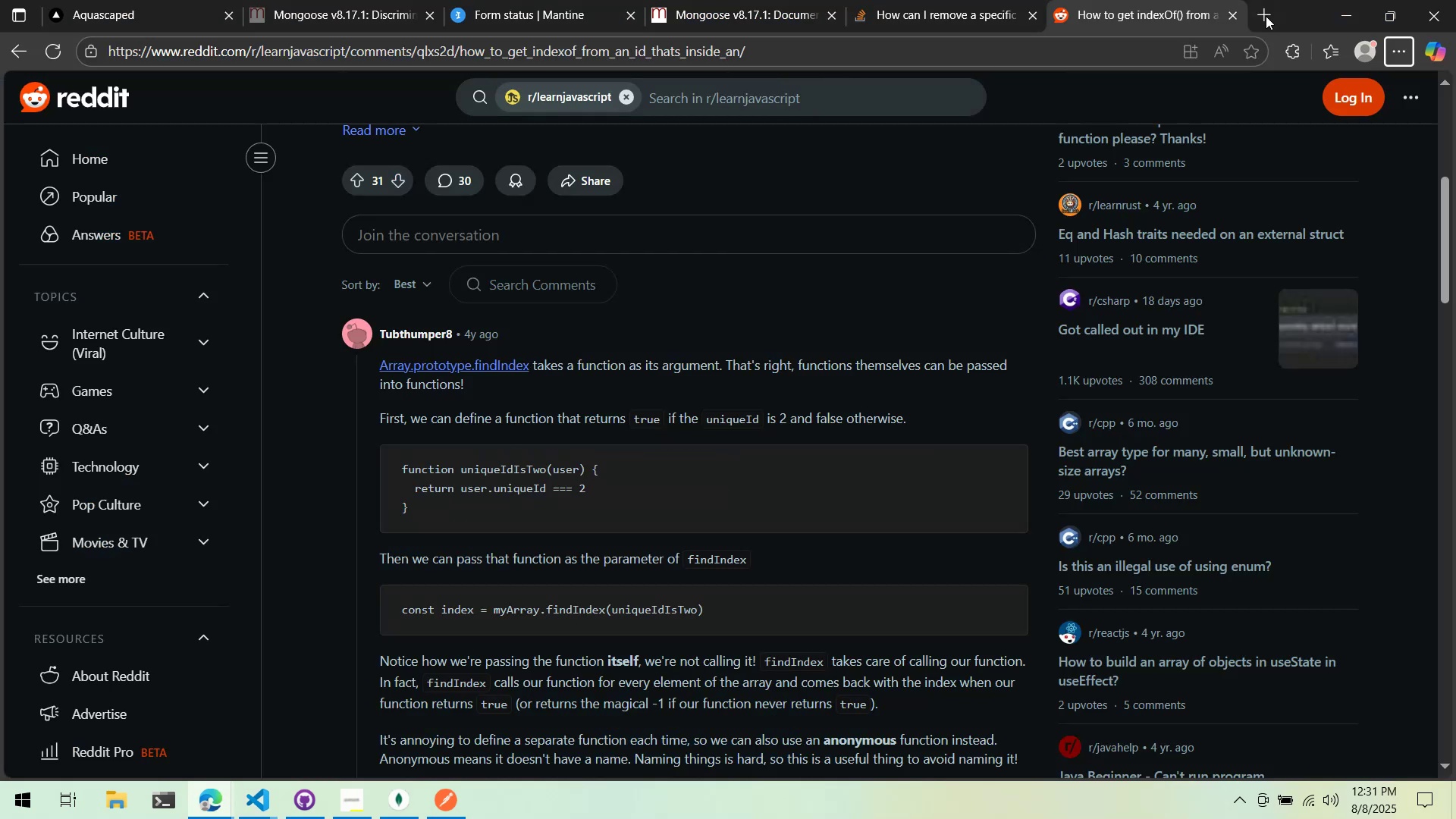 
left_click([1260, 19])
 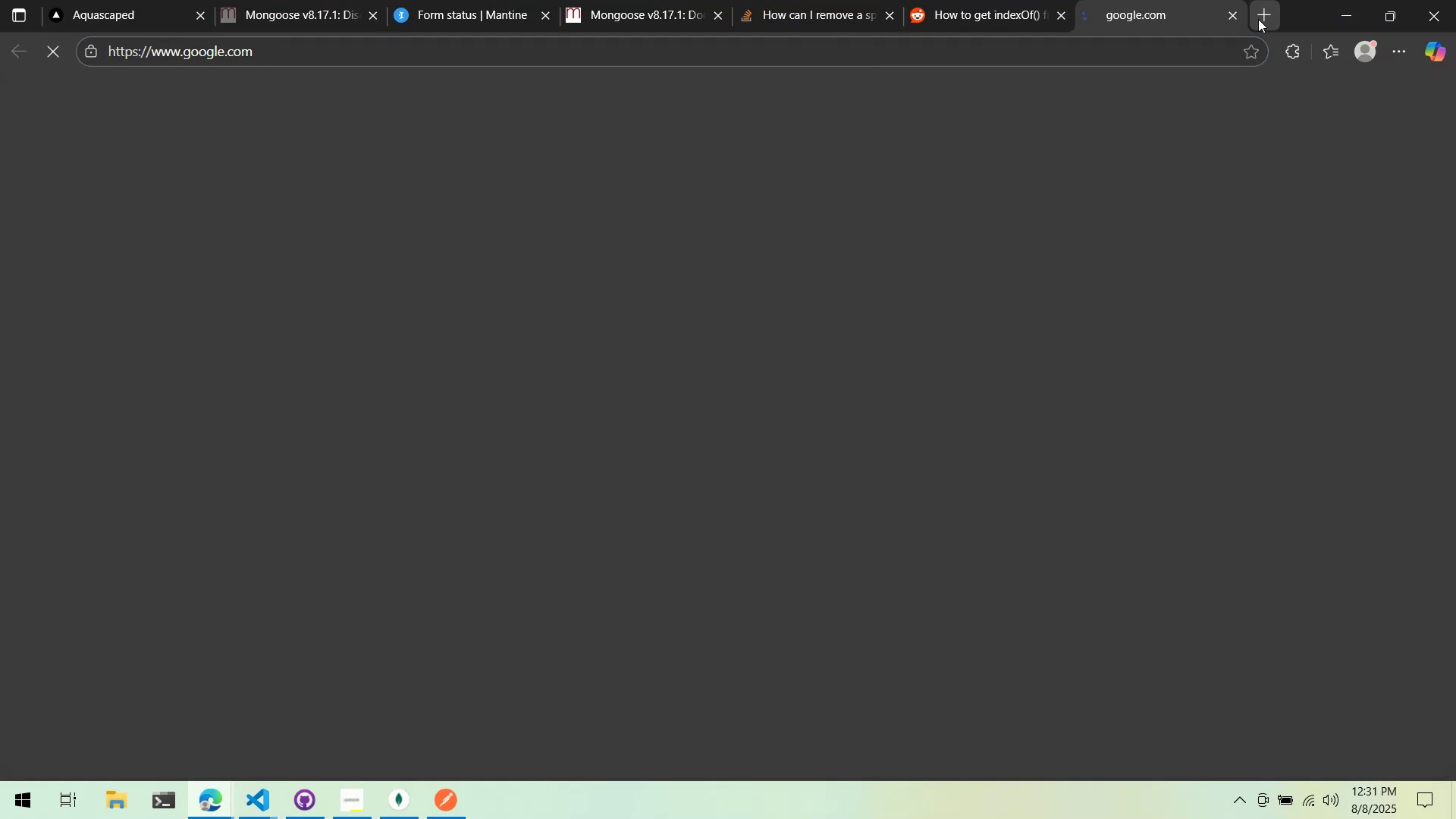 
type(js splice function array)
 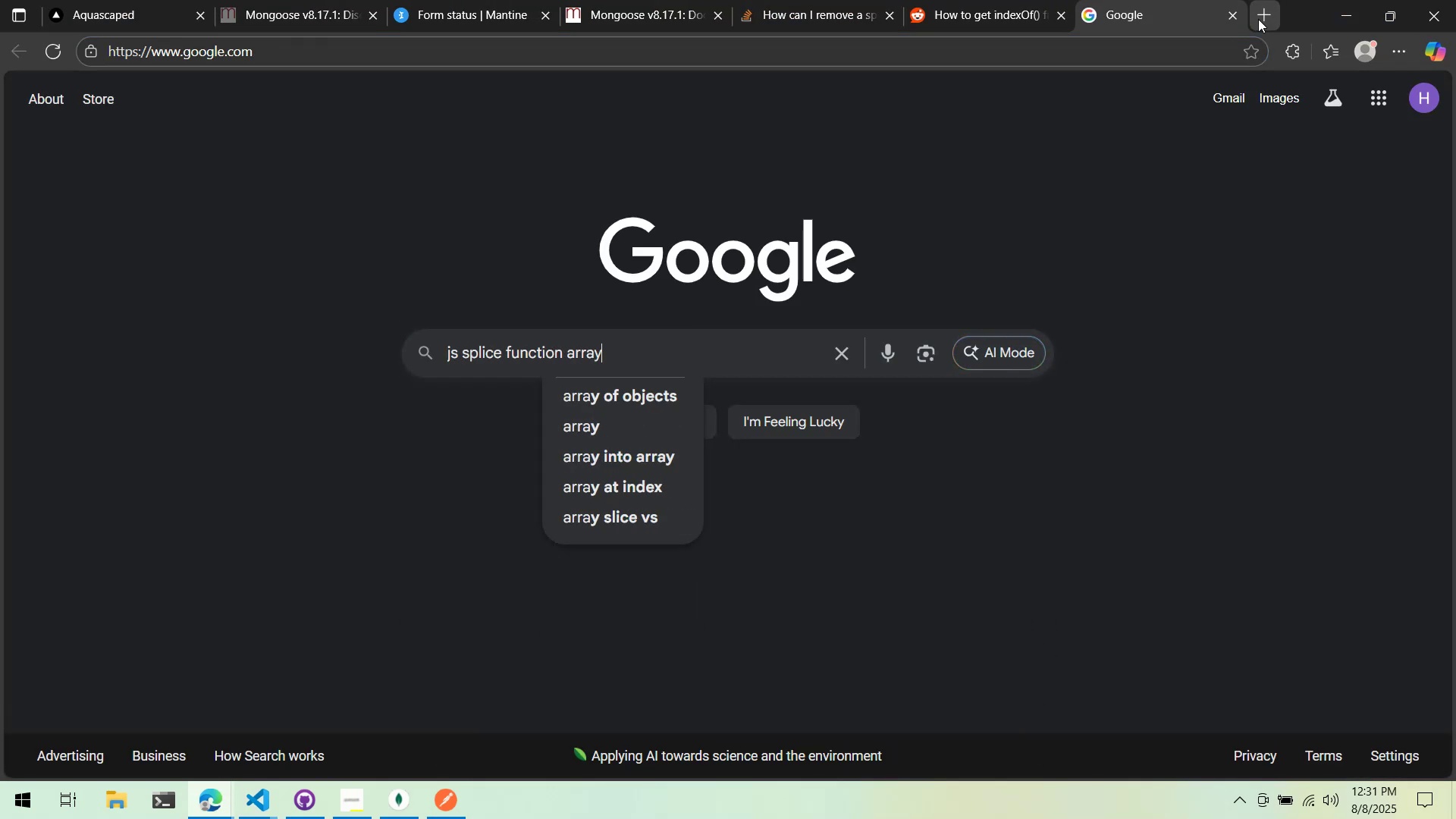 
key(Enter)
 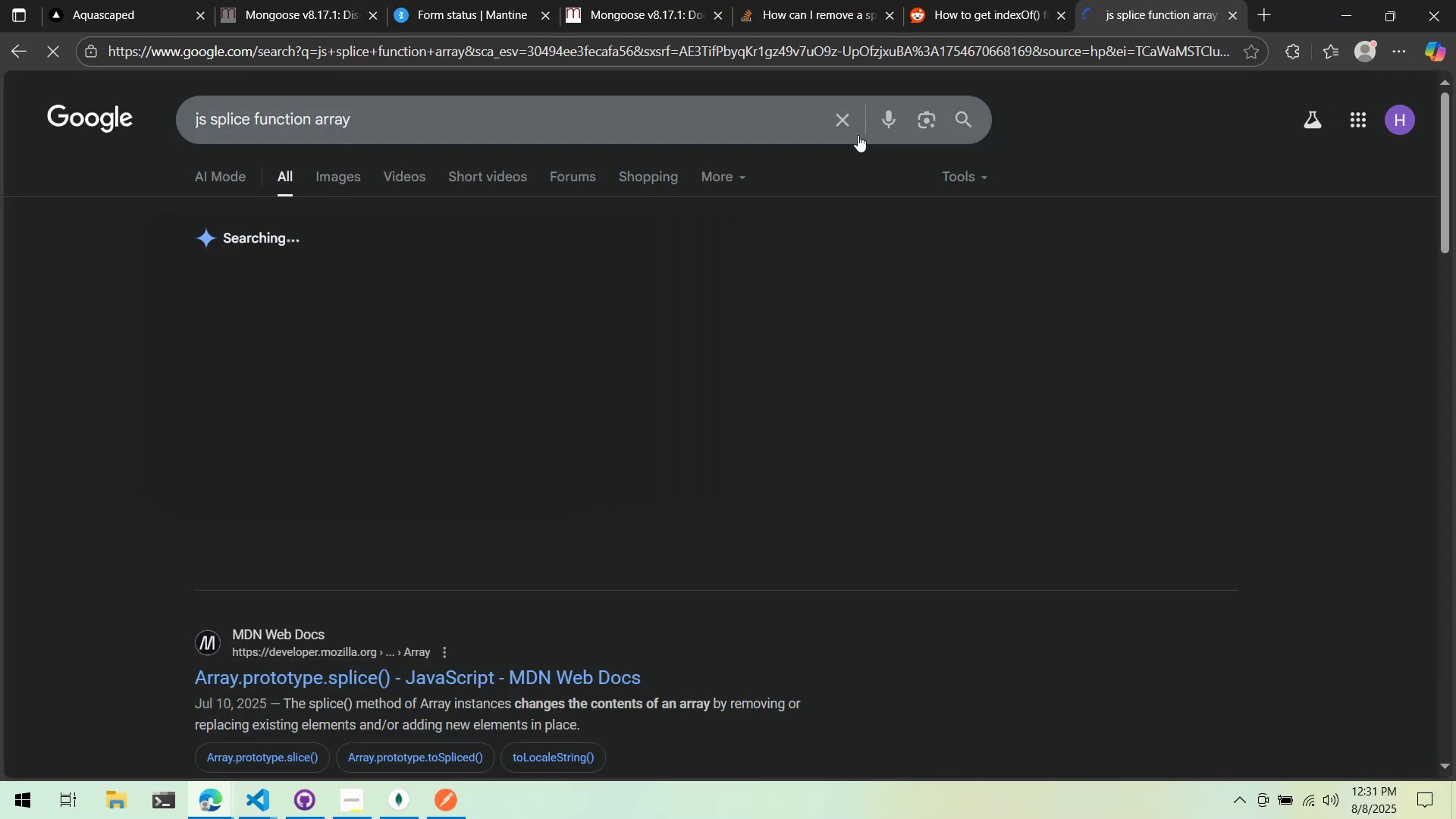 
scroll: coordinate [753, 396], scroll_direction: down, amount: 1.0
 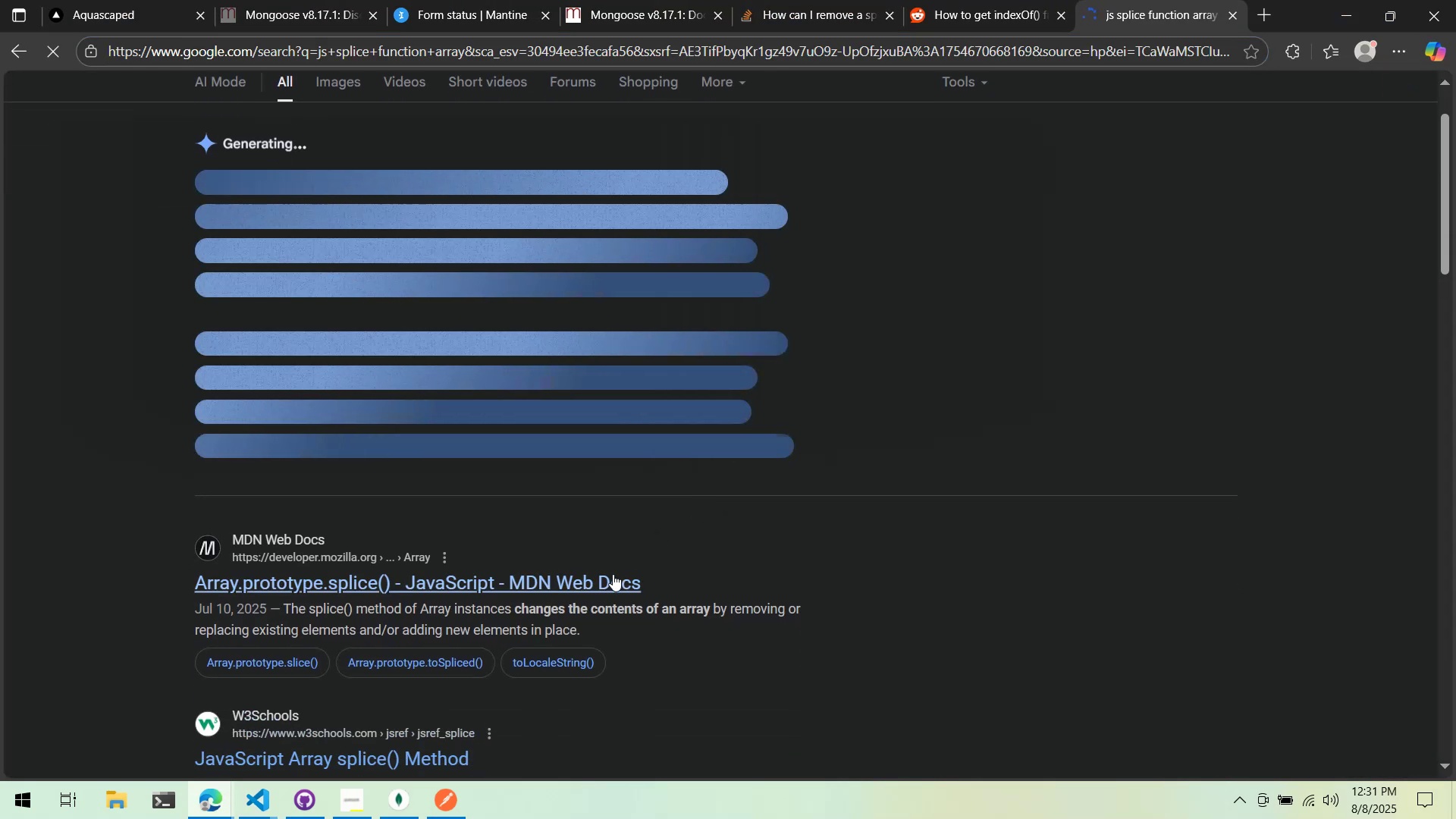 
left_click([611, 576])
 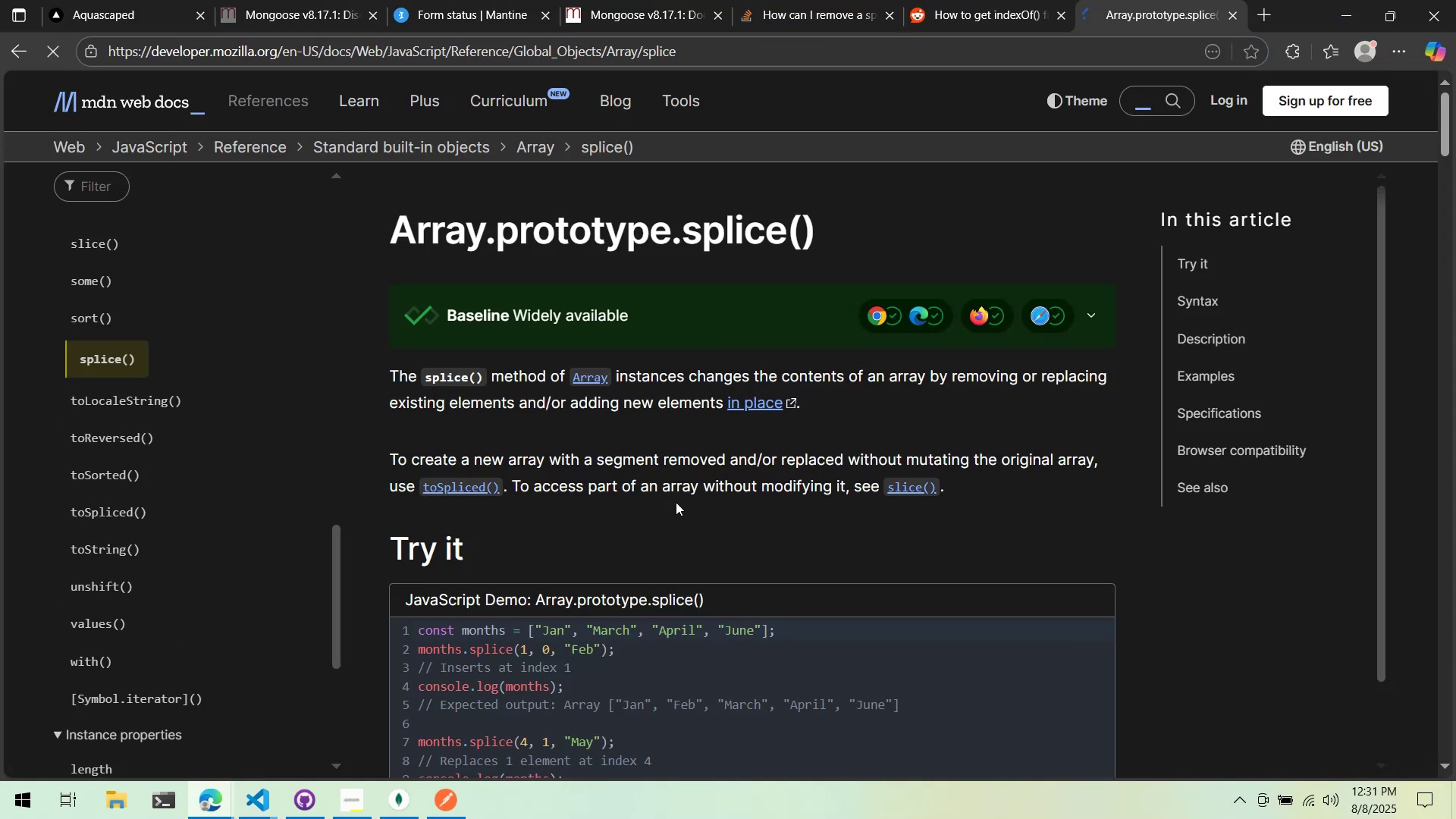 
scroll: coordinate [671, 488], scroll_direction: down, amount: 8.0
 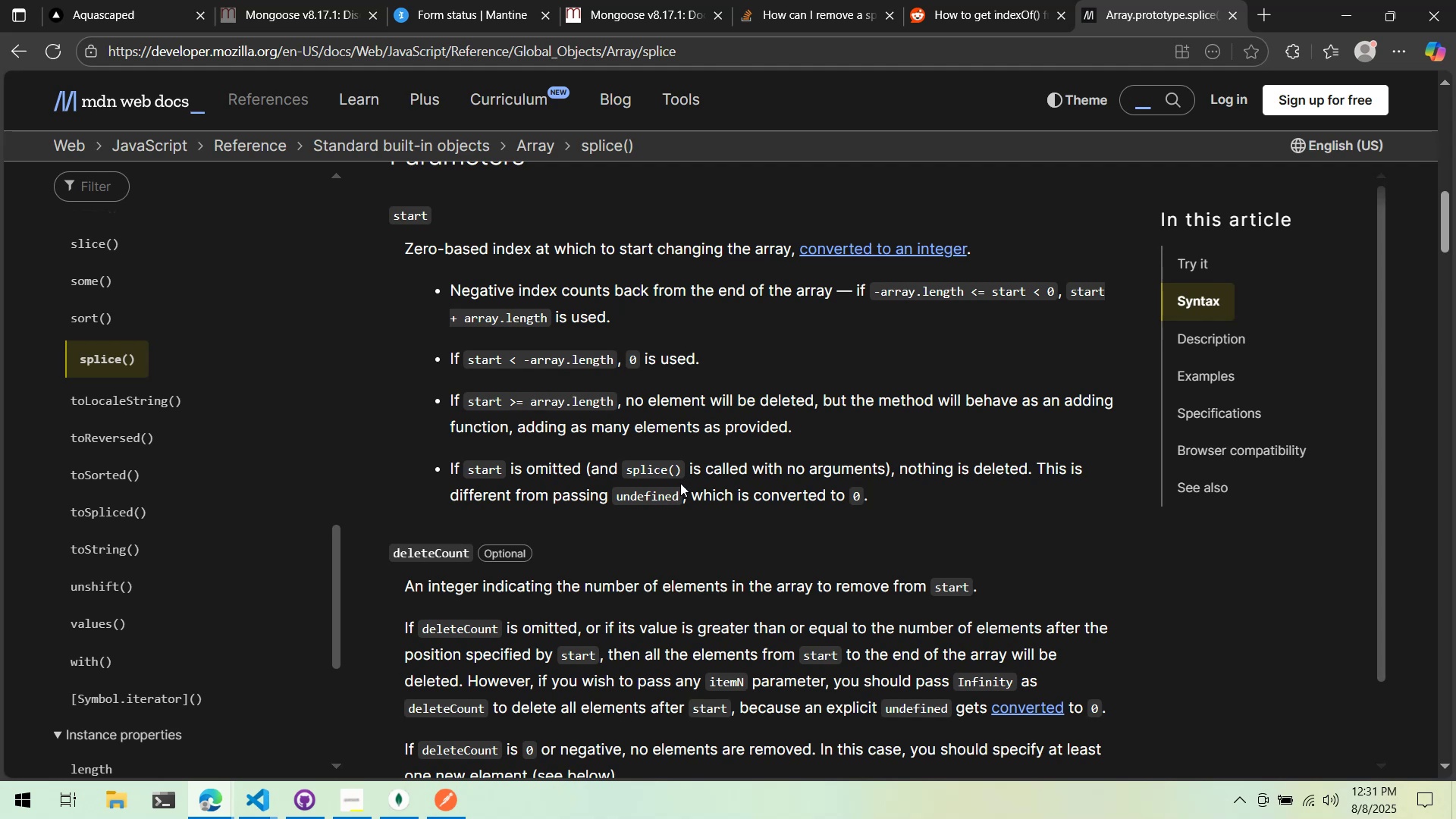 
scroll: coordinate [730, 425], scroll_direction: up, amount: 12.0
 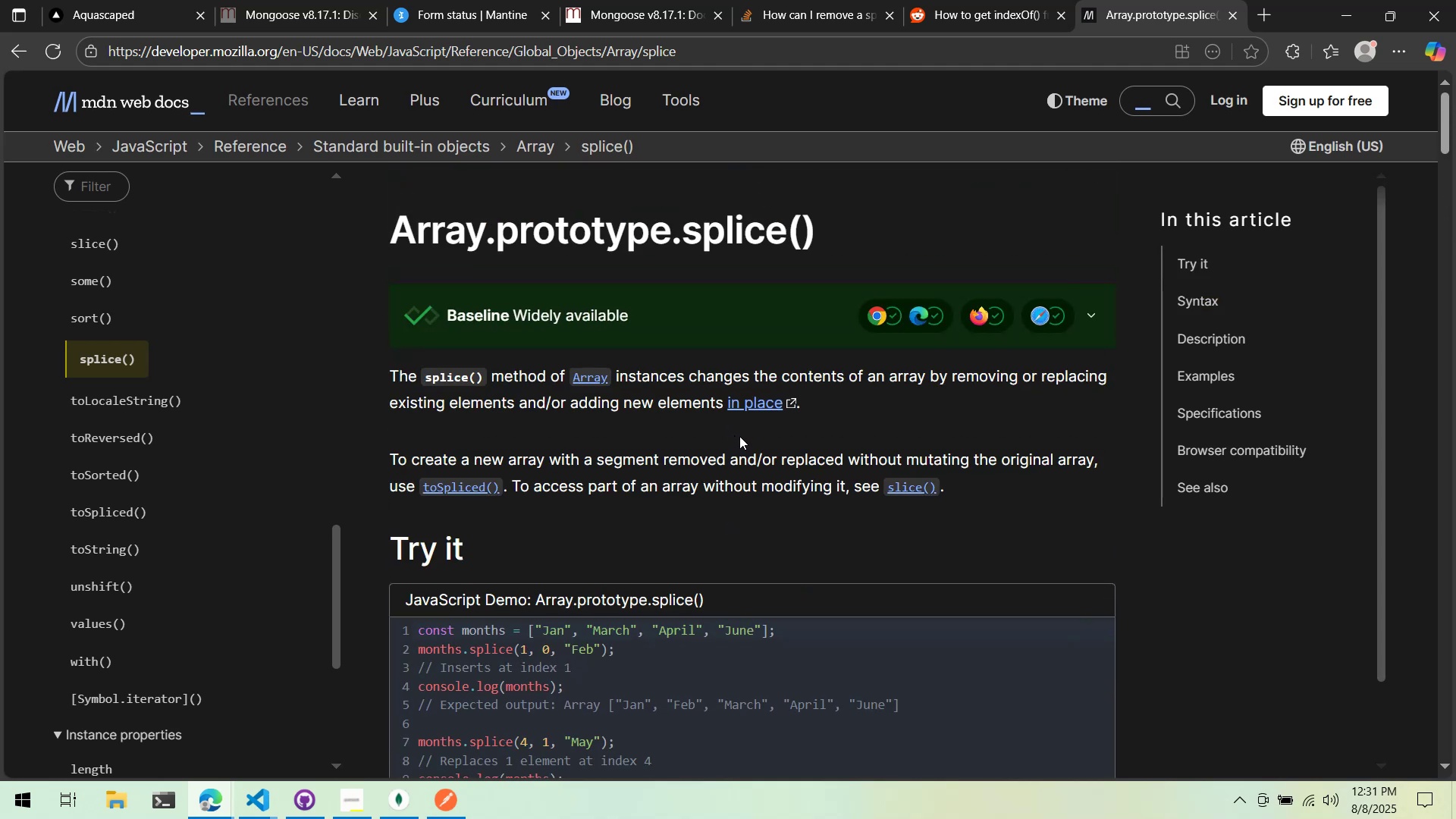 
wait(9.5)
 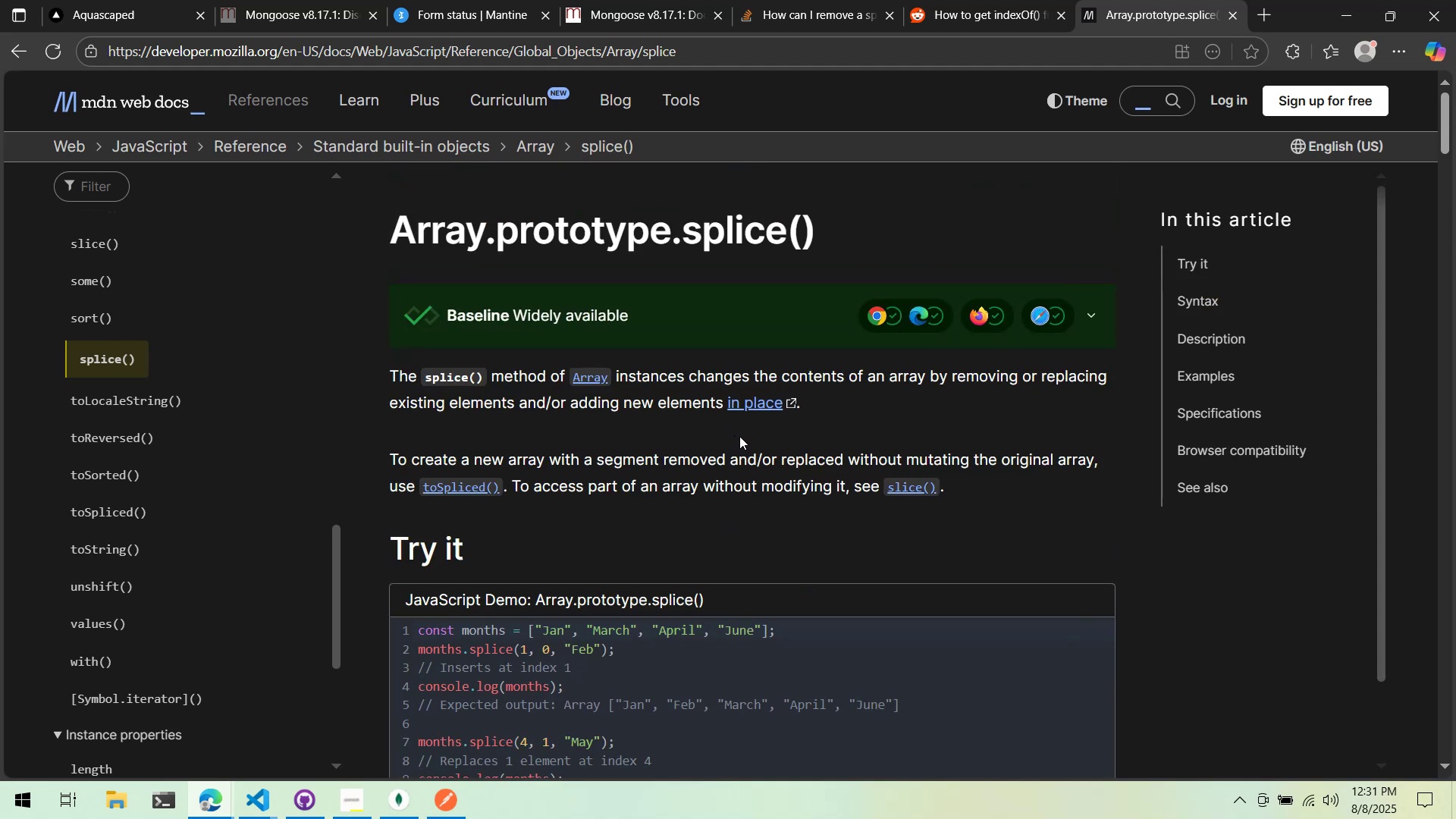 
scroll: coordinate [734, 407], scroll_direction: down, amount: 1.0
 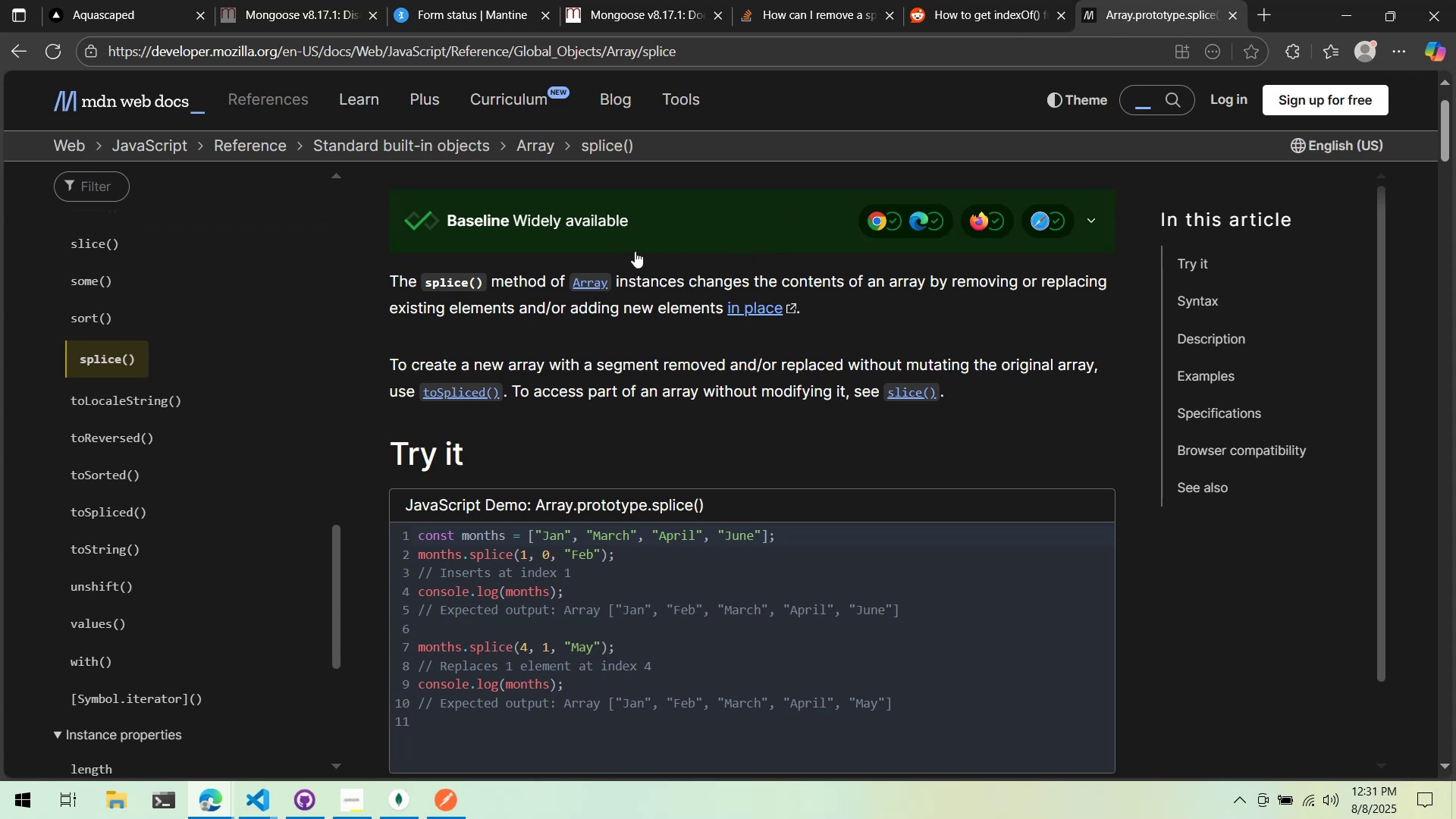 
wait(11.84)
 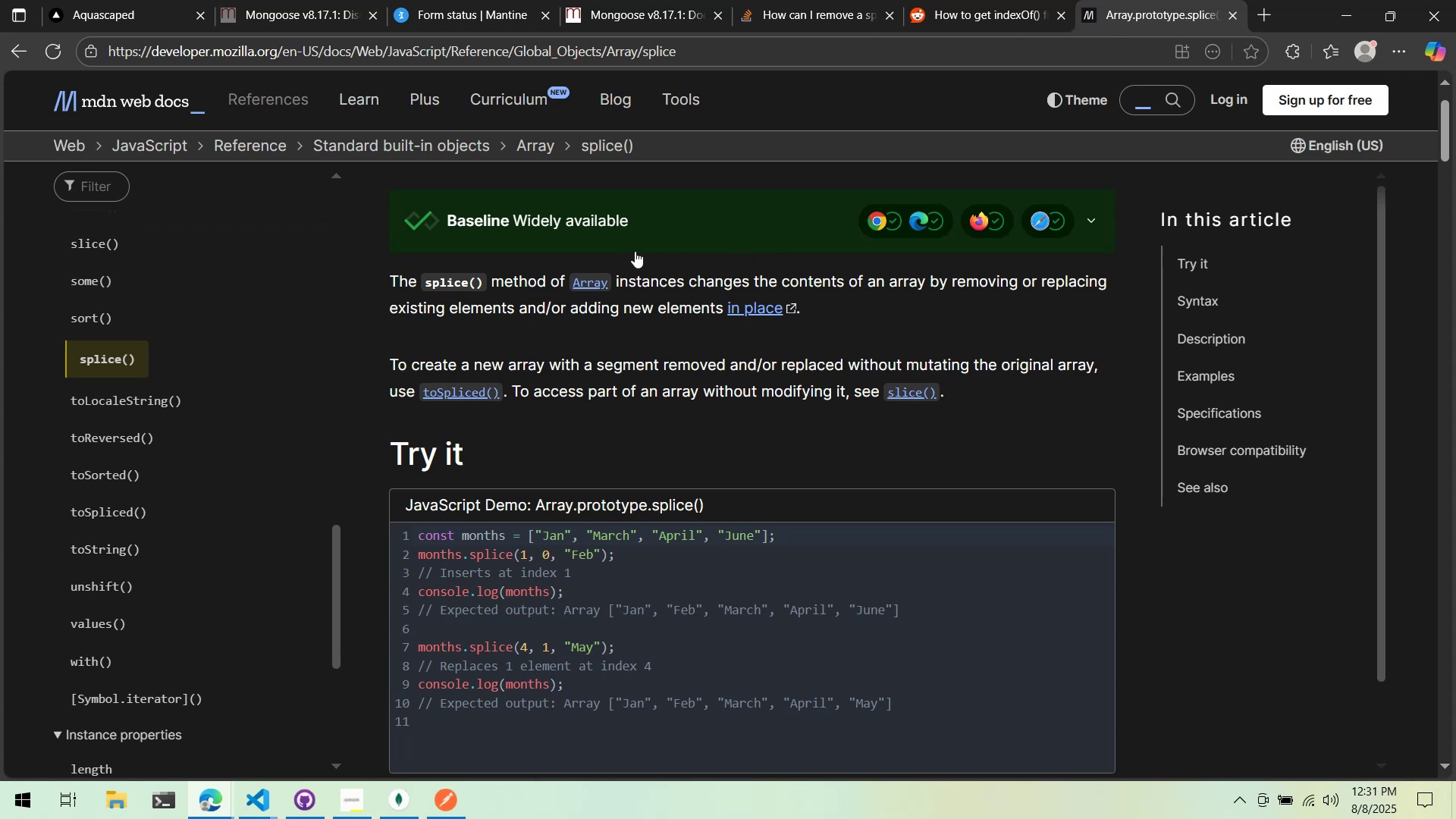 
key(Alt+AltLeft)
 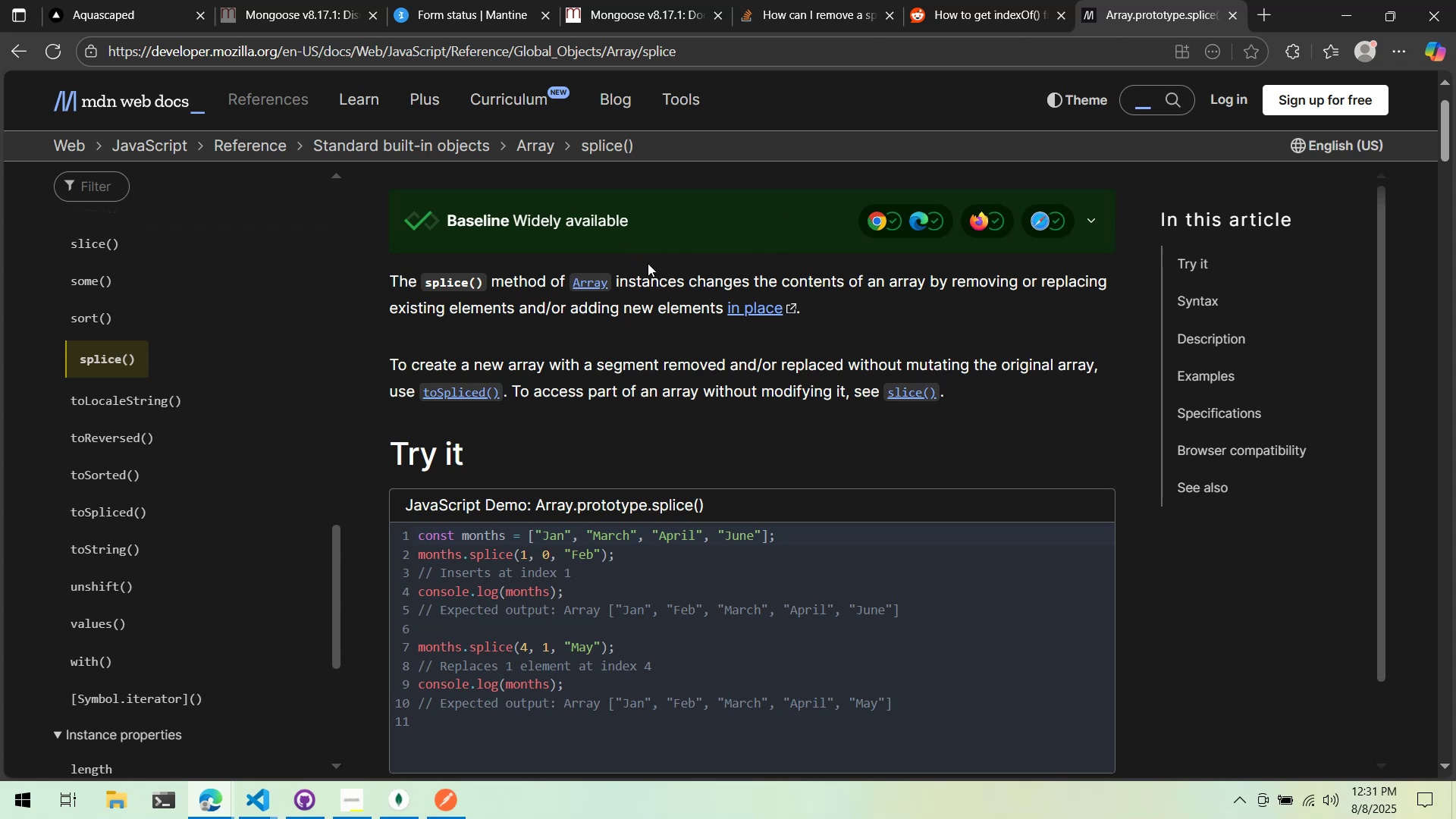 
key(Alt+Tab)
 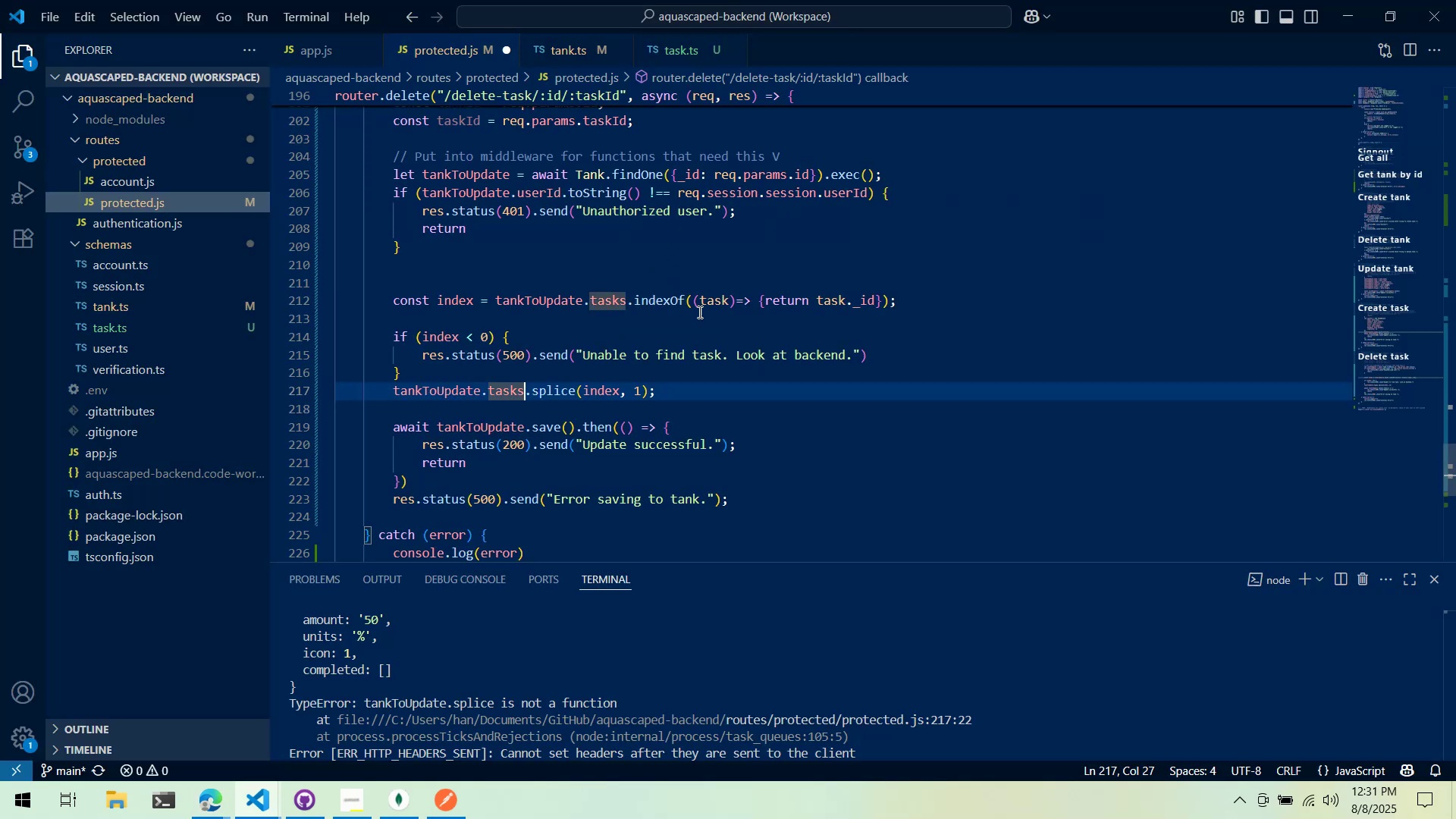 
left_click([642, 270])
 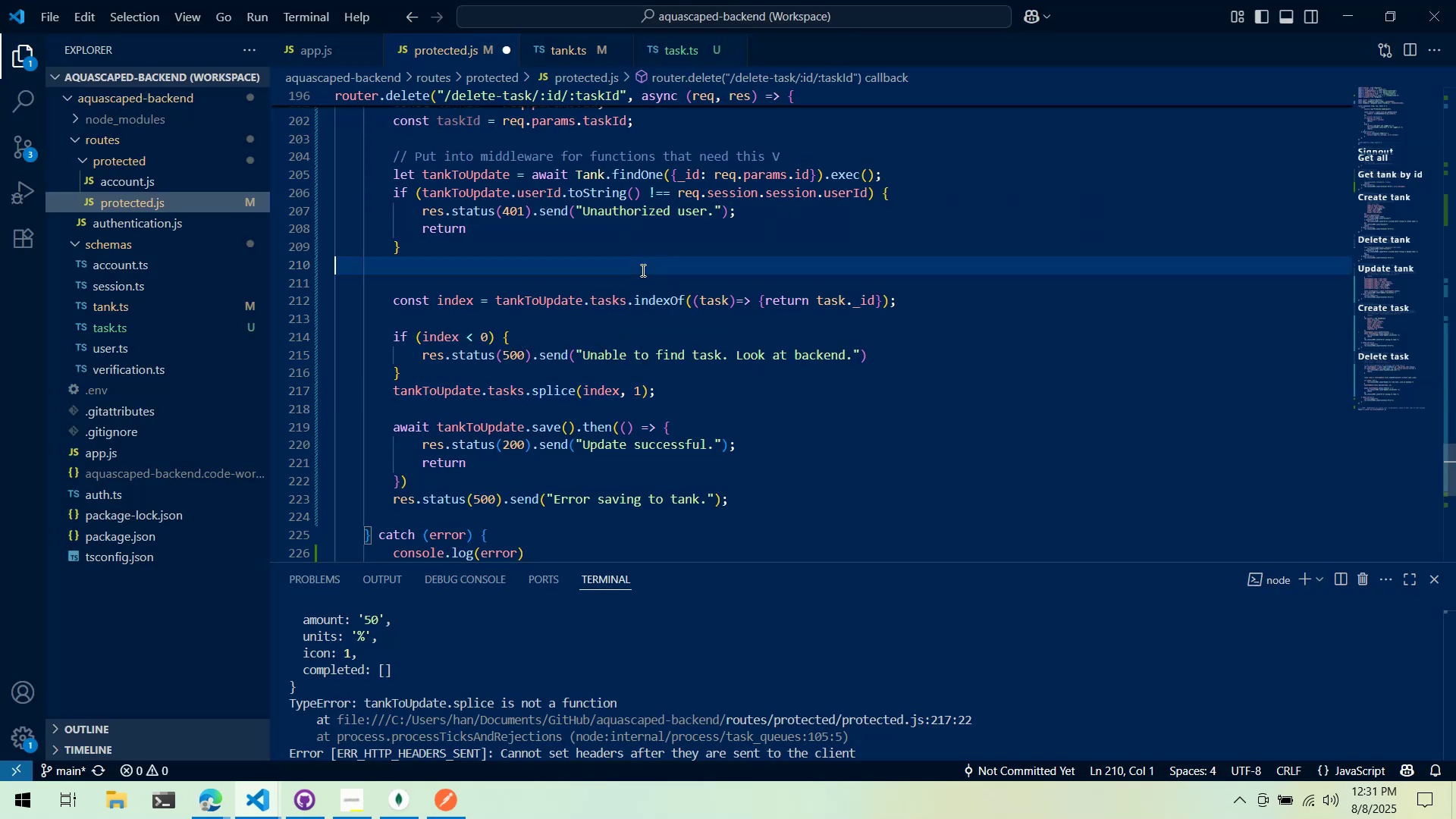 
key(Alt+AltLeft)
 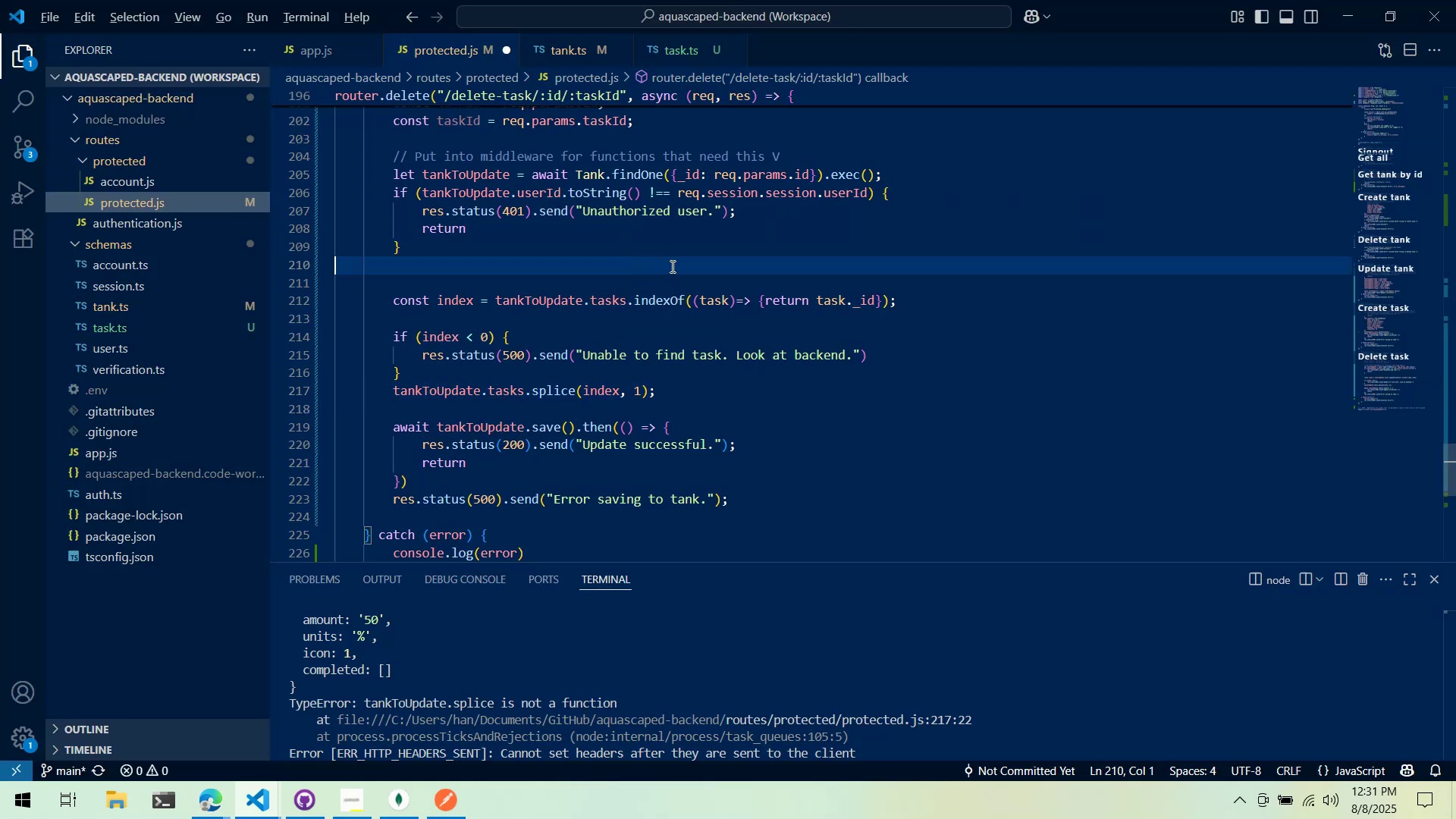 
key(Alt+Tab)
 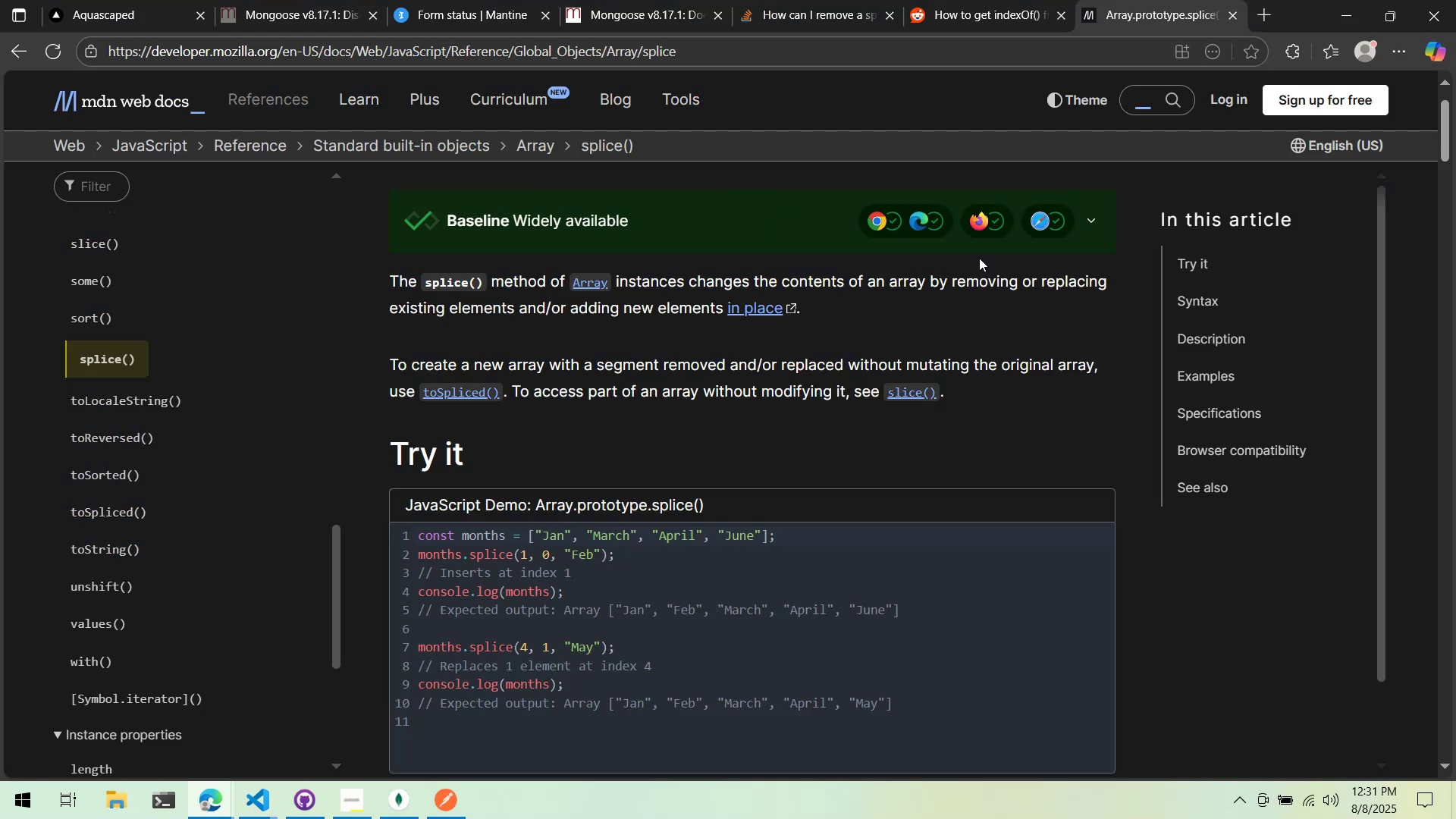 
key(Alt+Tab)
 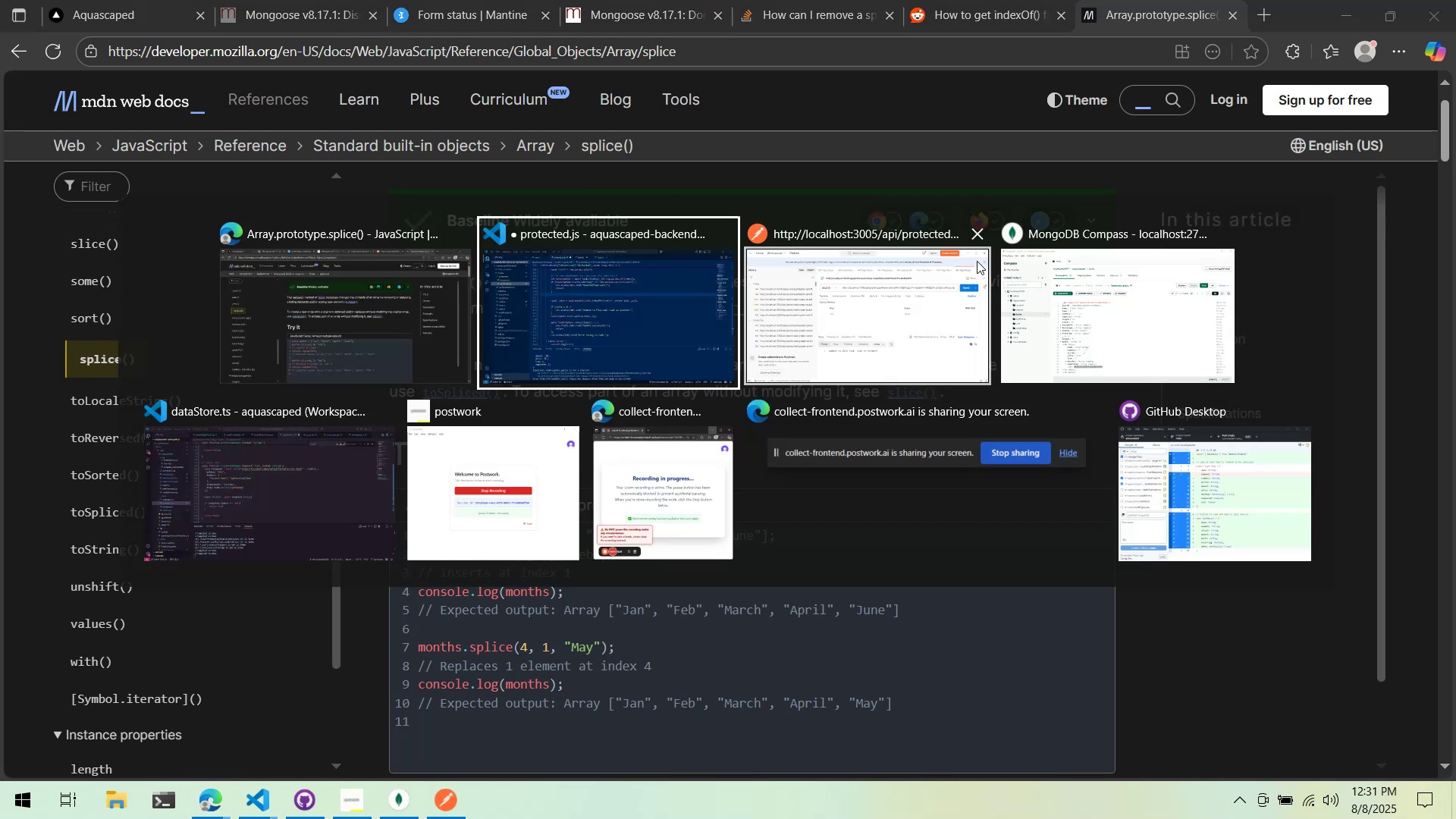 
key(Alt+Tab)
 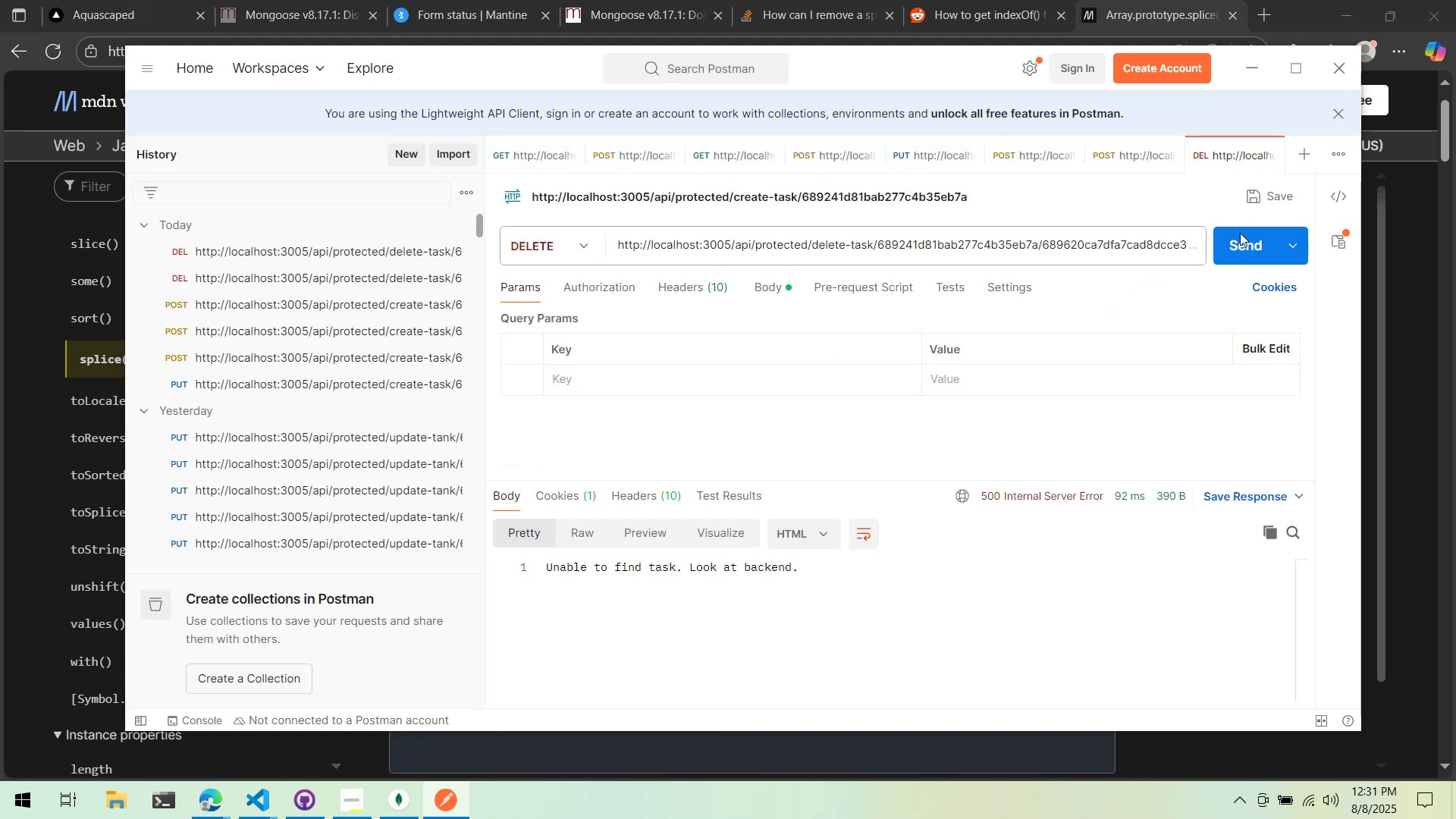 
left_click([1237, 236])
 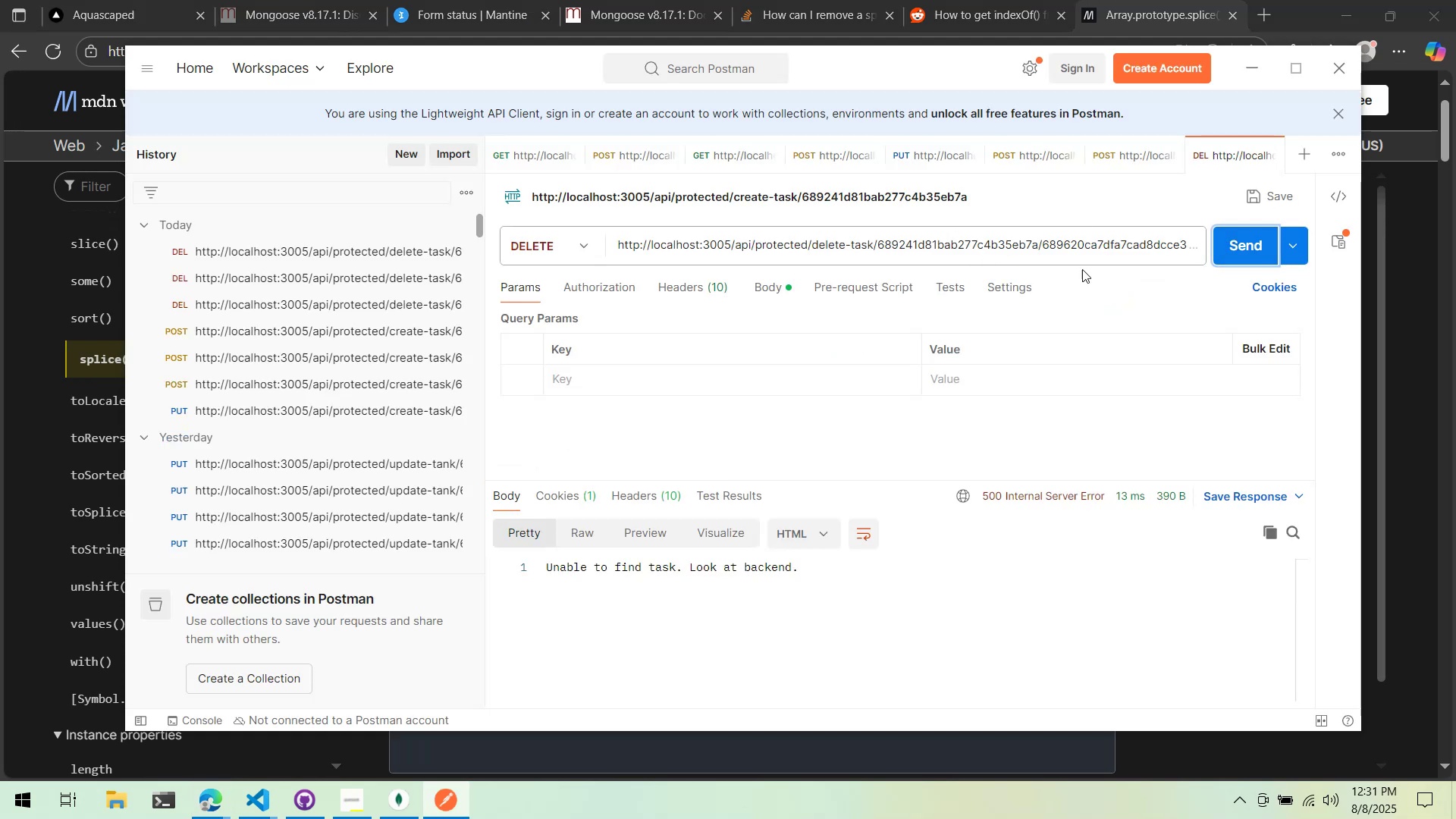 
key(Alt+Tab)
 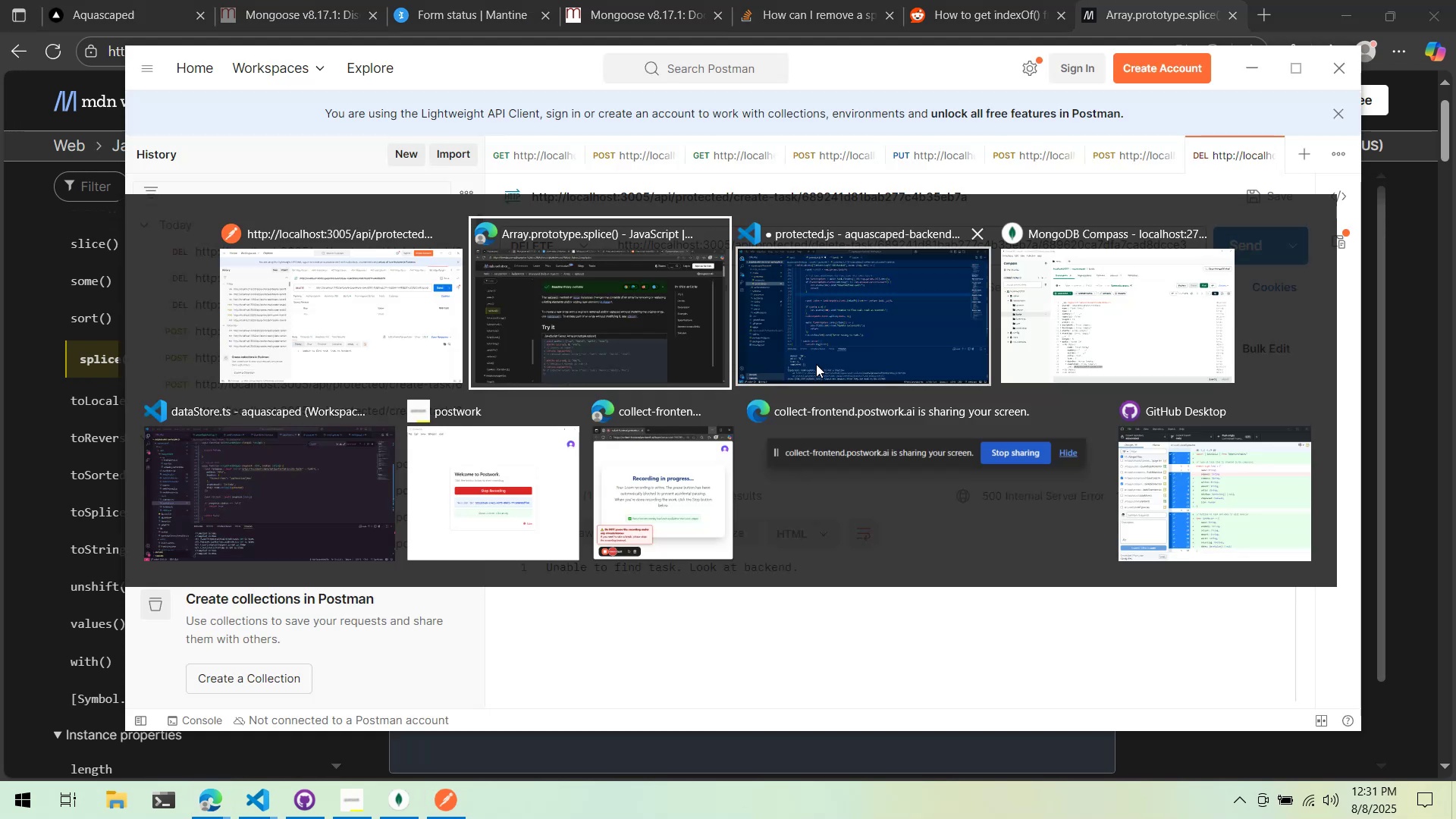 
key(Alt+Tab)
 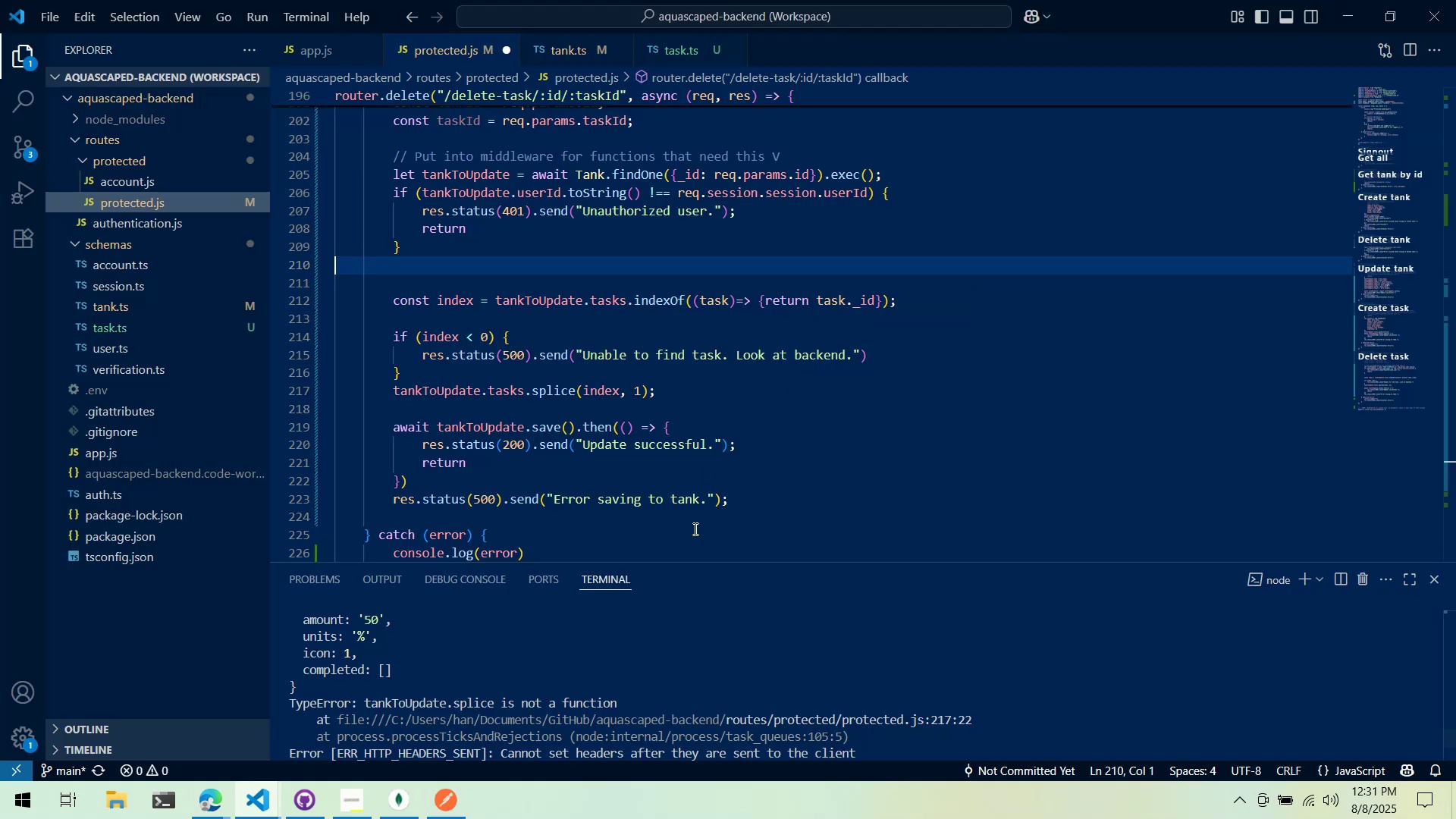 
scroll: coordinate [640, 656], scroll_direction: down, amount: 24.0
 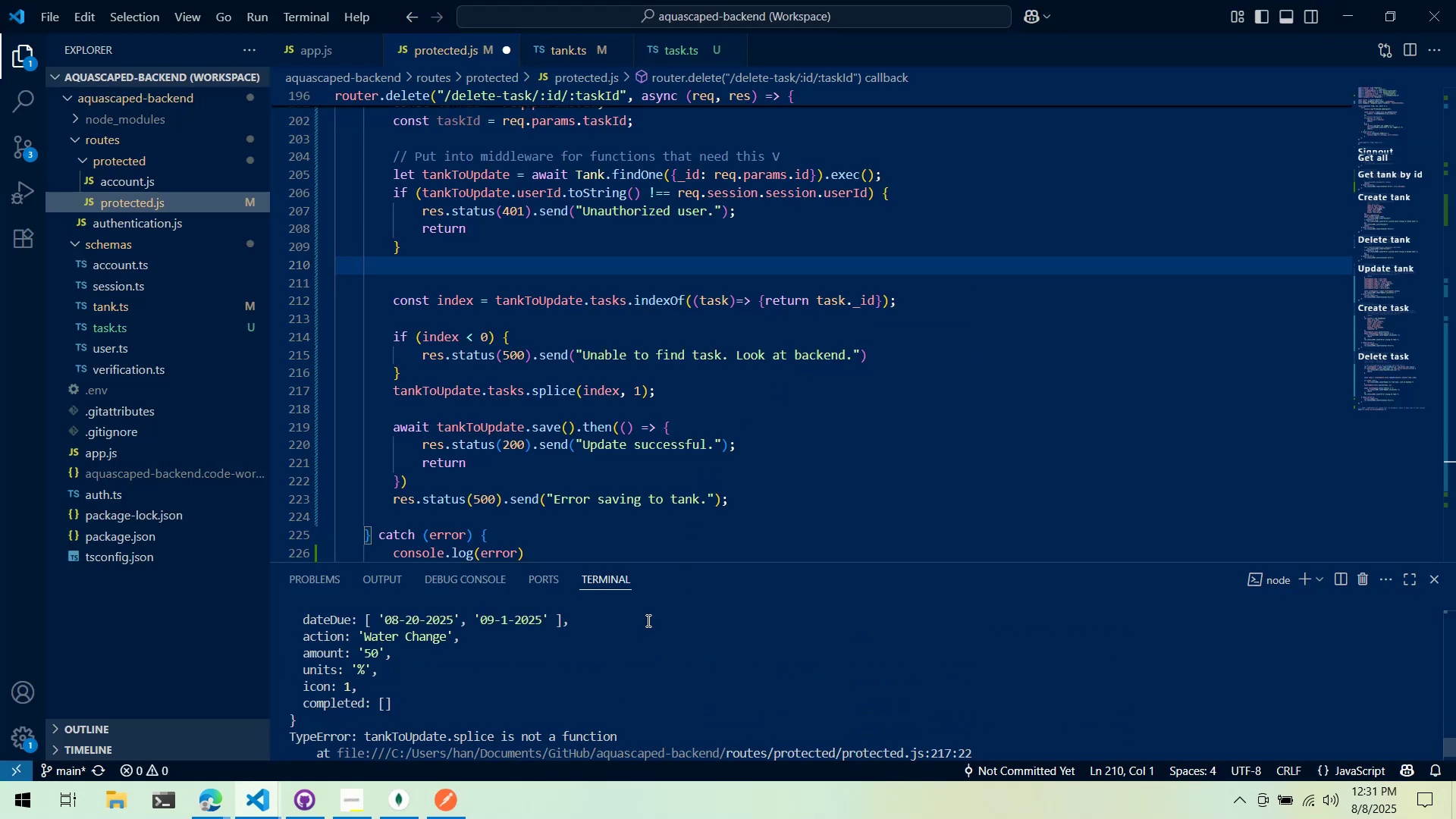 
left_click([621, 487])
 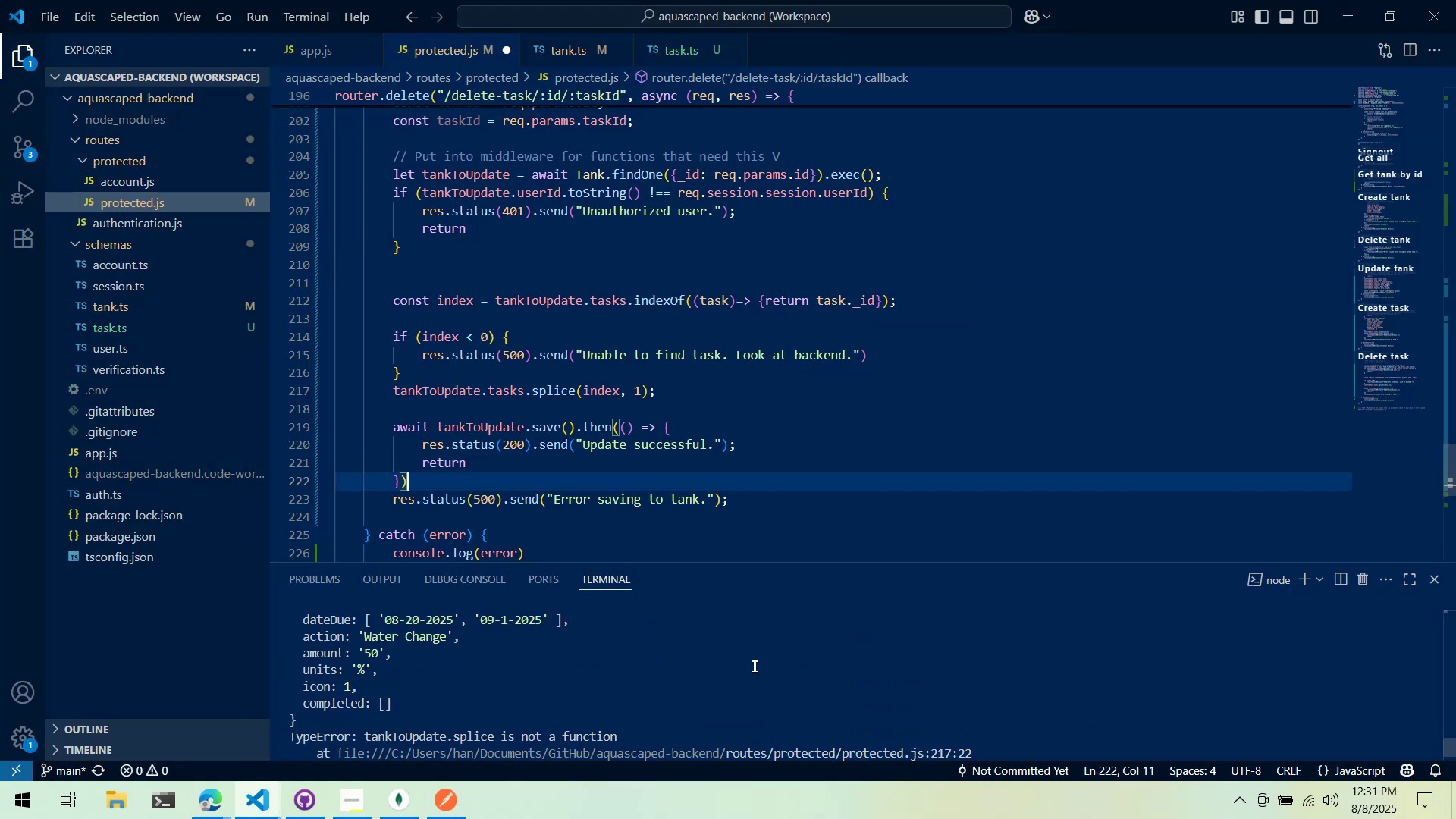 
scroll: coordinate [742, 641], scroll_direction: down, amount: 8.0
 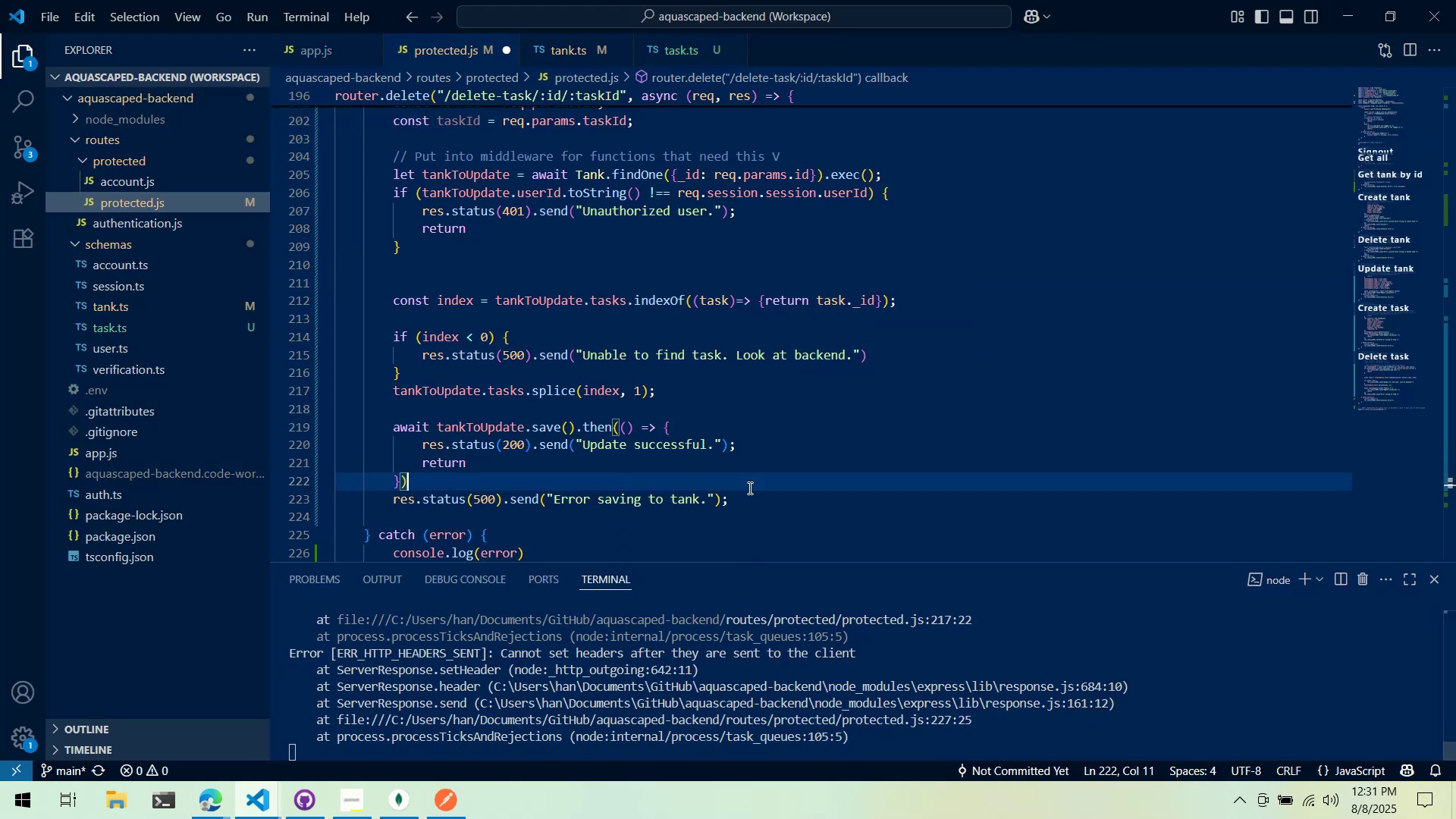 
left_click([750, 479])
 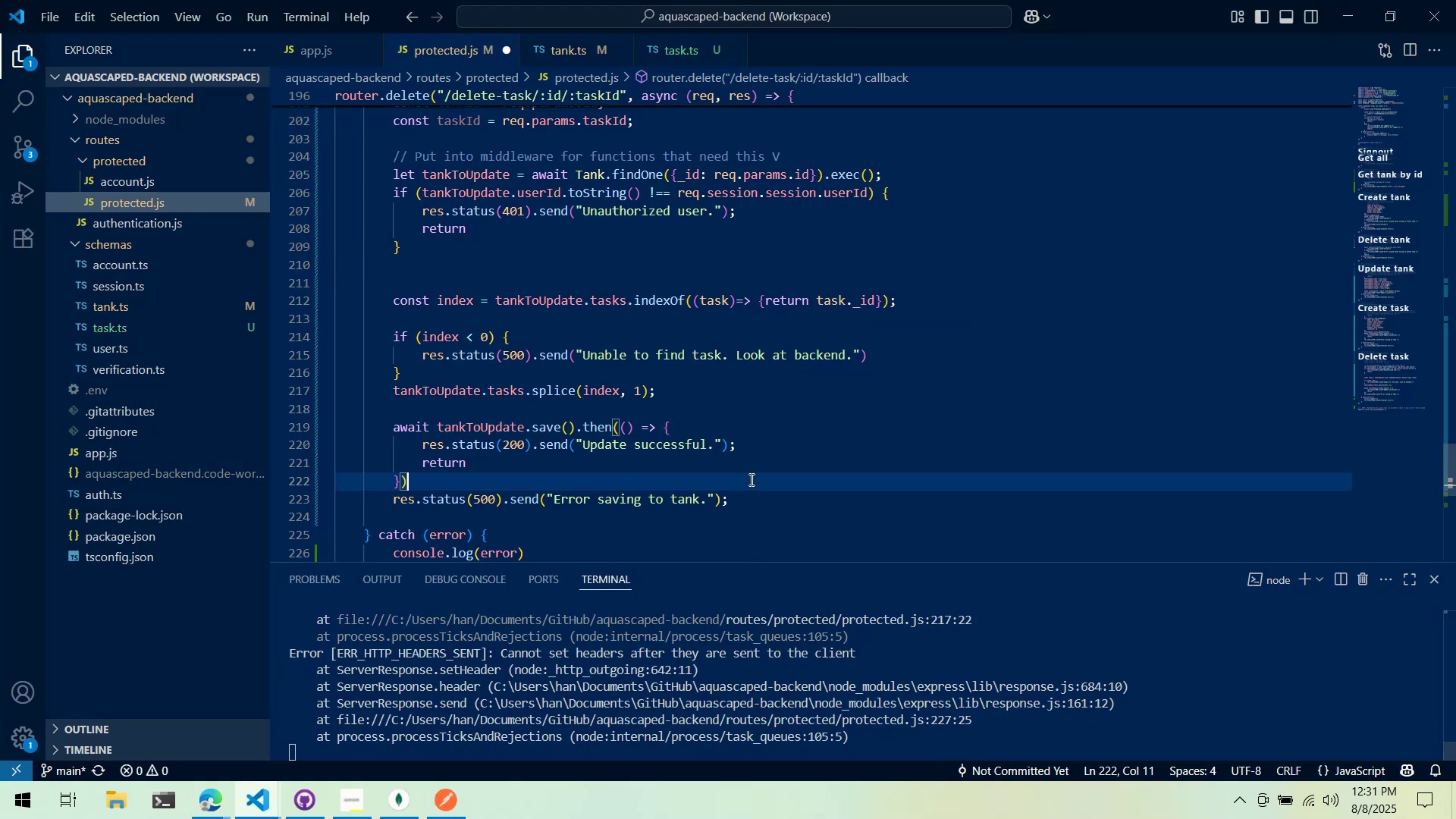 
key(Control+ControlLeft)
 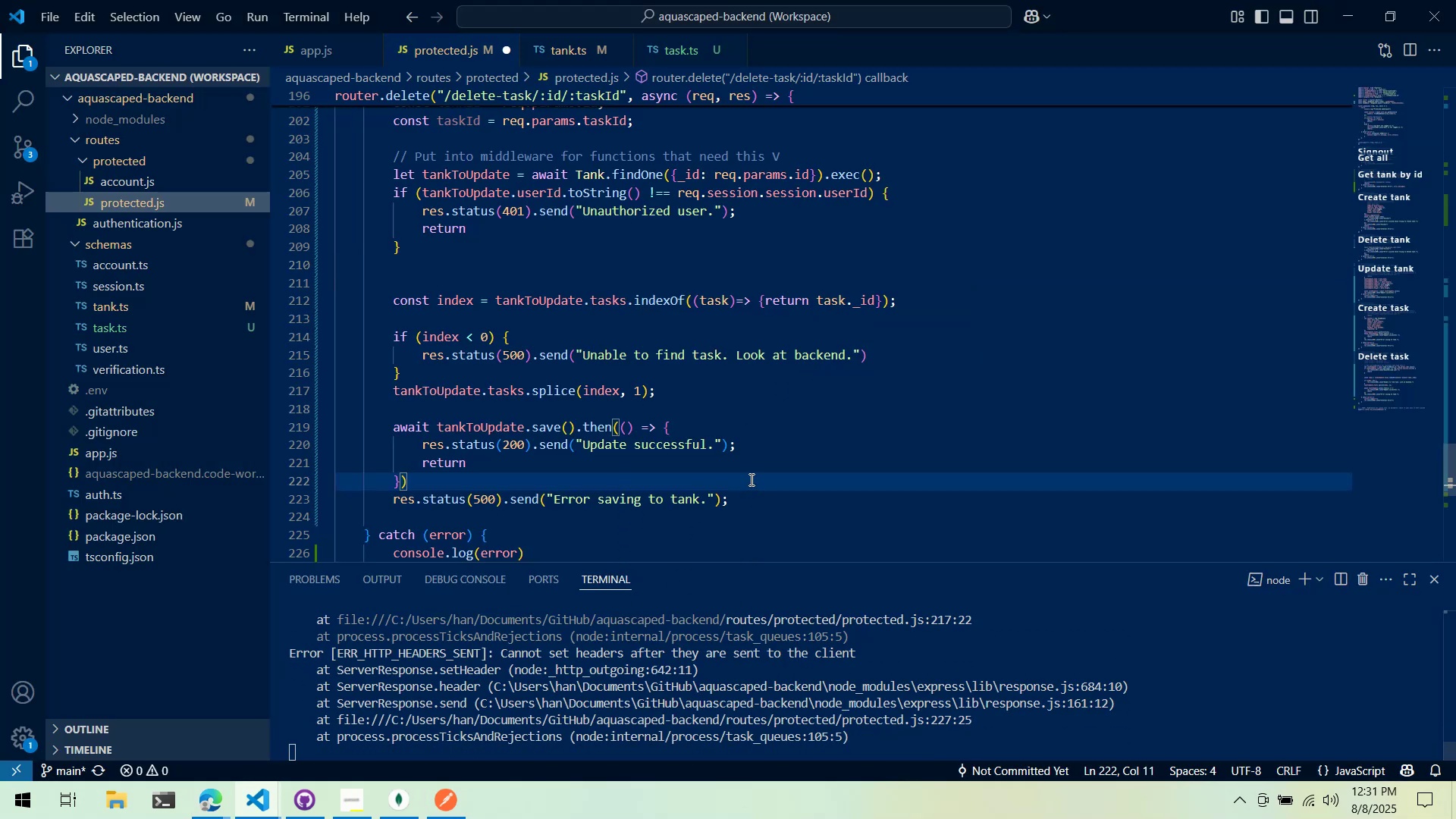 
key(Control+S)
 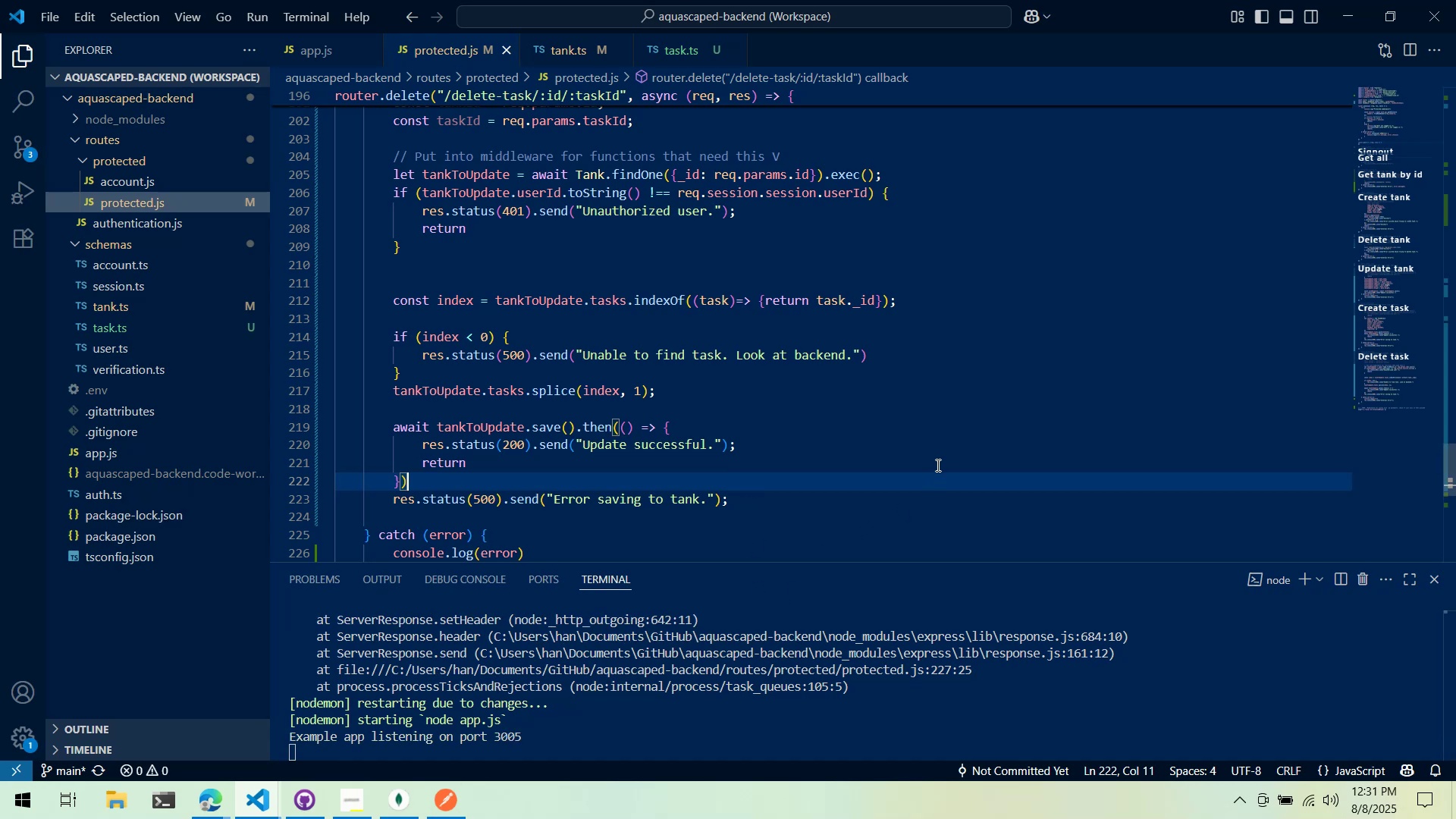 
key(Alt+AltLeft)
 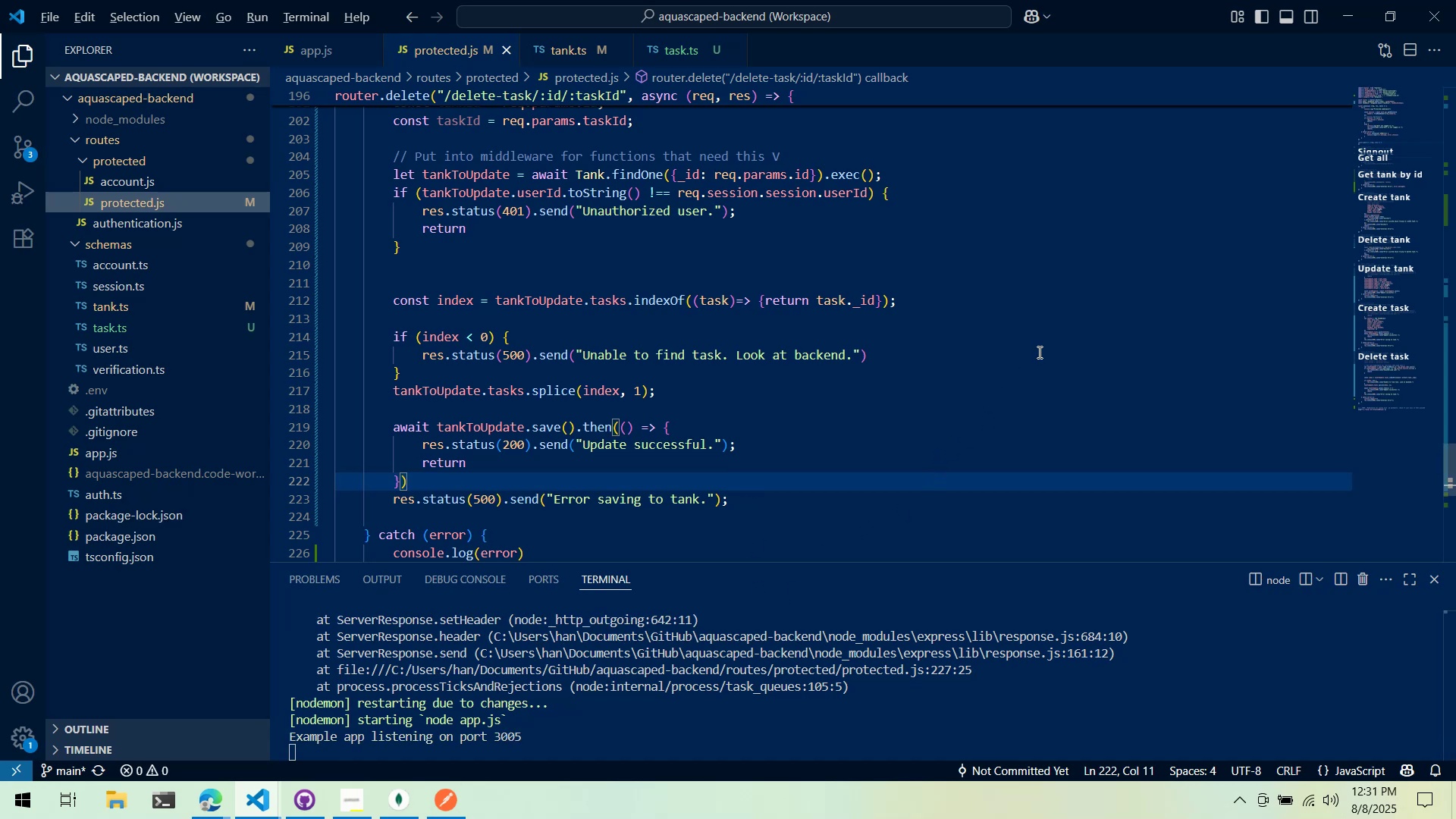 
key(Alt+Tab)
 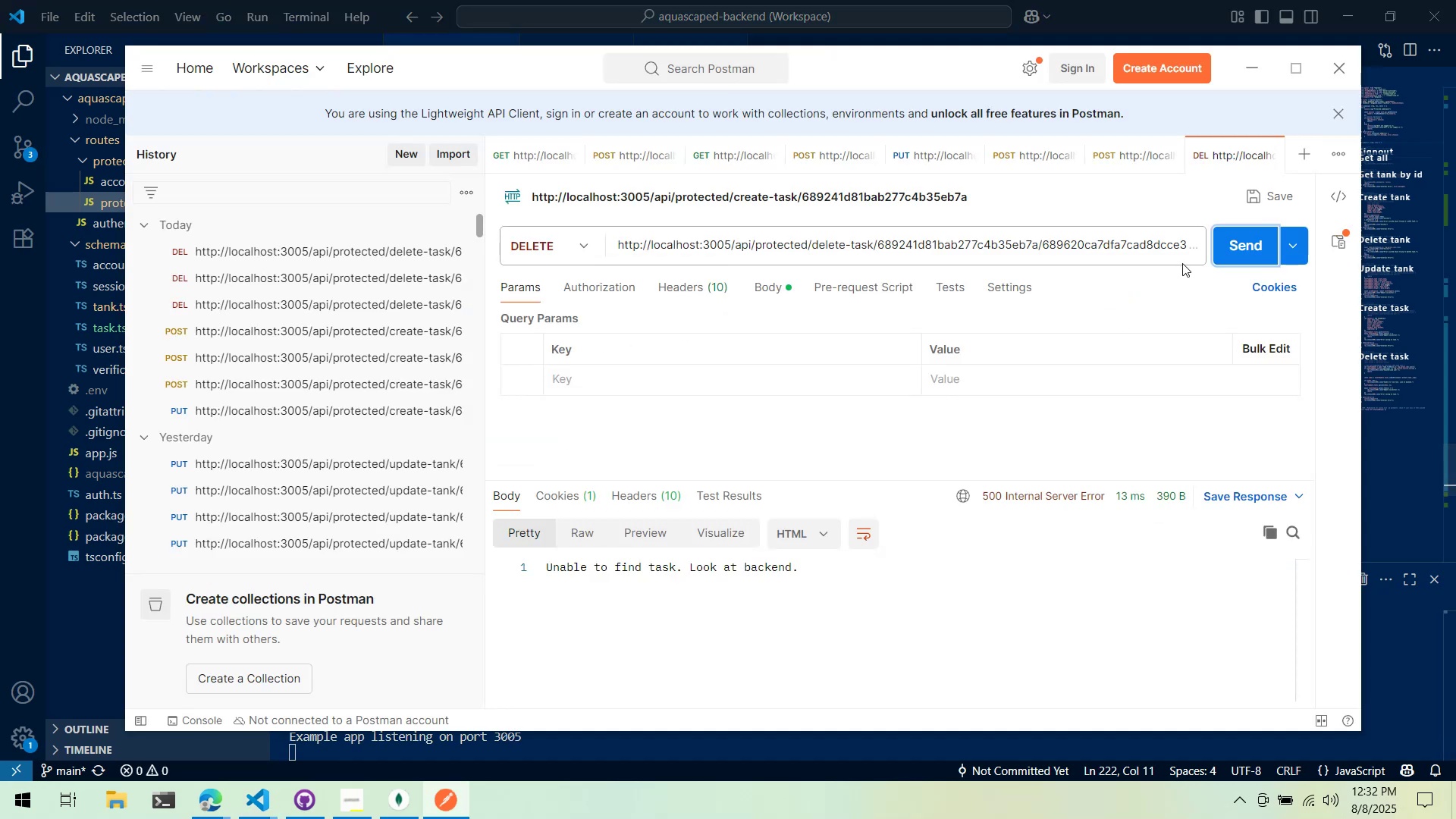 
left_click([1230, 243])
 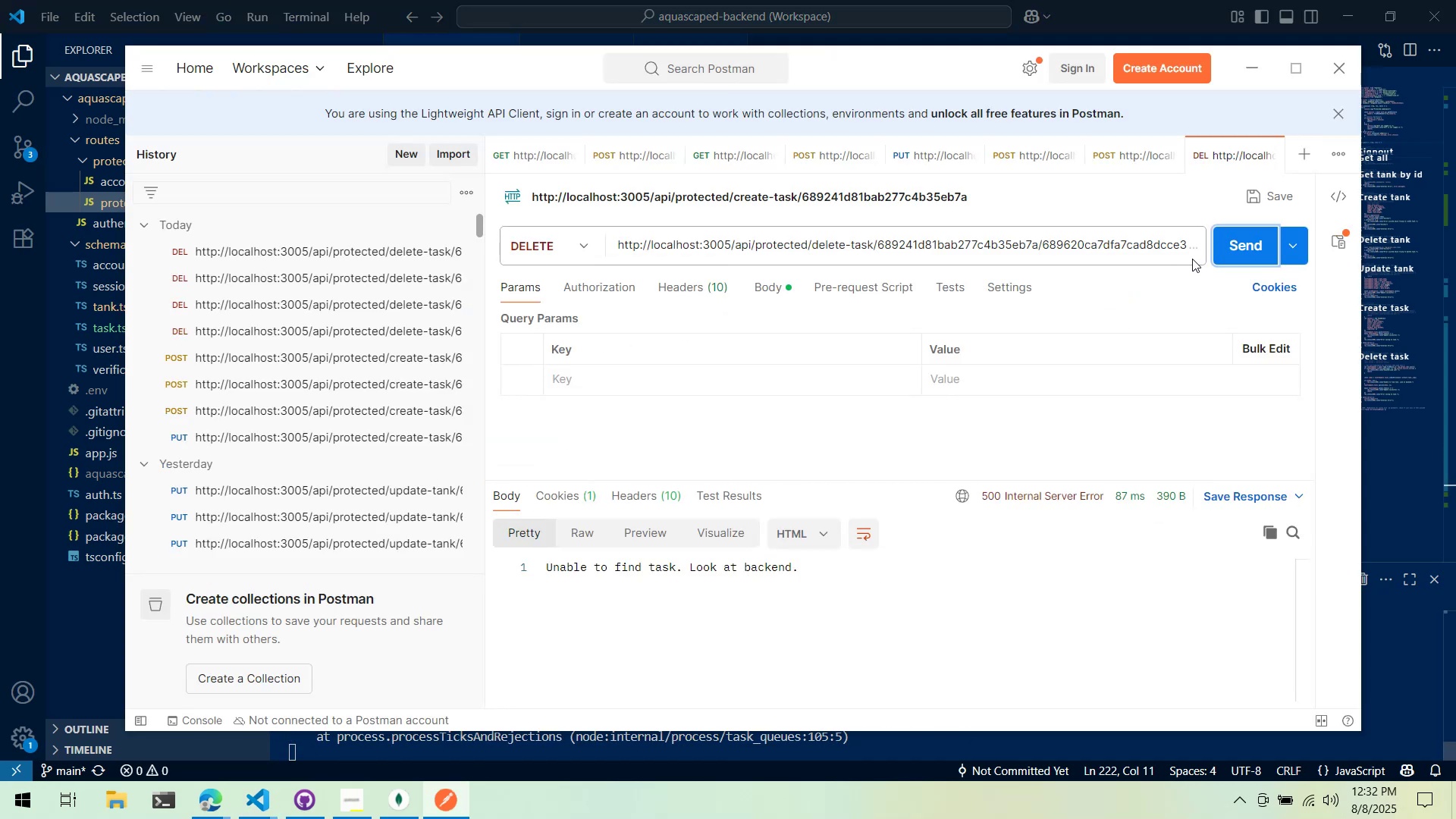 
key(Alt+AltLeft)
 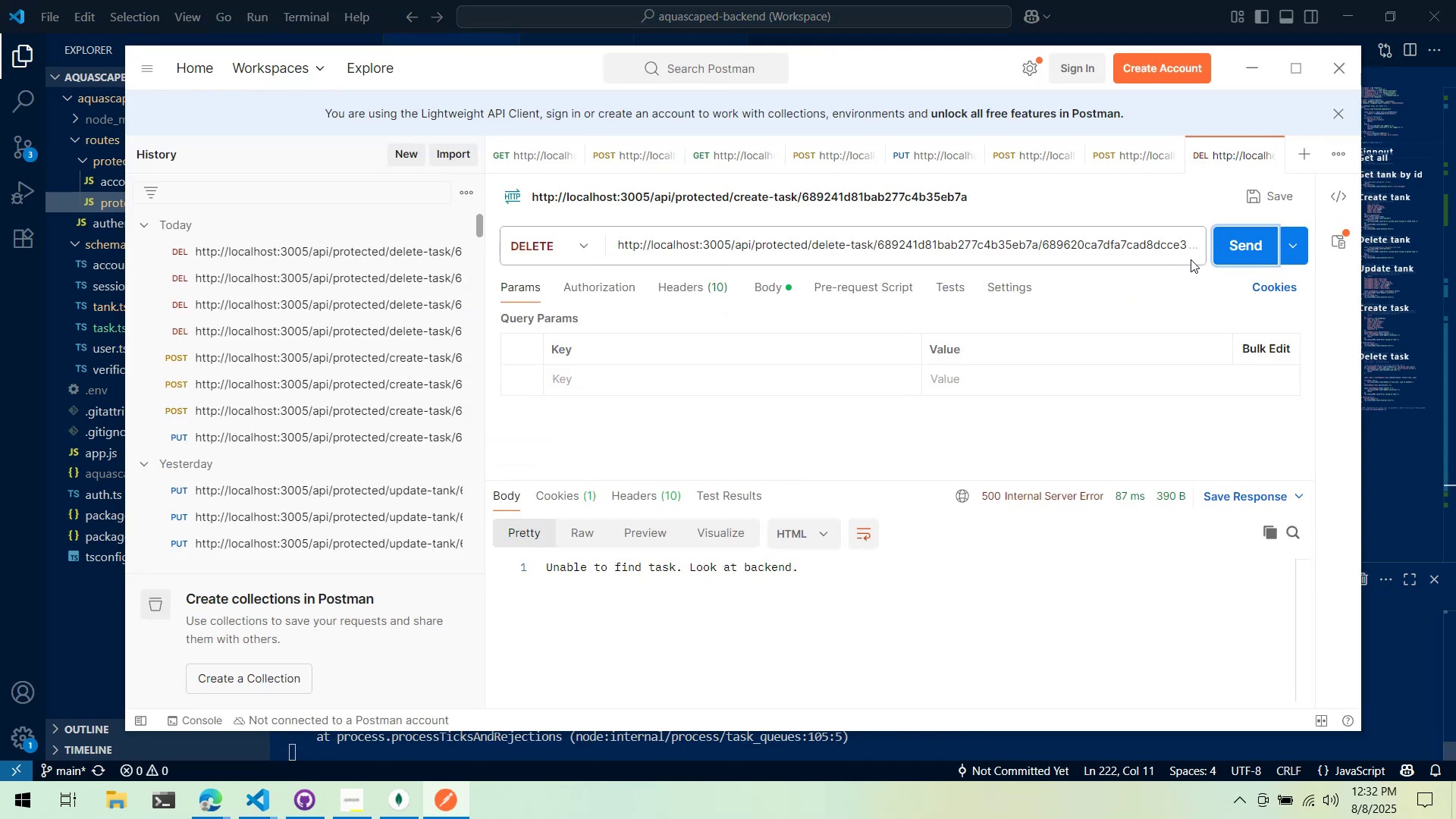 
key(Alt+Tab)
 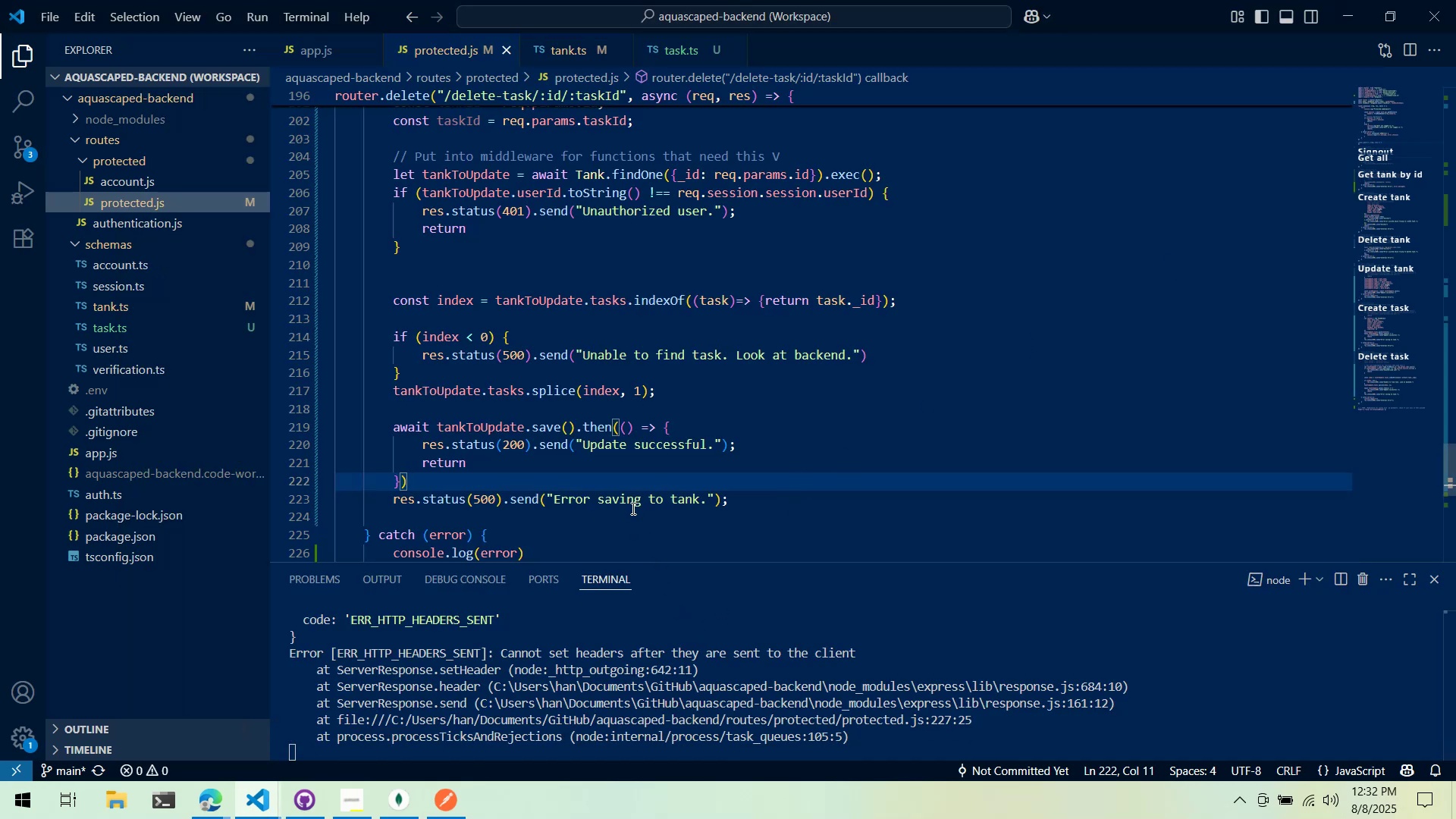 
left_click([905, 363])
 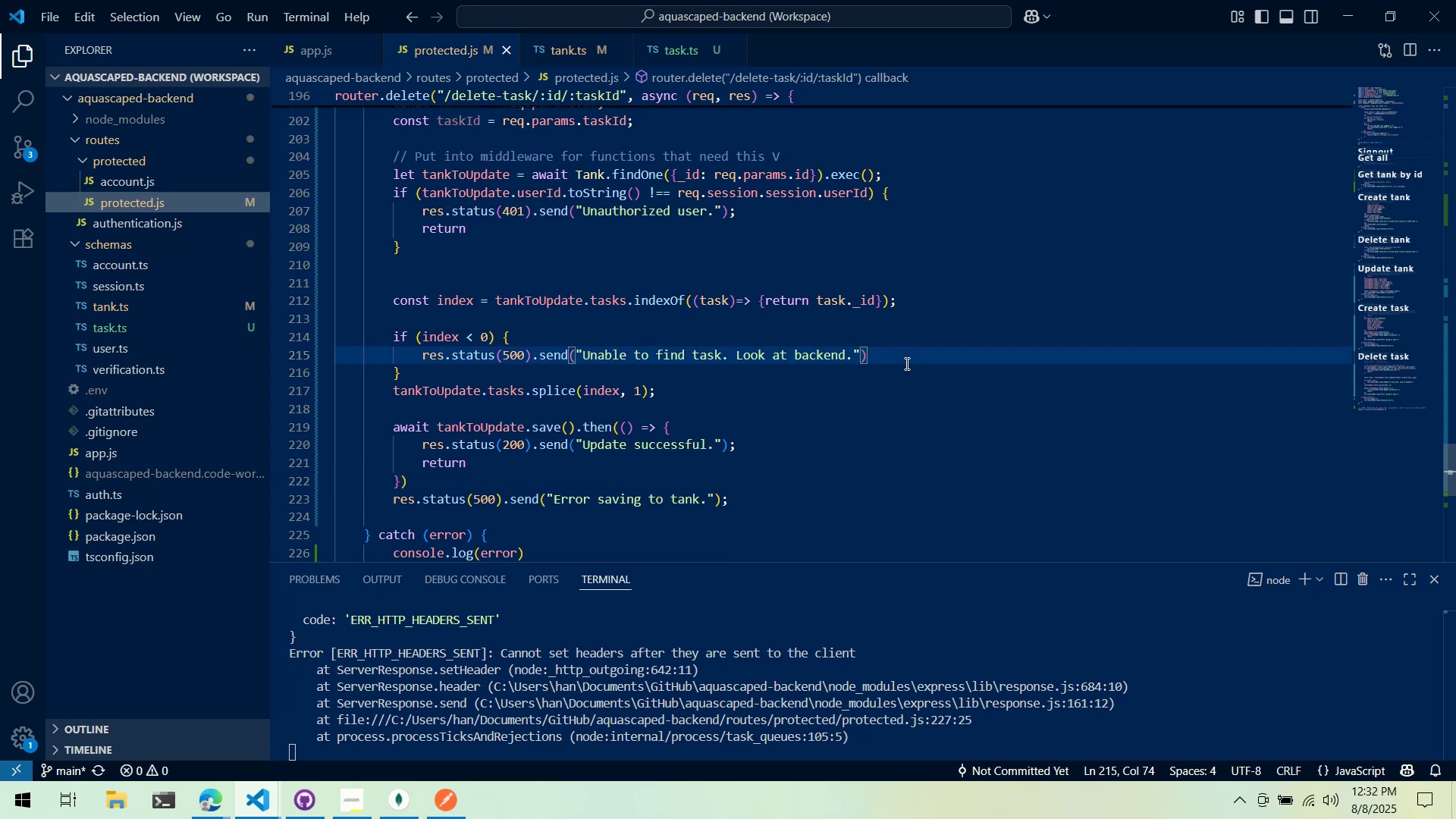 
key(R)
 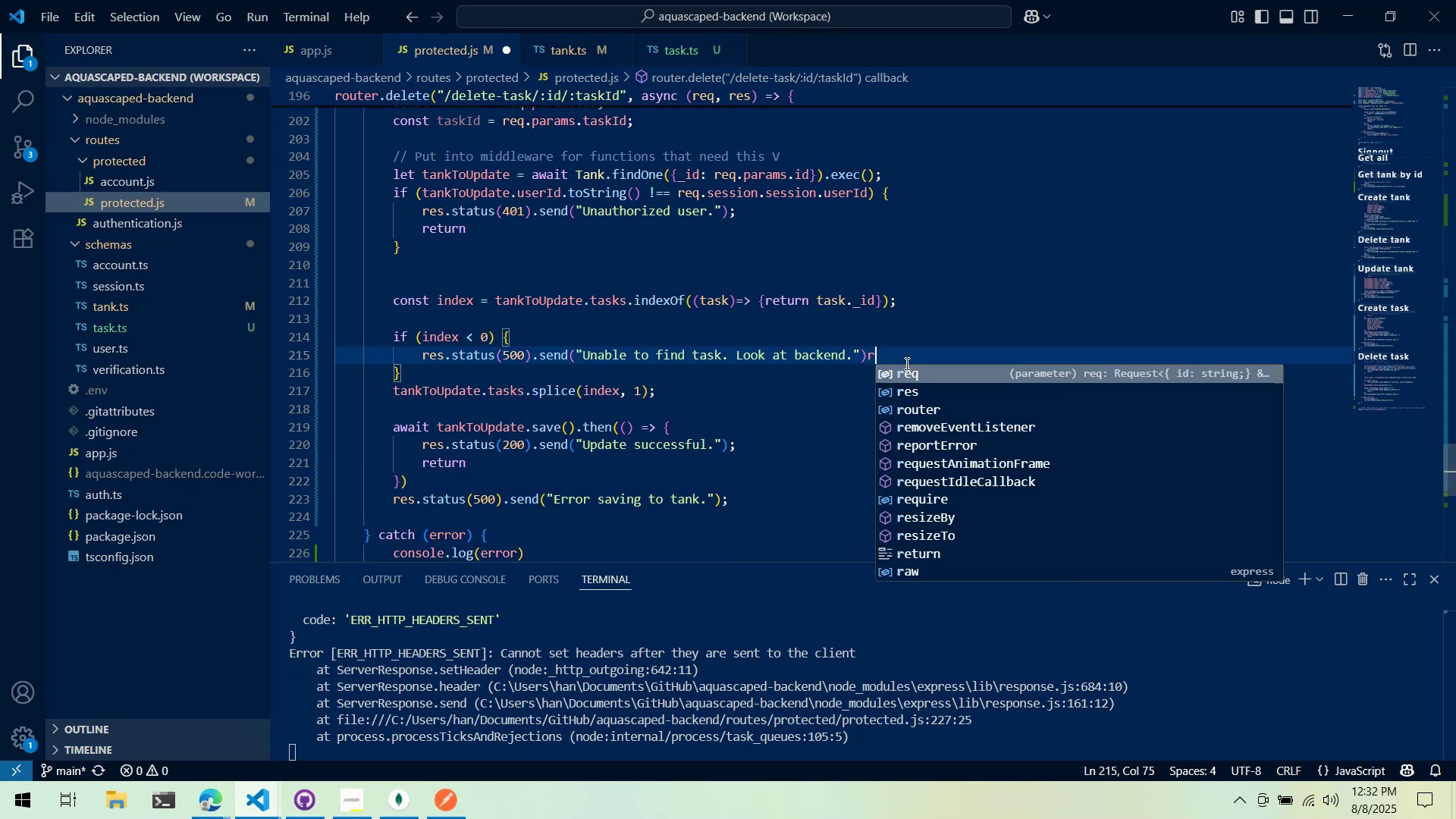 
key(Backspace)
 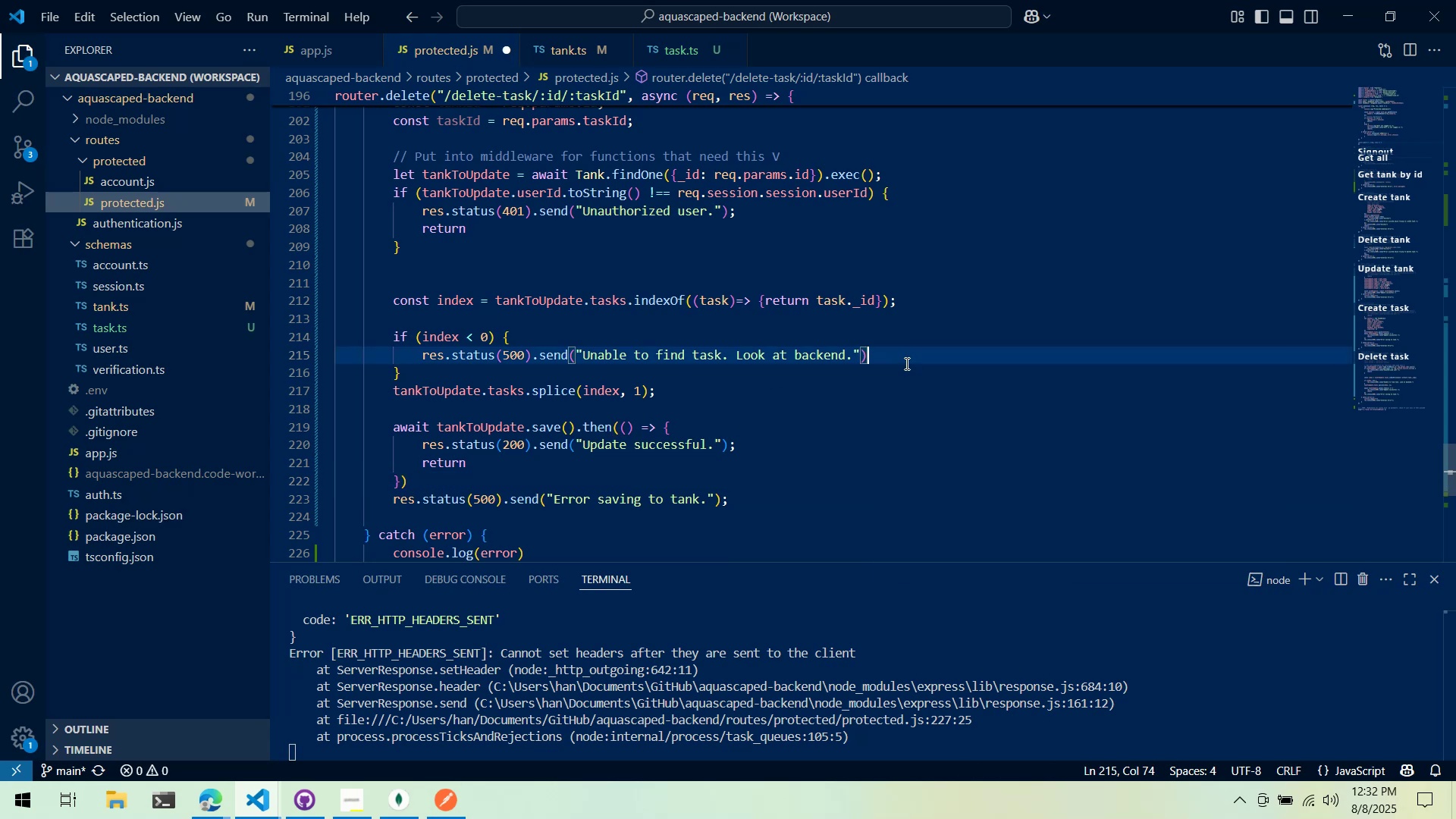 
key(Enter)
 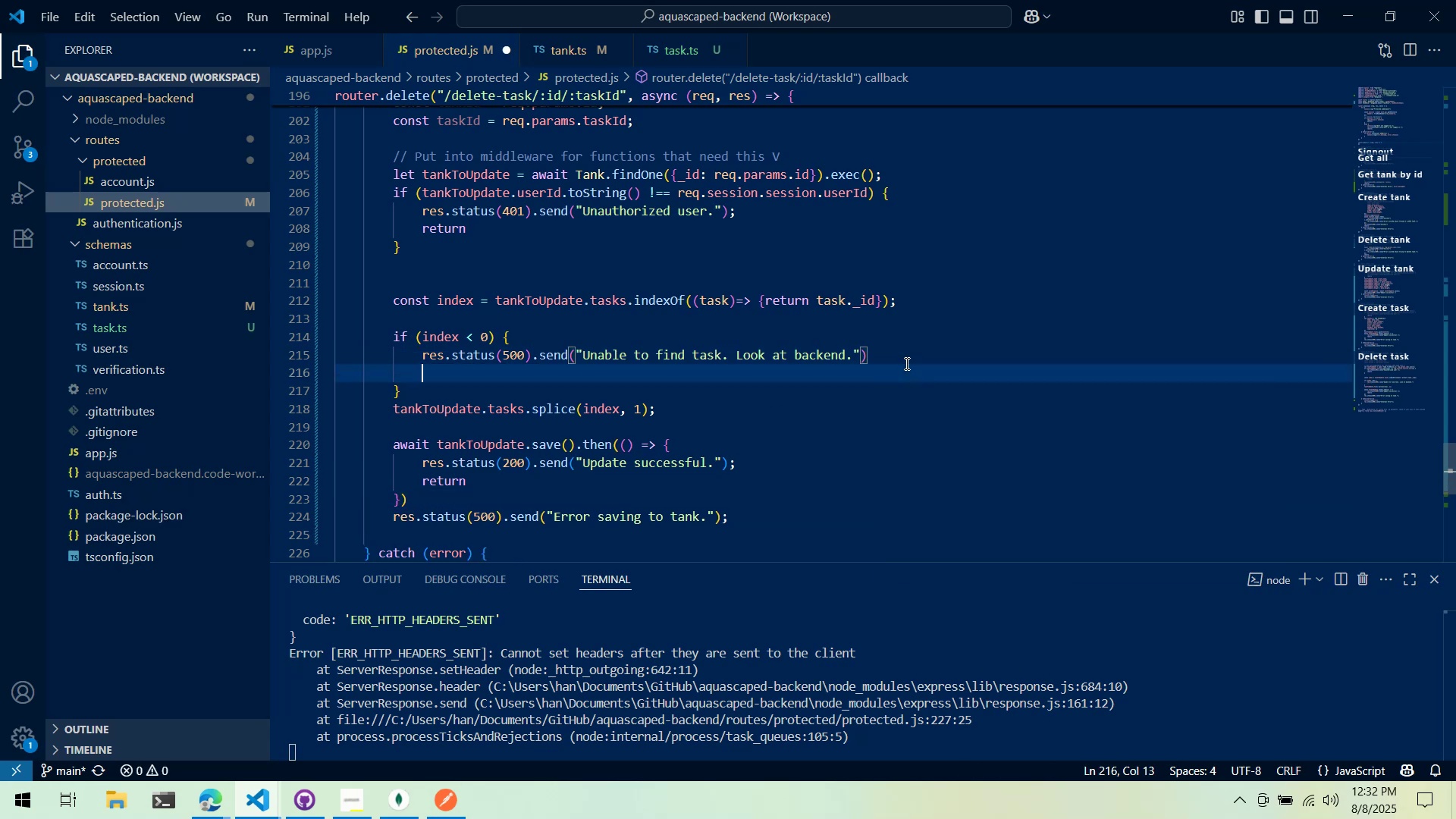 
type(return;)
 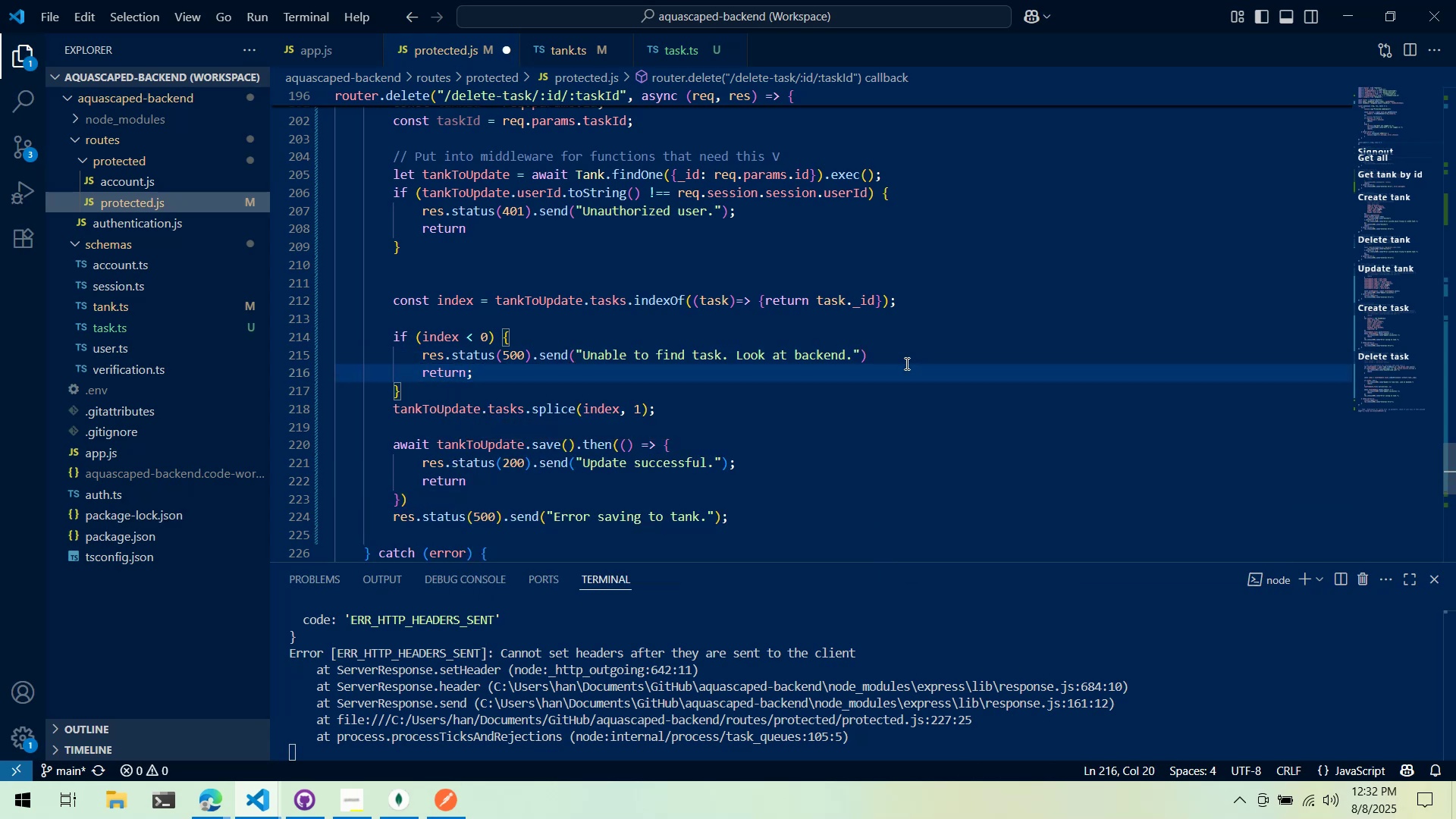 
key(Control+ControlLeft)
 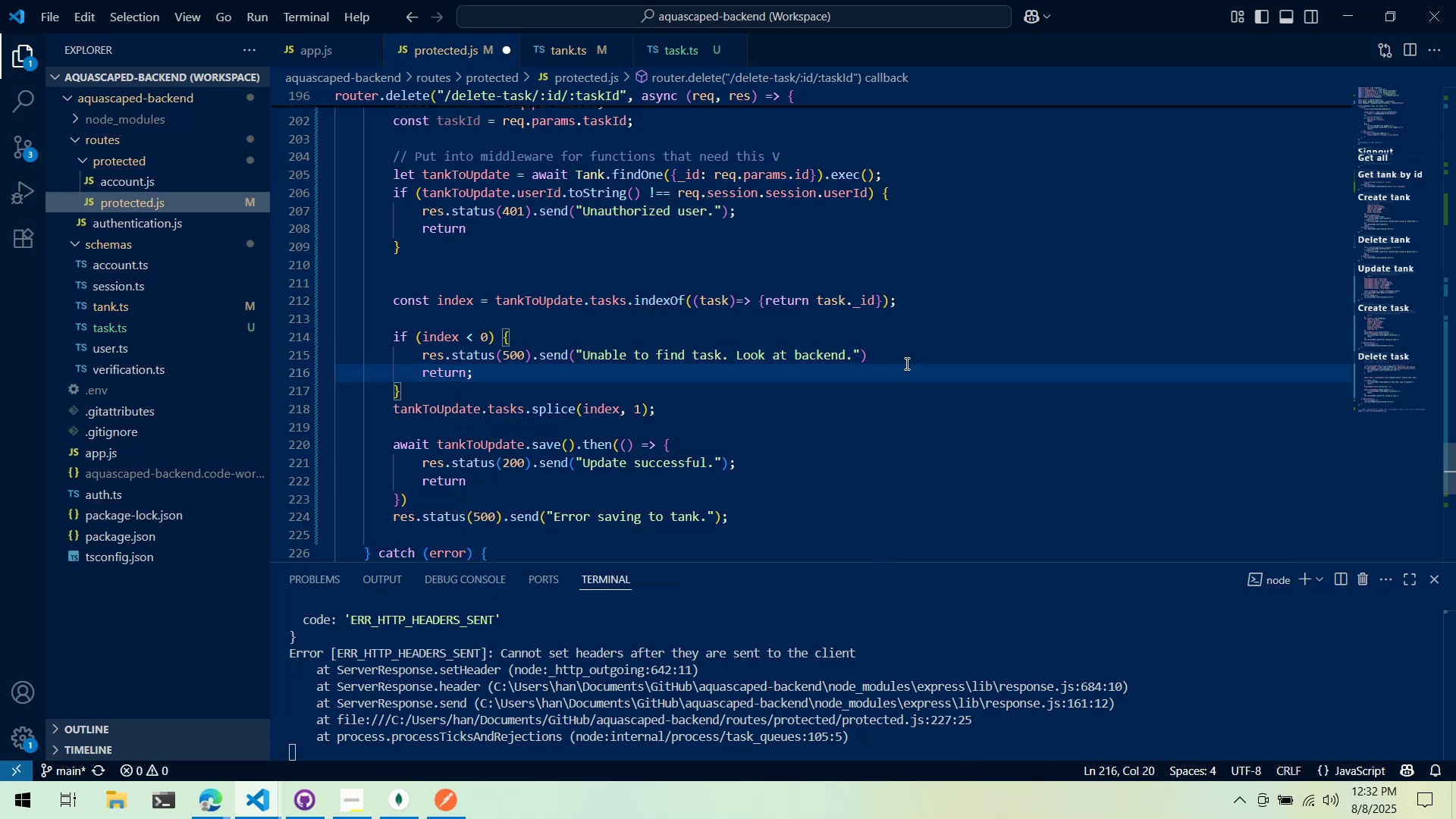 
key(Control+S)
 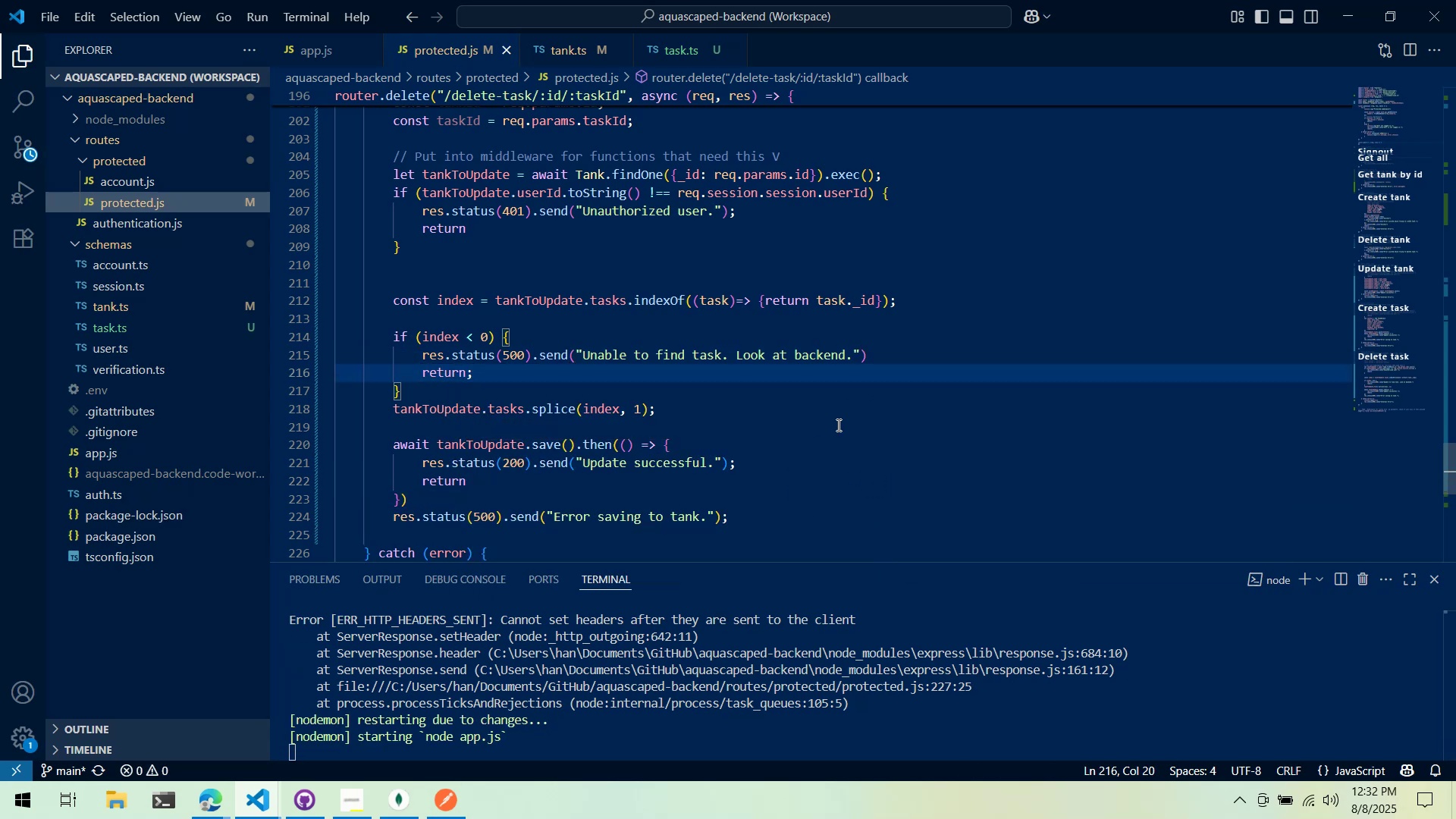 
mouse_move([812, 325])
 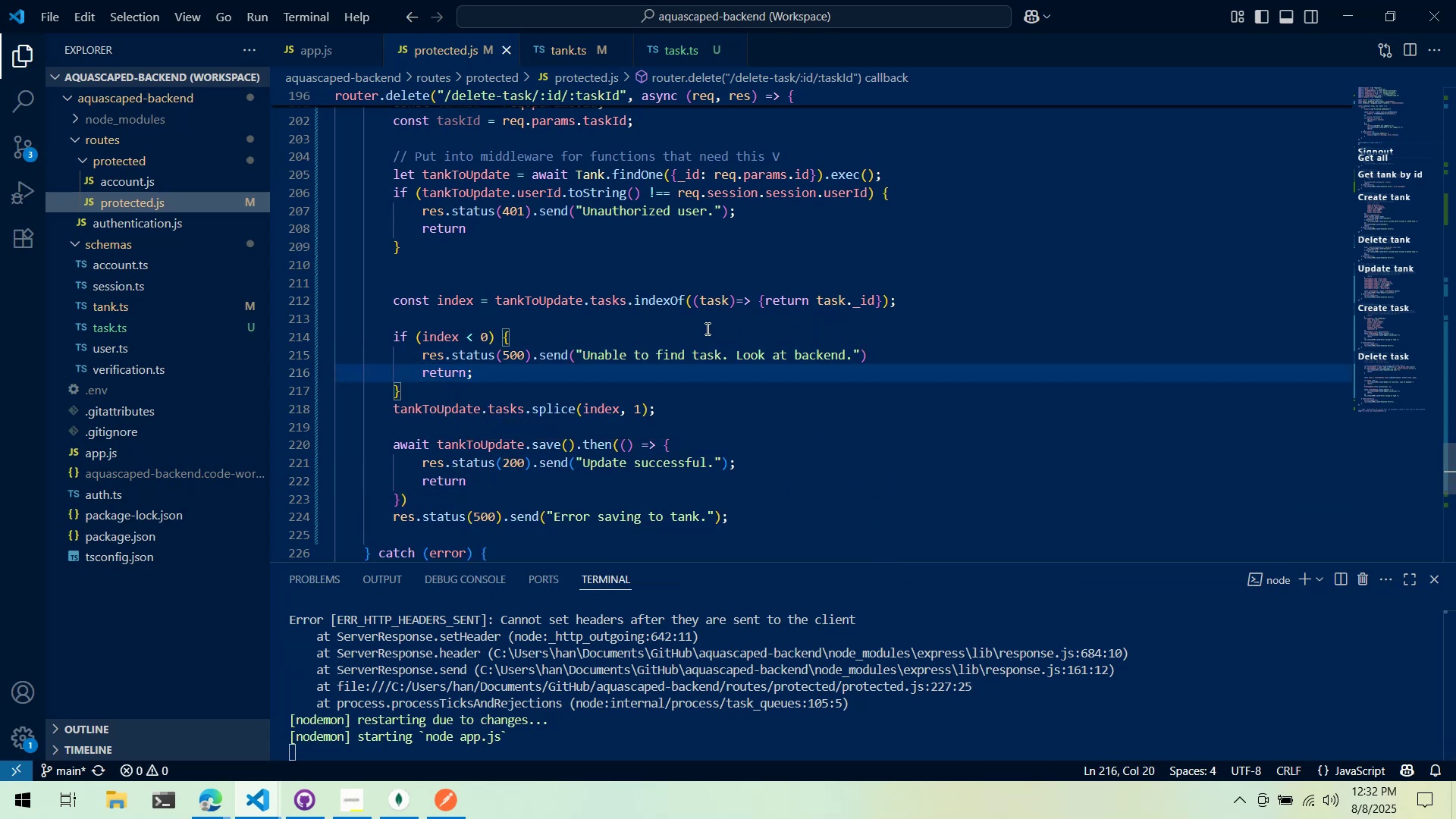 
mouse_move([653, 313])
 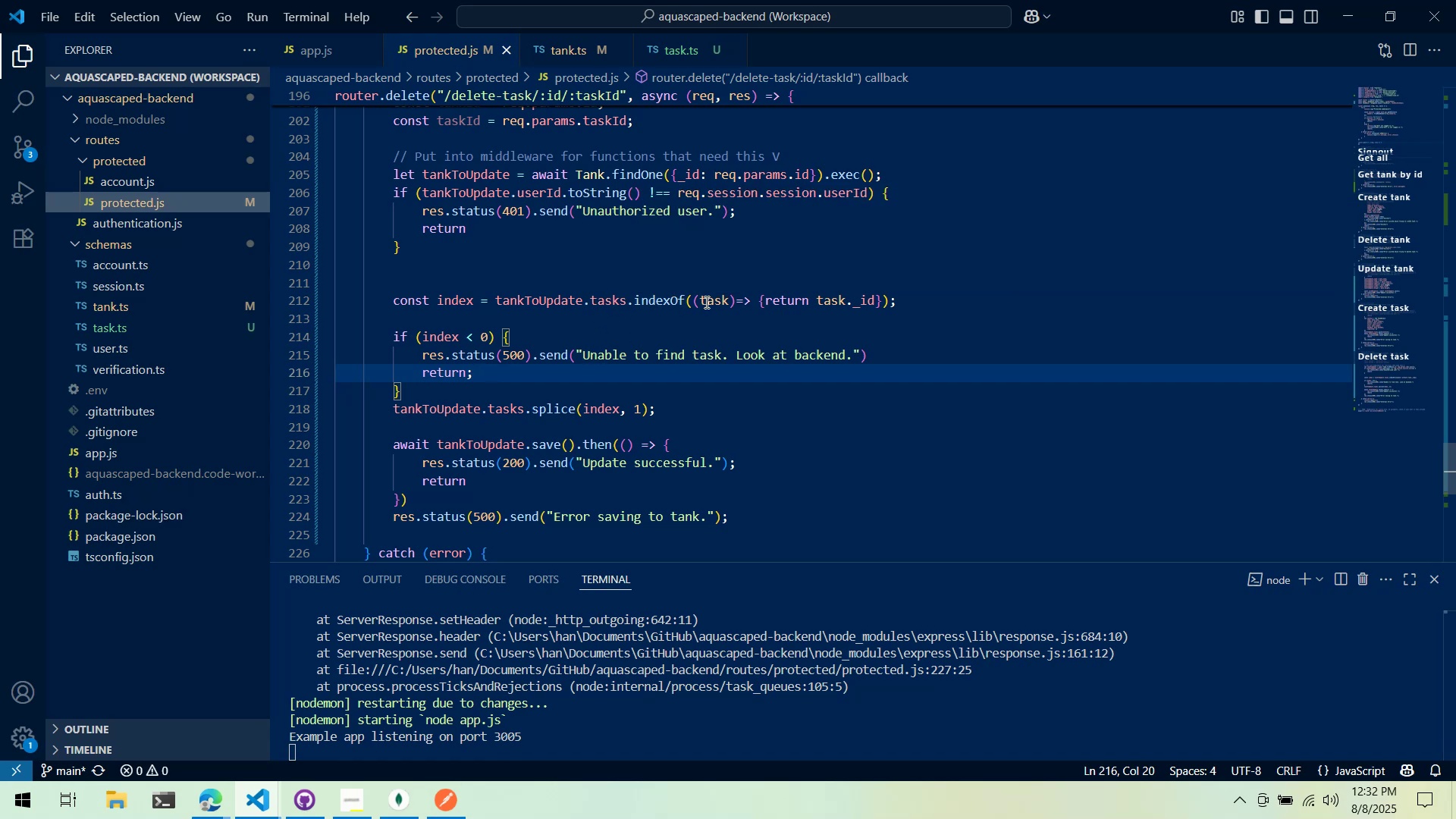 
key(Alt+AltLeft)
 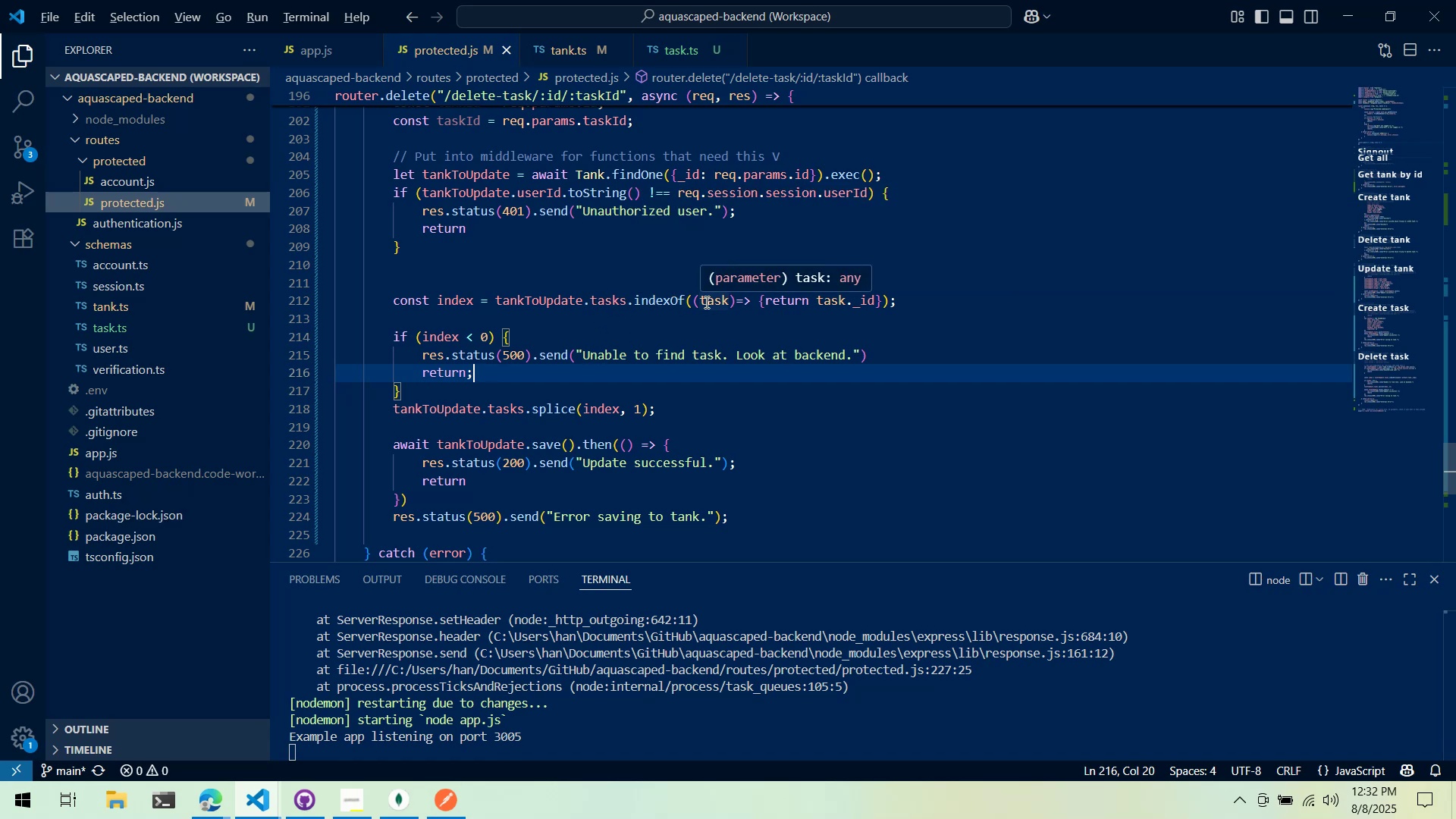 
key(Alt+Tab)
 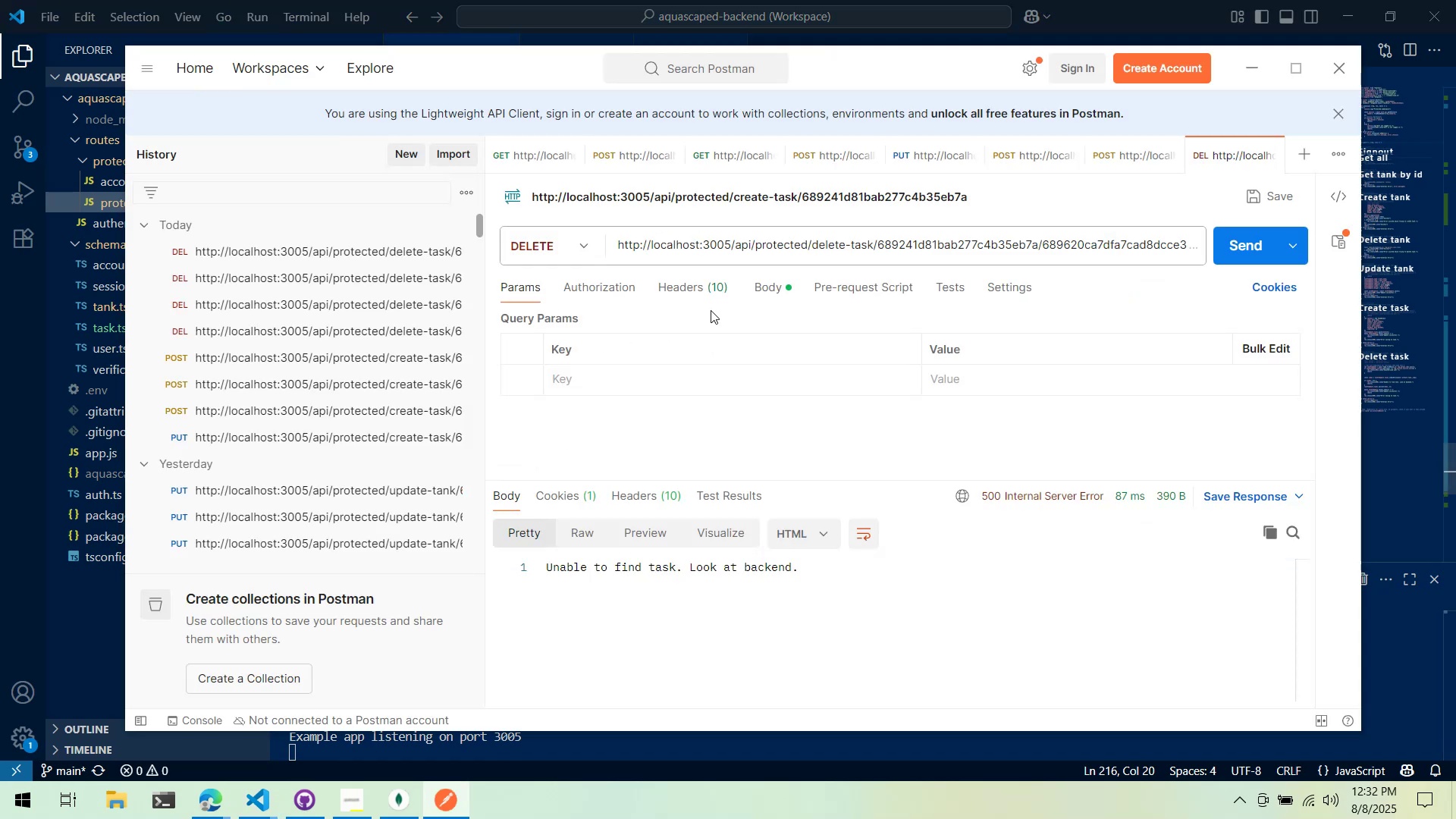 
key(Alt+Tab)
 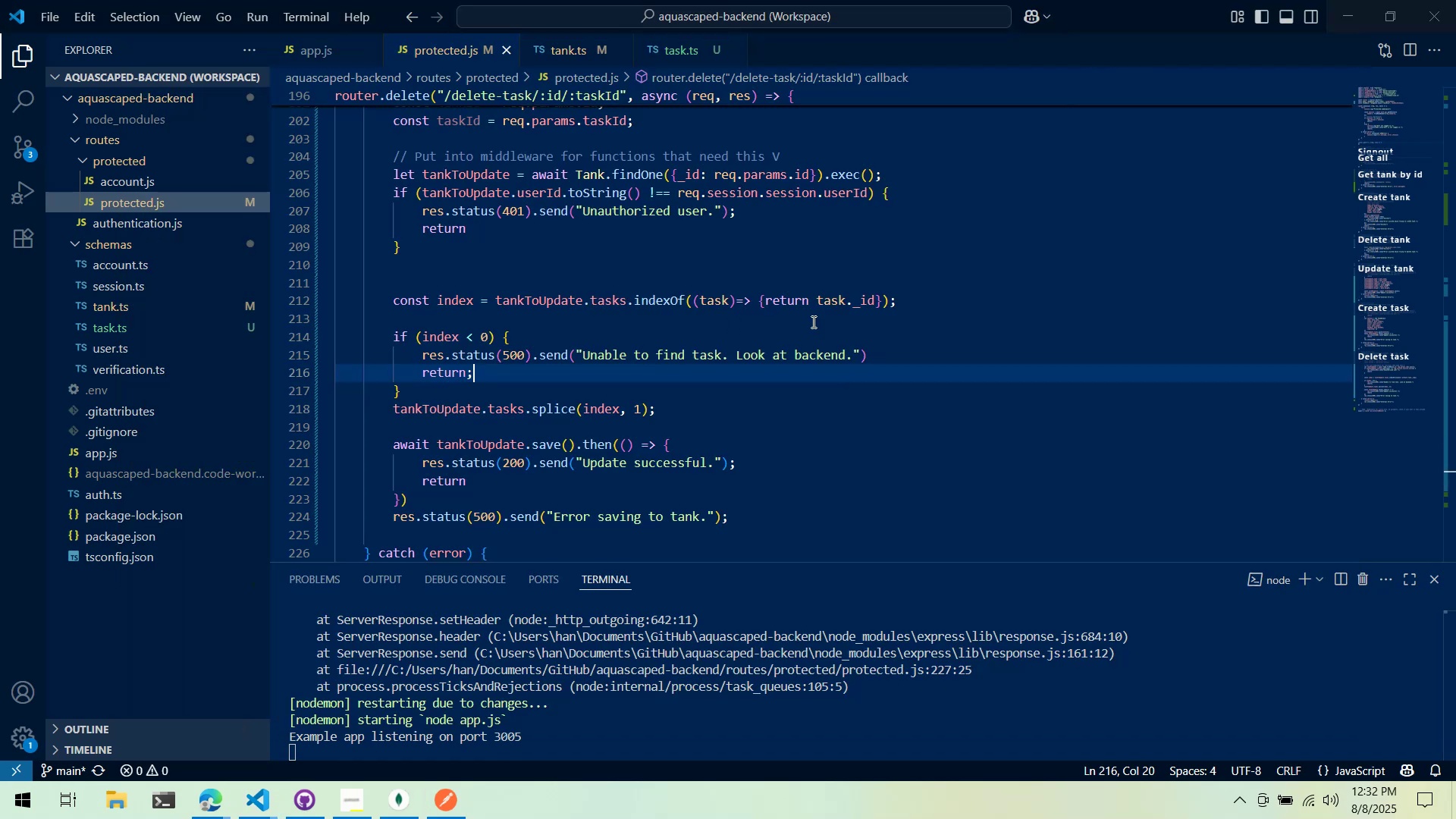 
key(Alt+AltLeft)
 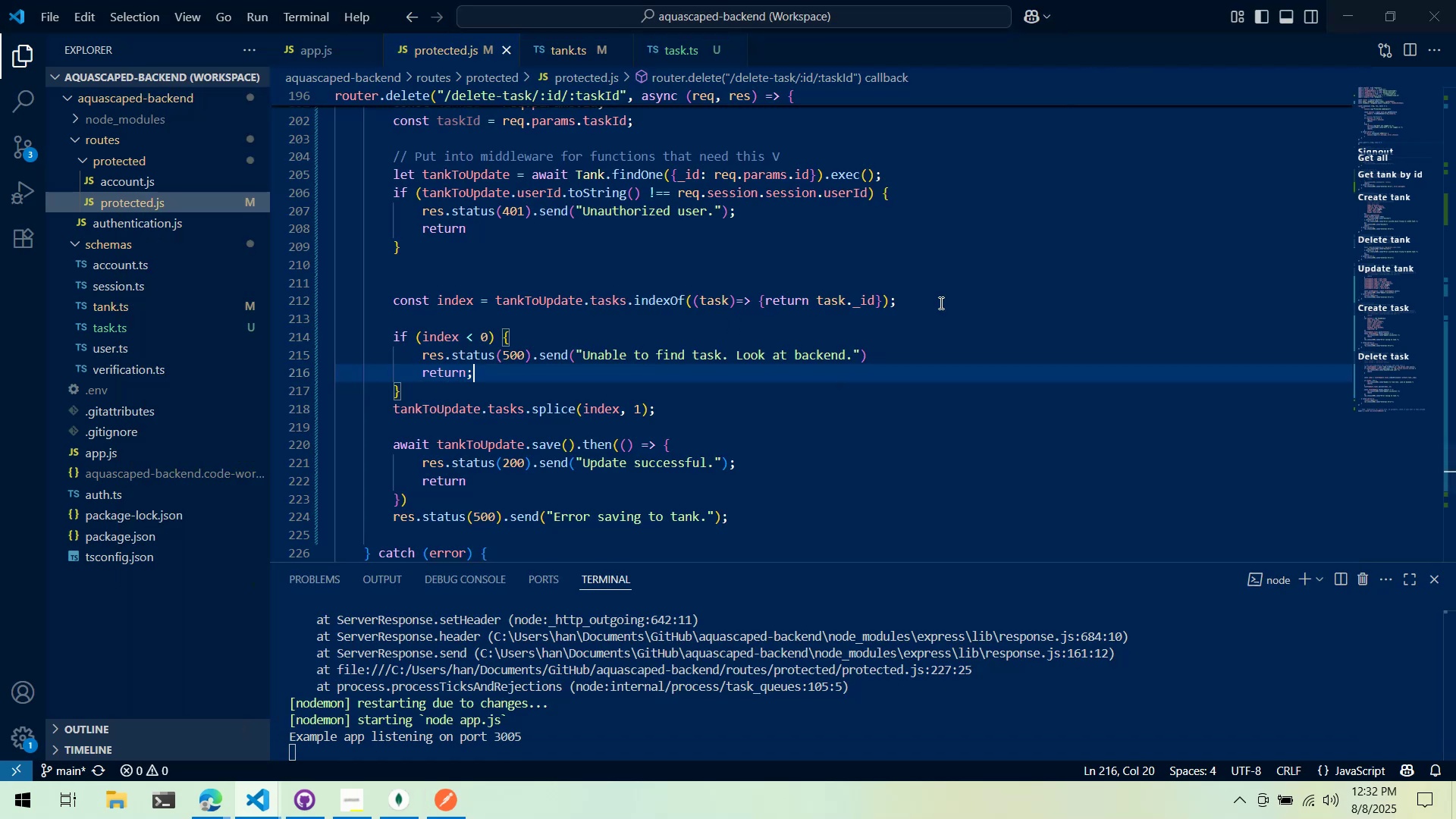 
key(Alt+Tab)
 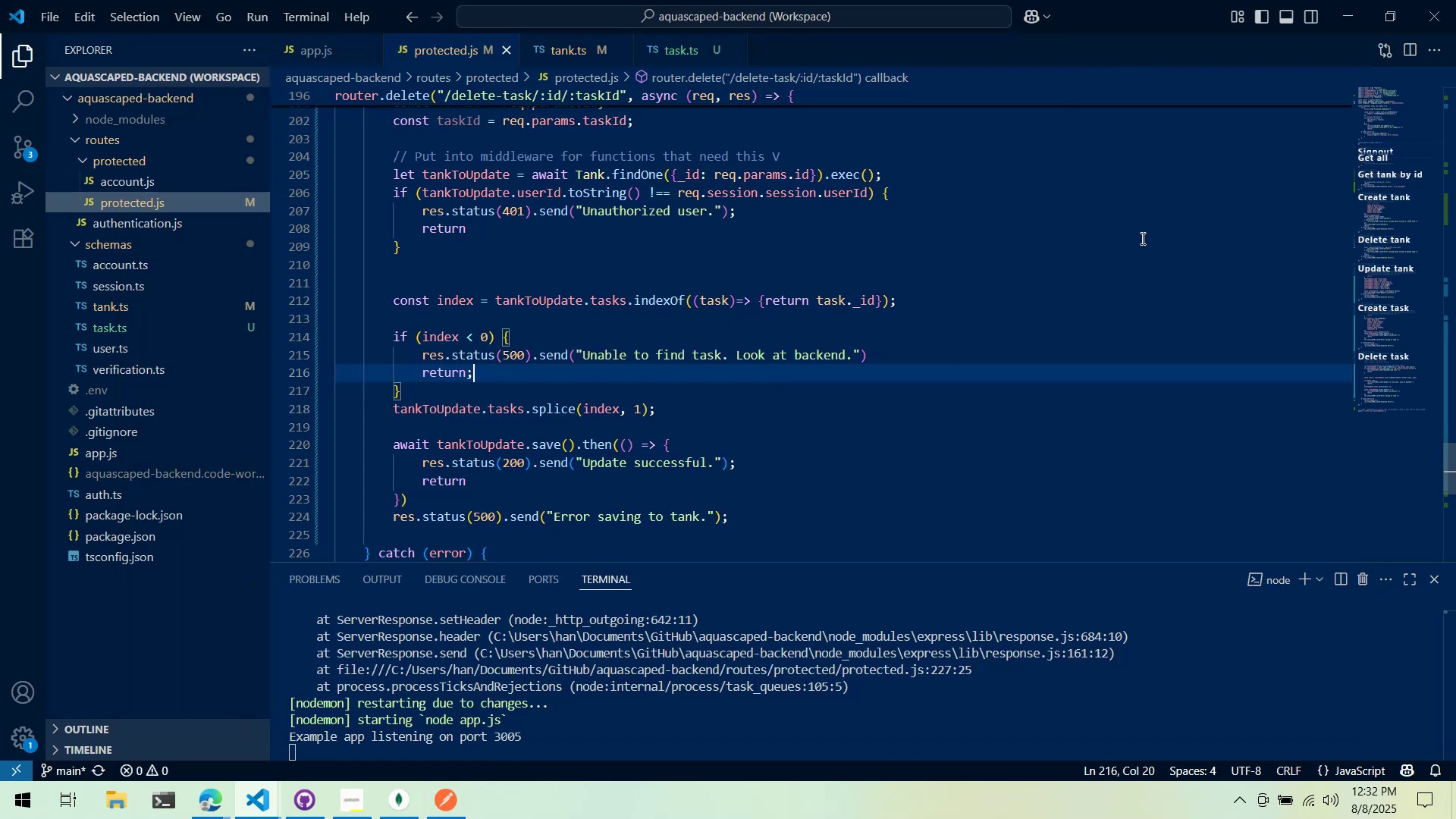 
key(Alt+Tab)
 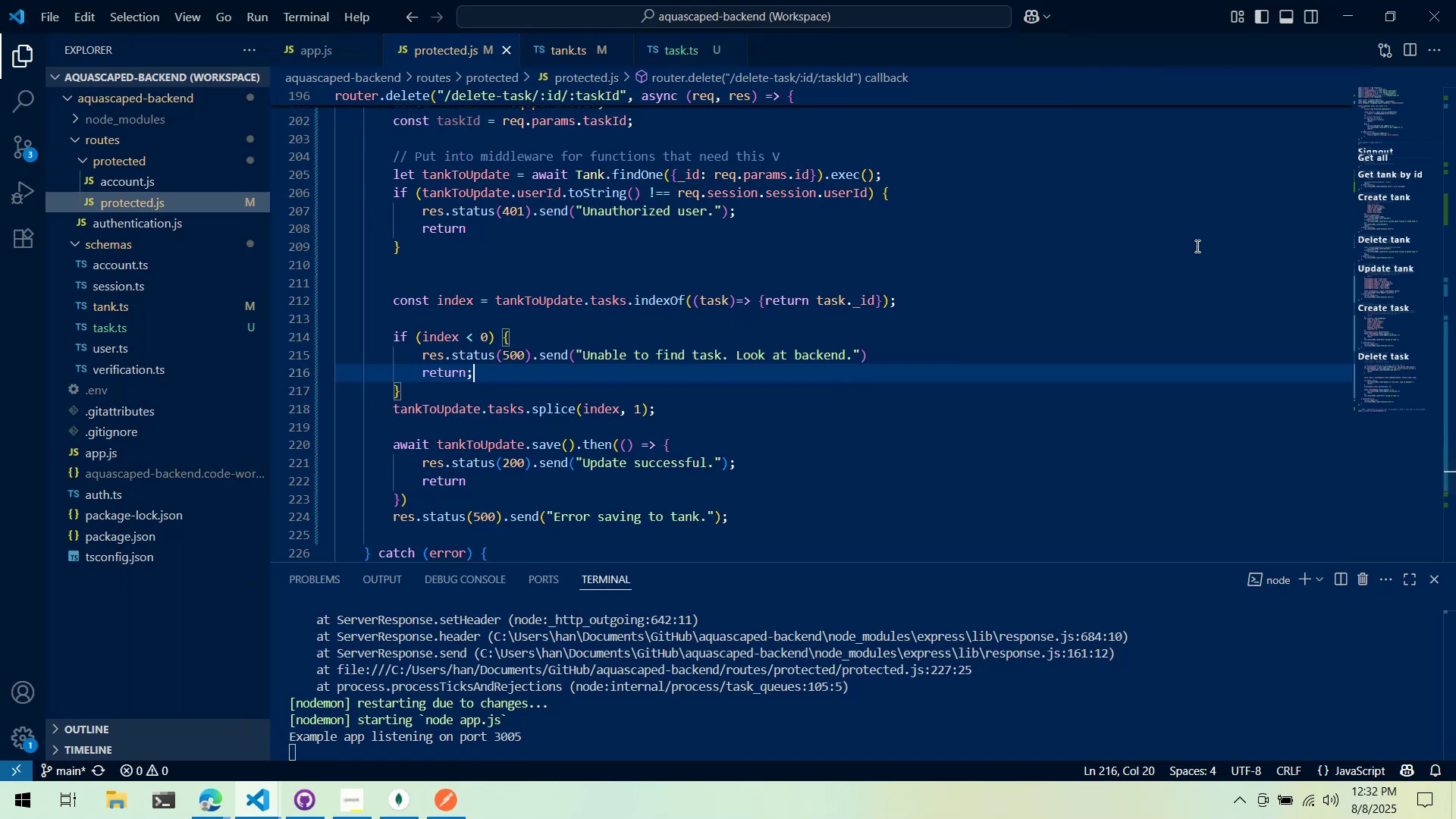 
key(Alt+AltLeft)
 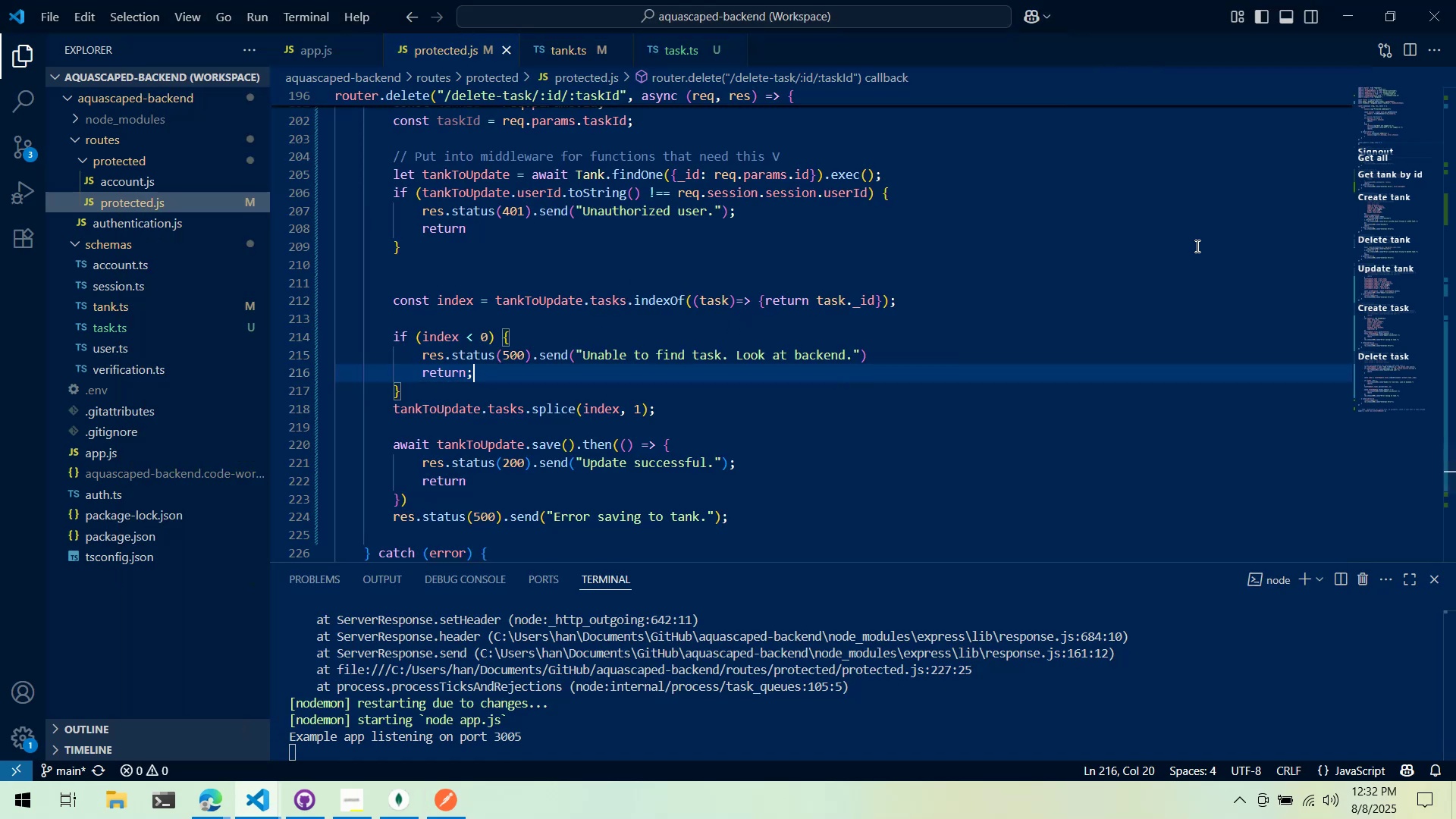 
key(Alt+Tab)
 